 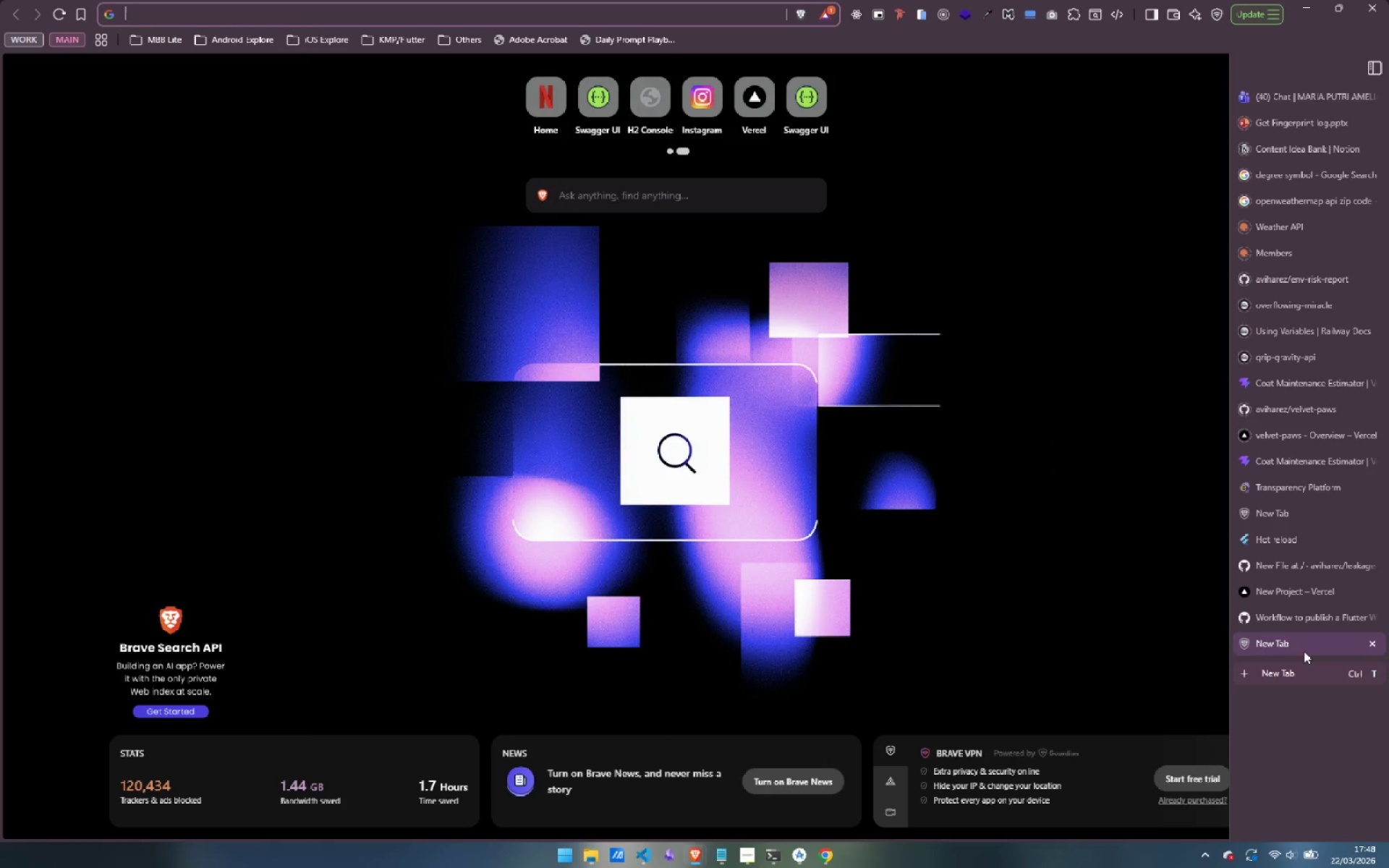 
type(deploy flutter web via vrcel)
key(Backspace)
key(Backspace)
key(Backspace)
key(Backspace)
type(ercel)
 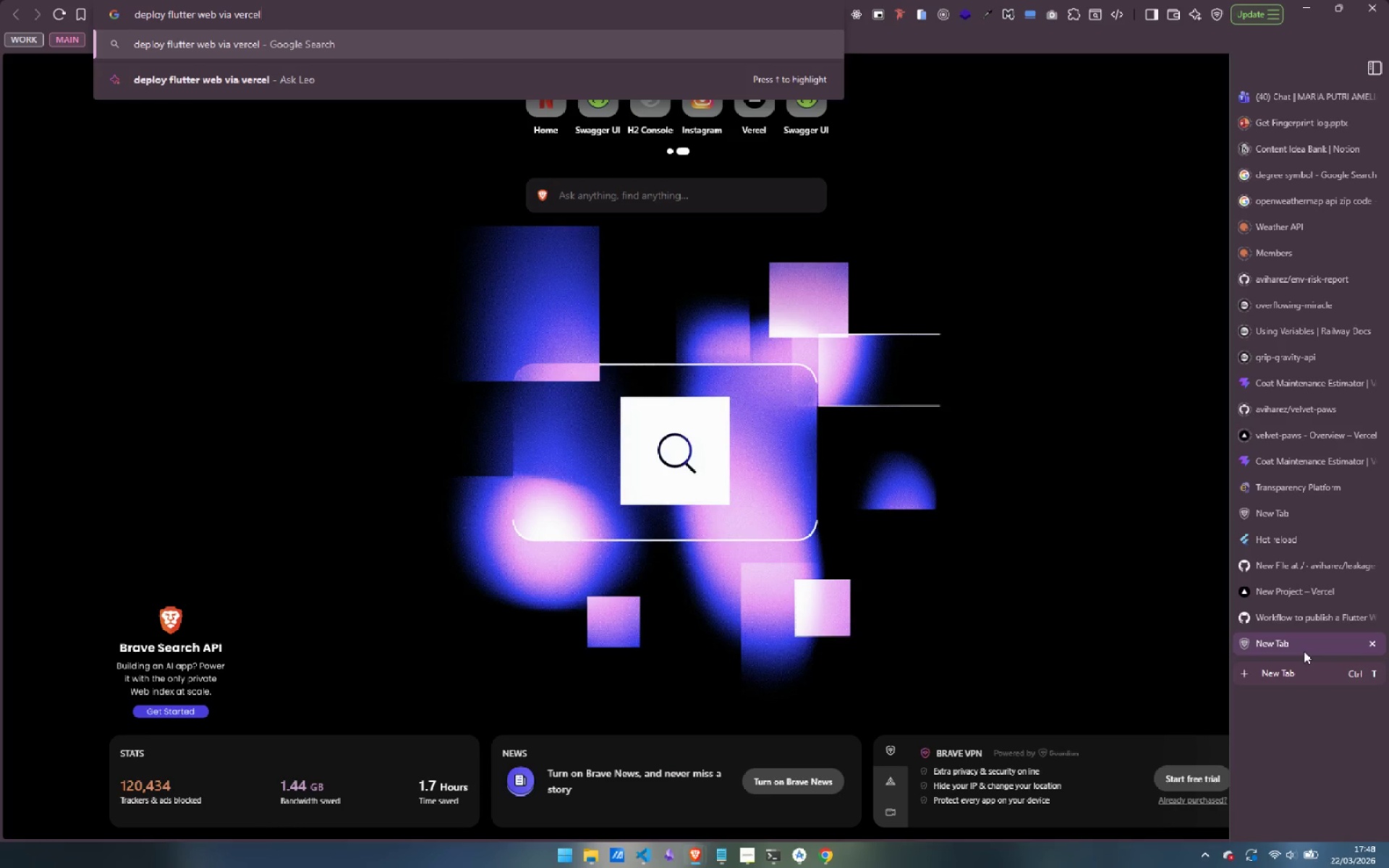 
key(Enter)
 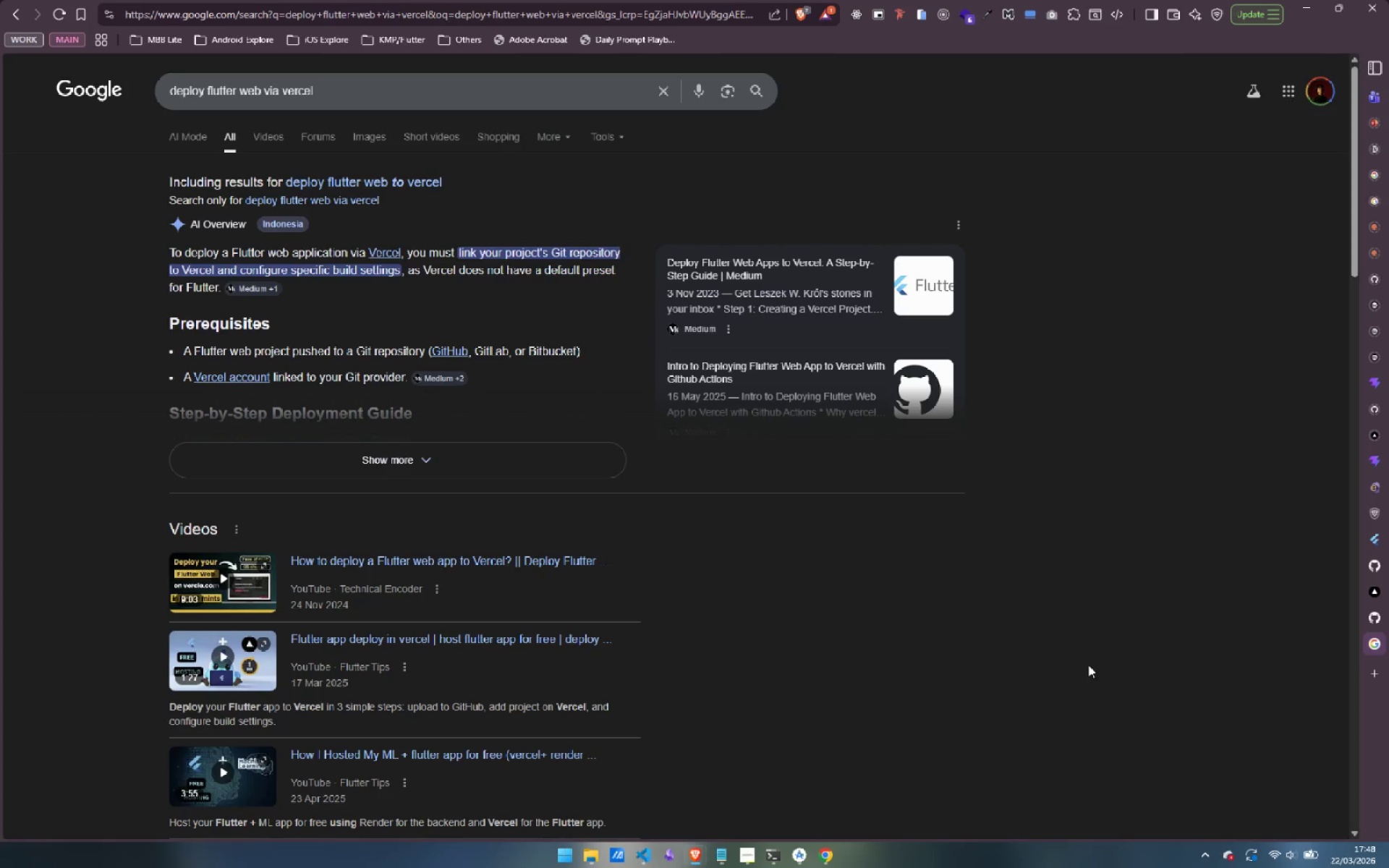 
wait(5.95)
 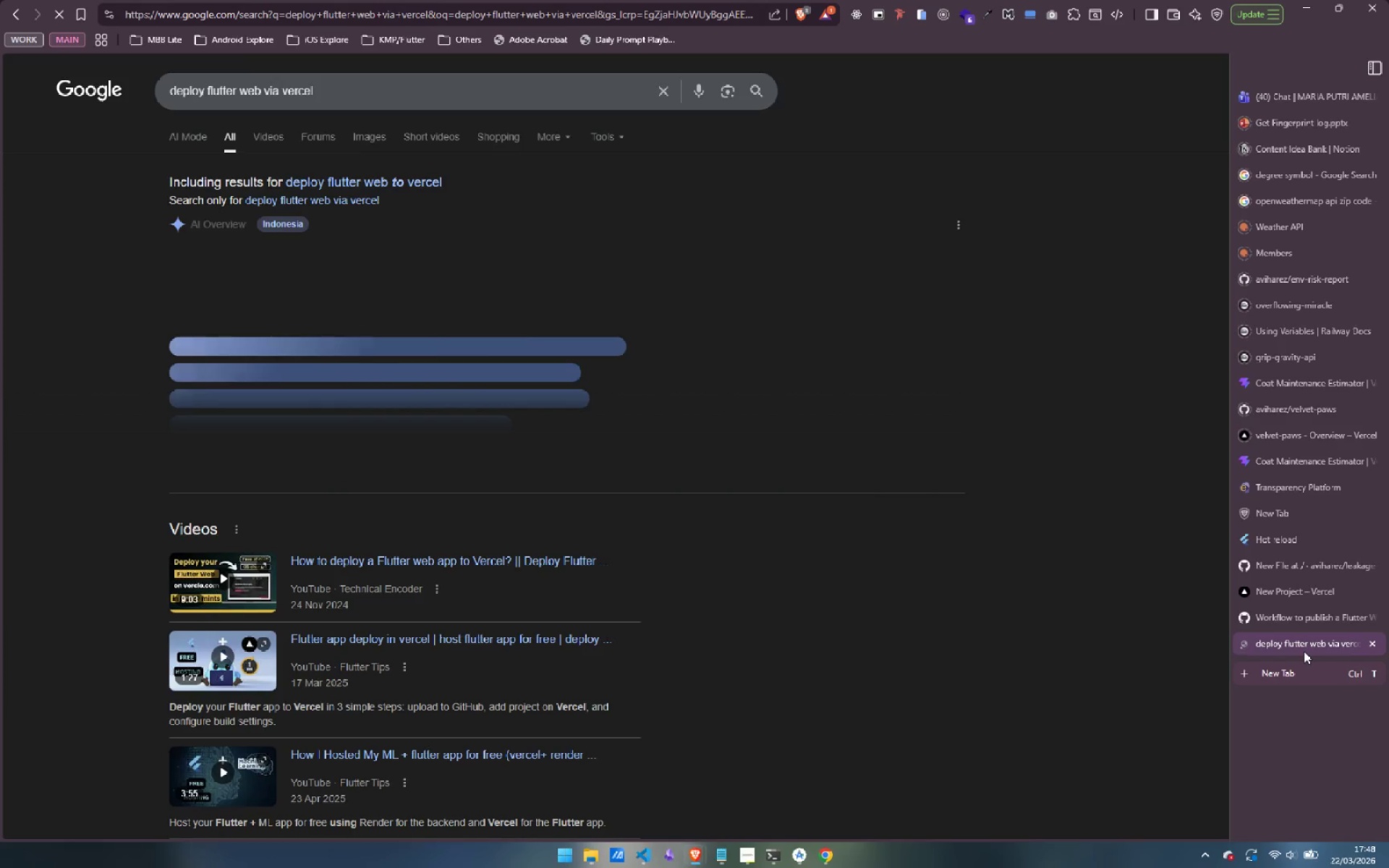 
scroll: coordinate [864, 597], scroll_direction: down, amount: 7.0
 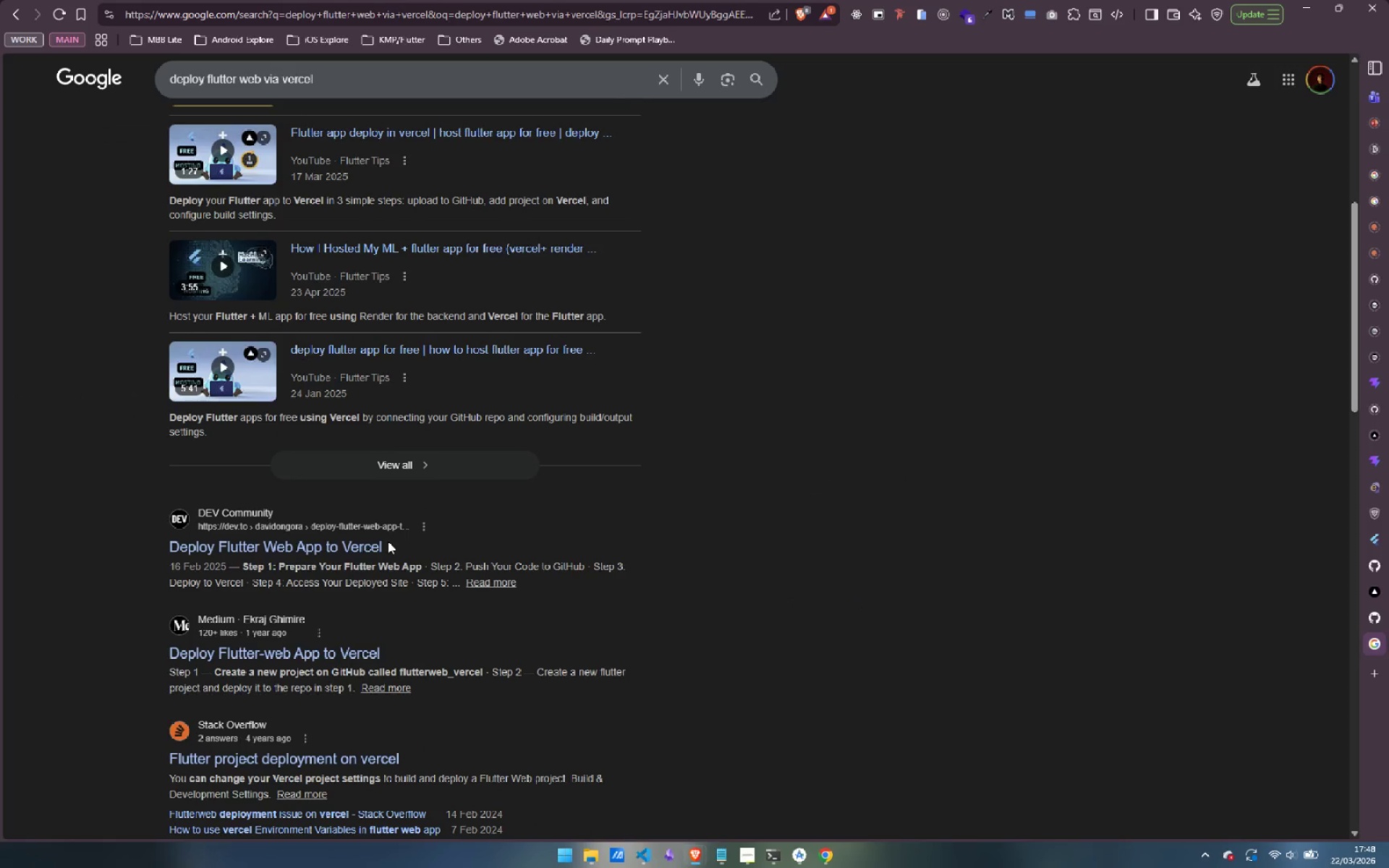 
left_click([358, 541])
 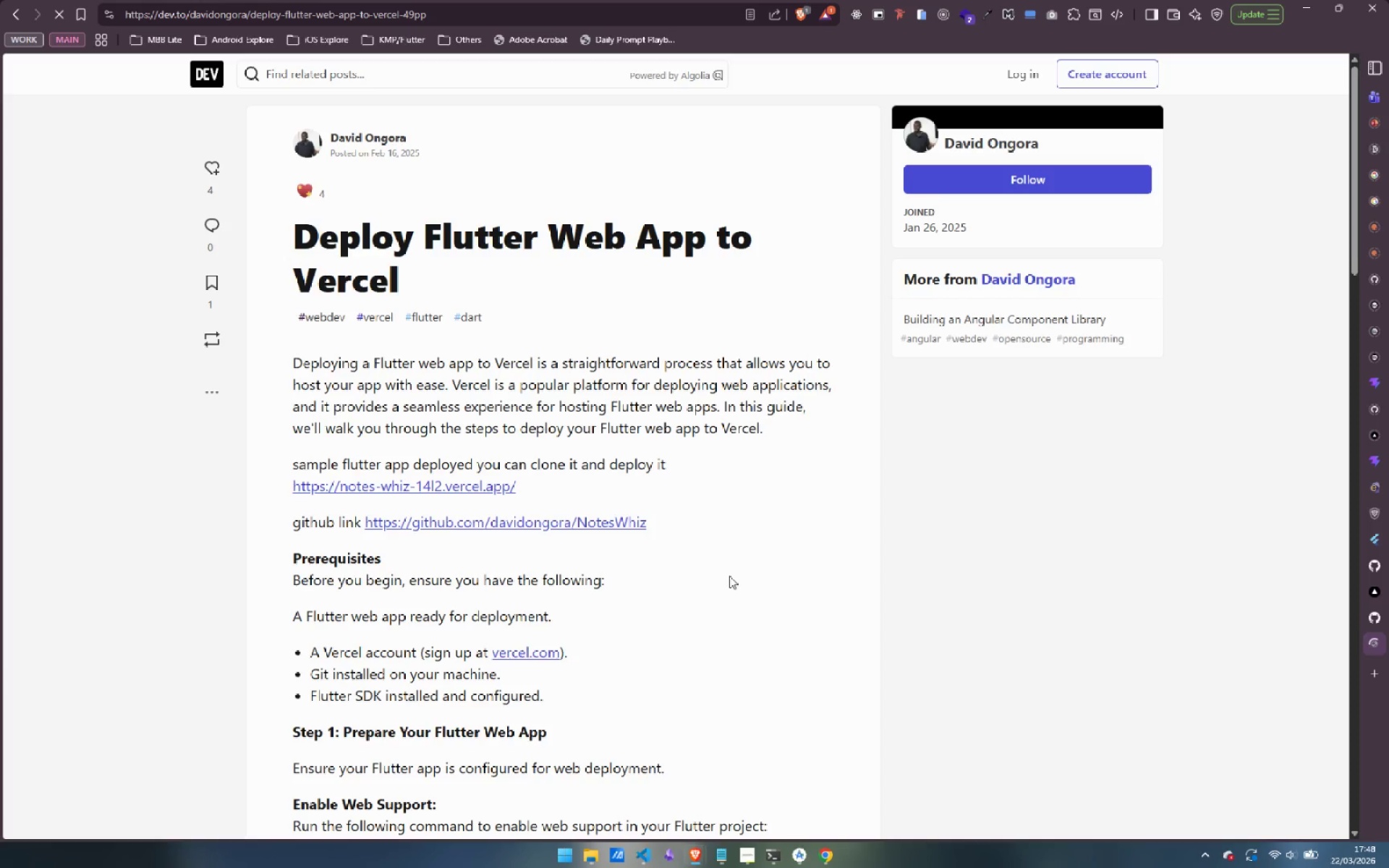 
scroll: coordinate [733, 575], scroll_direction: down, amount: 6.0
 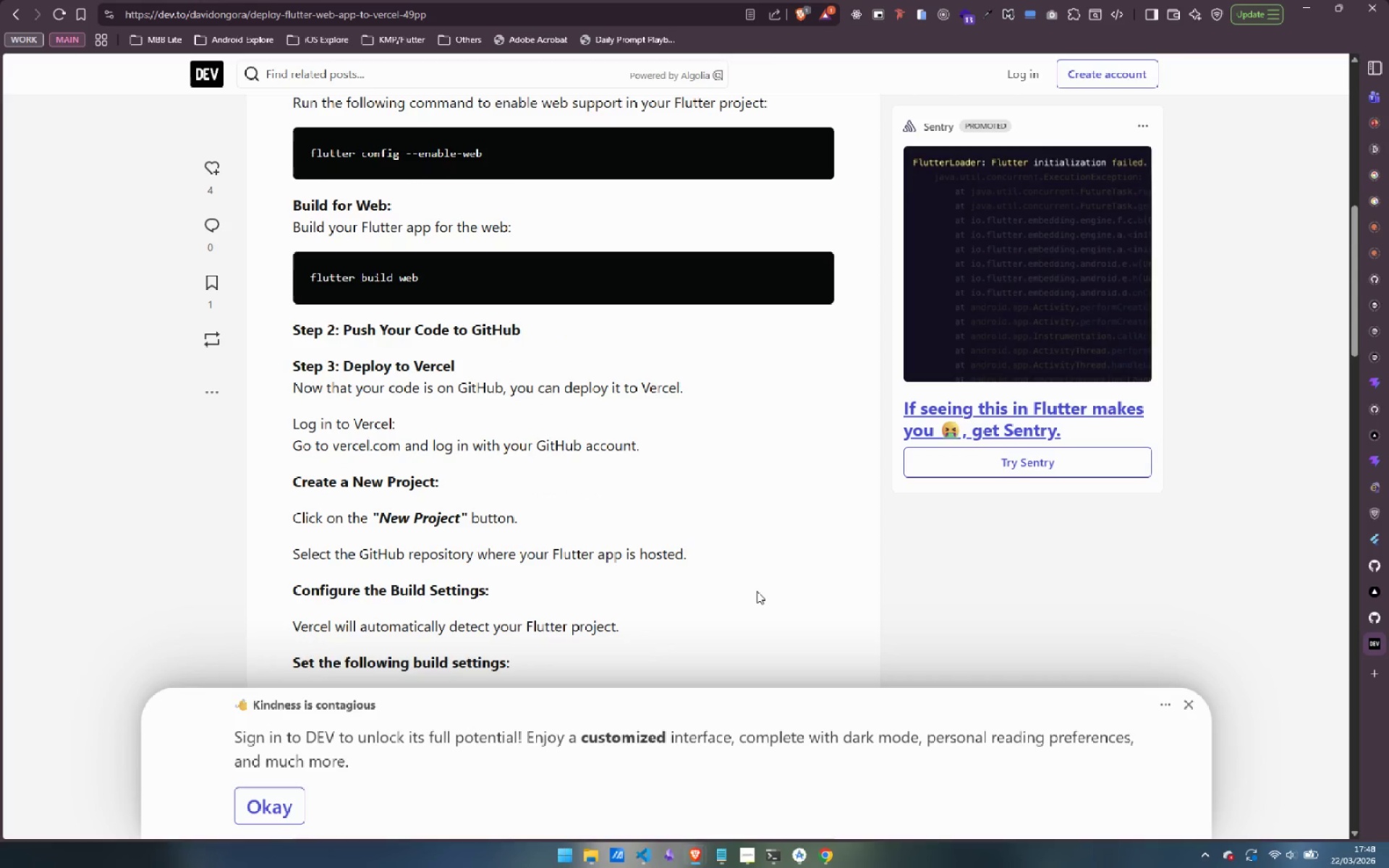 
wait(6.31)
 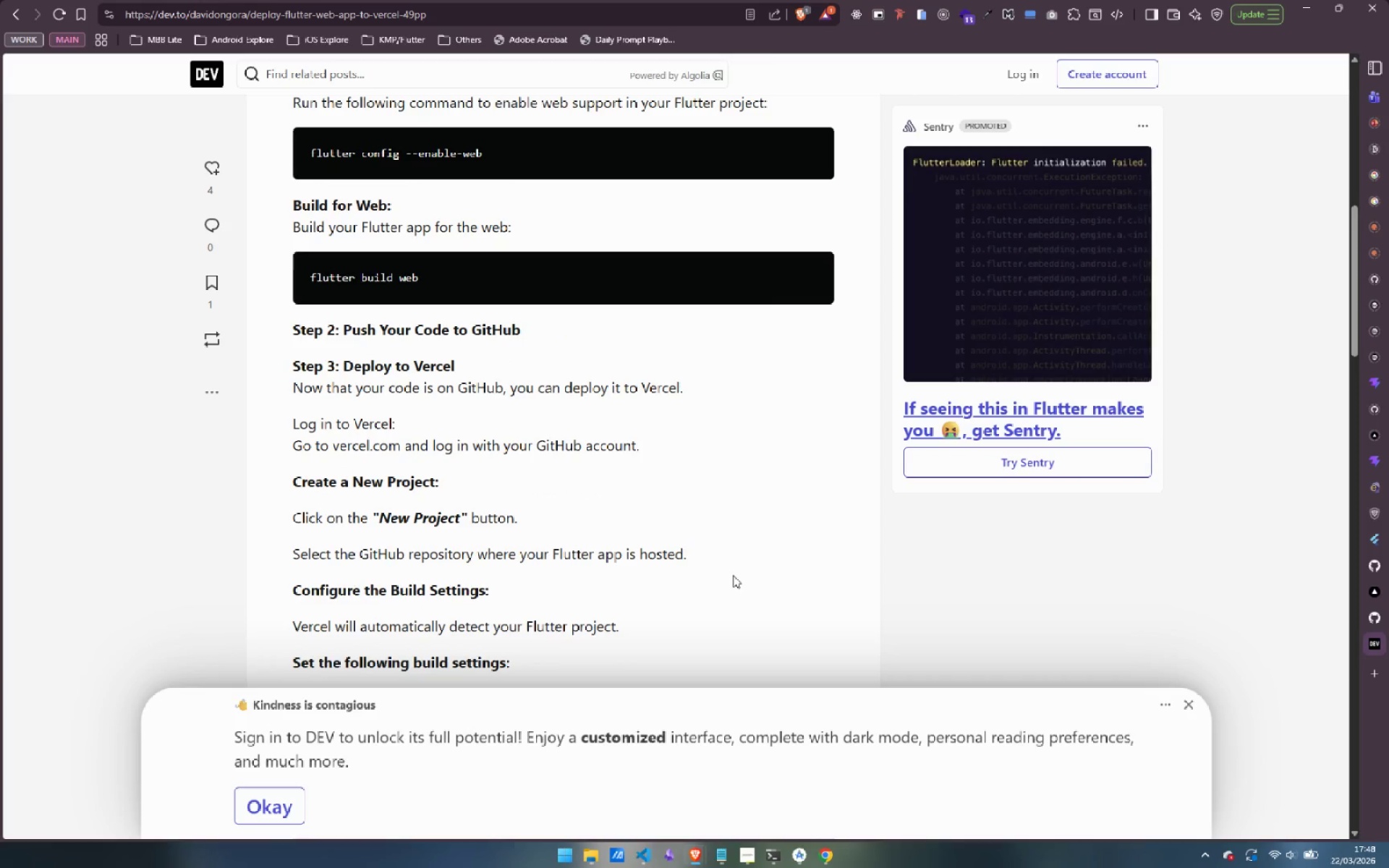 
scroll: coordinate [755, 591], scroll_direction: down, amount: 3.0
 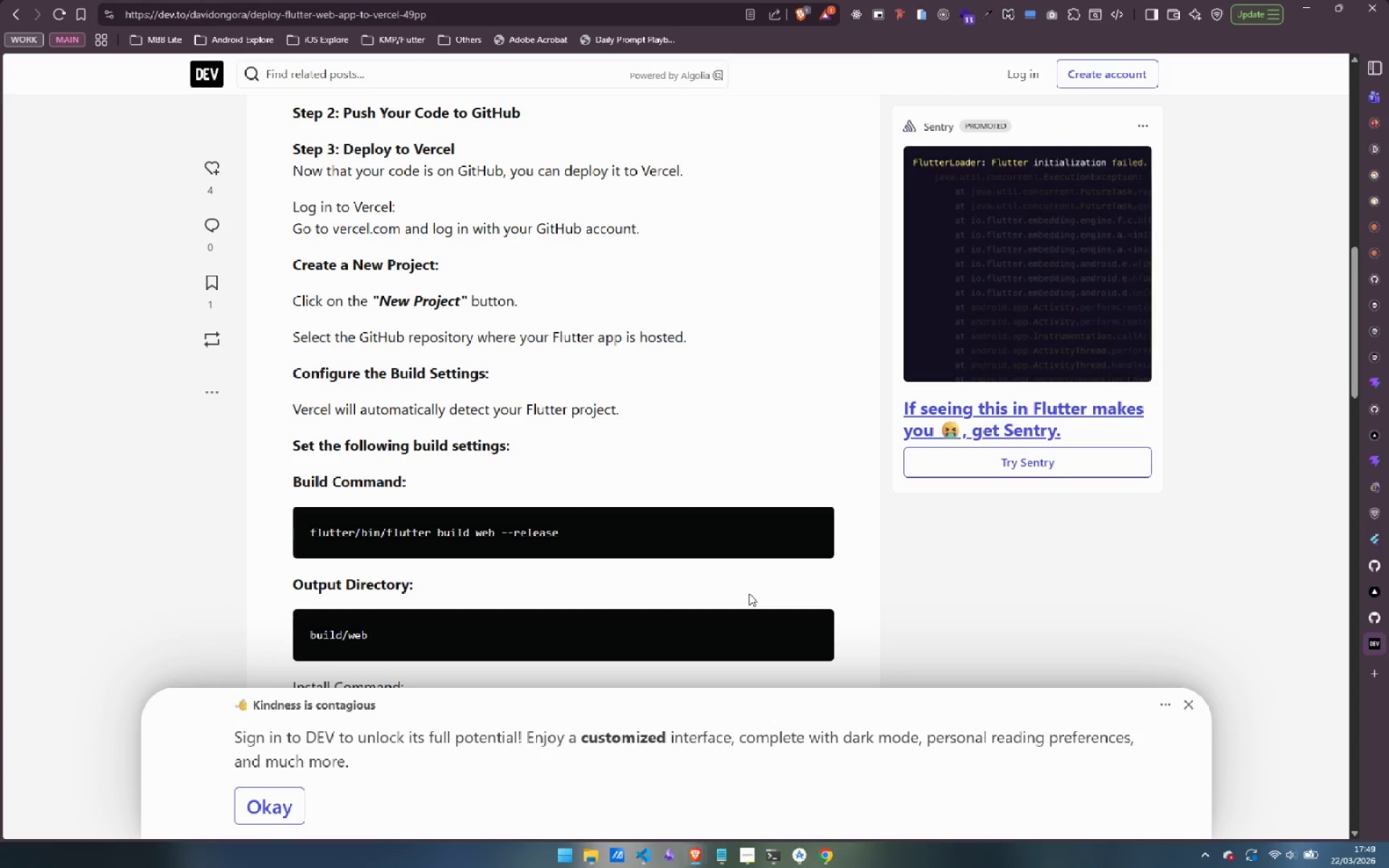 
wait(5.67)
 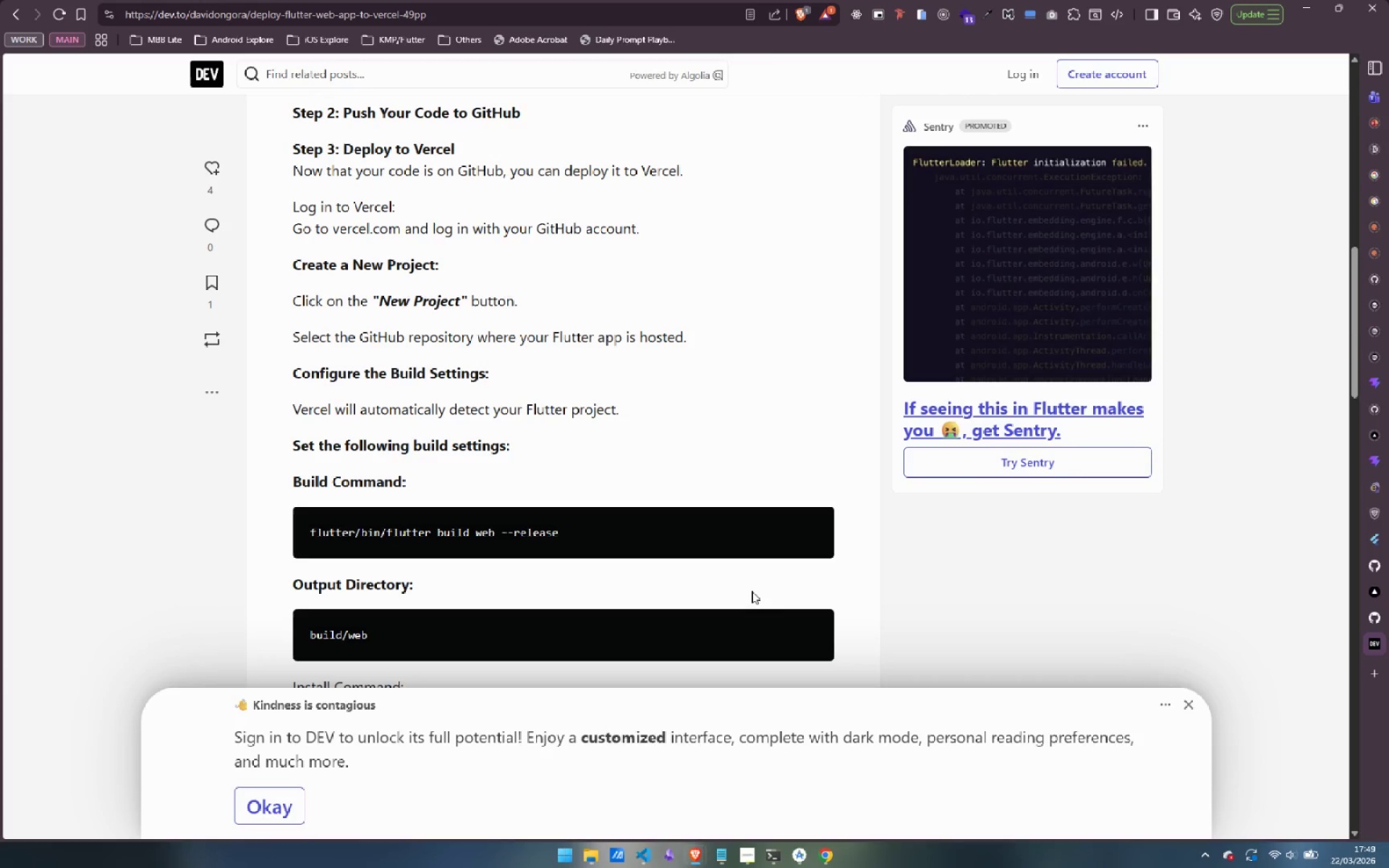 
scroll: coordinate [749, 593], scroll_direction: down, amount: 2.0
 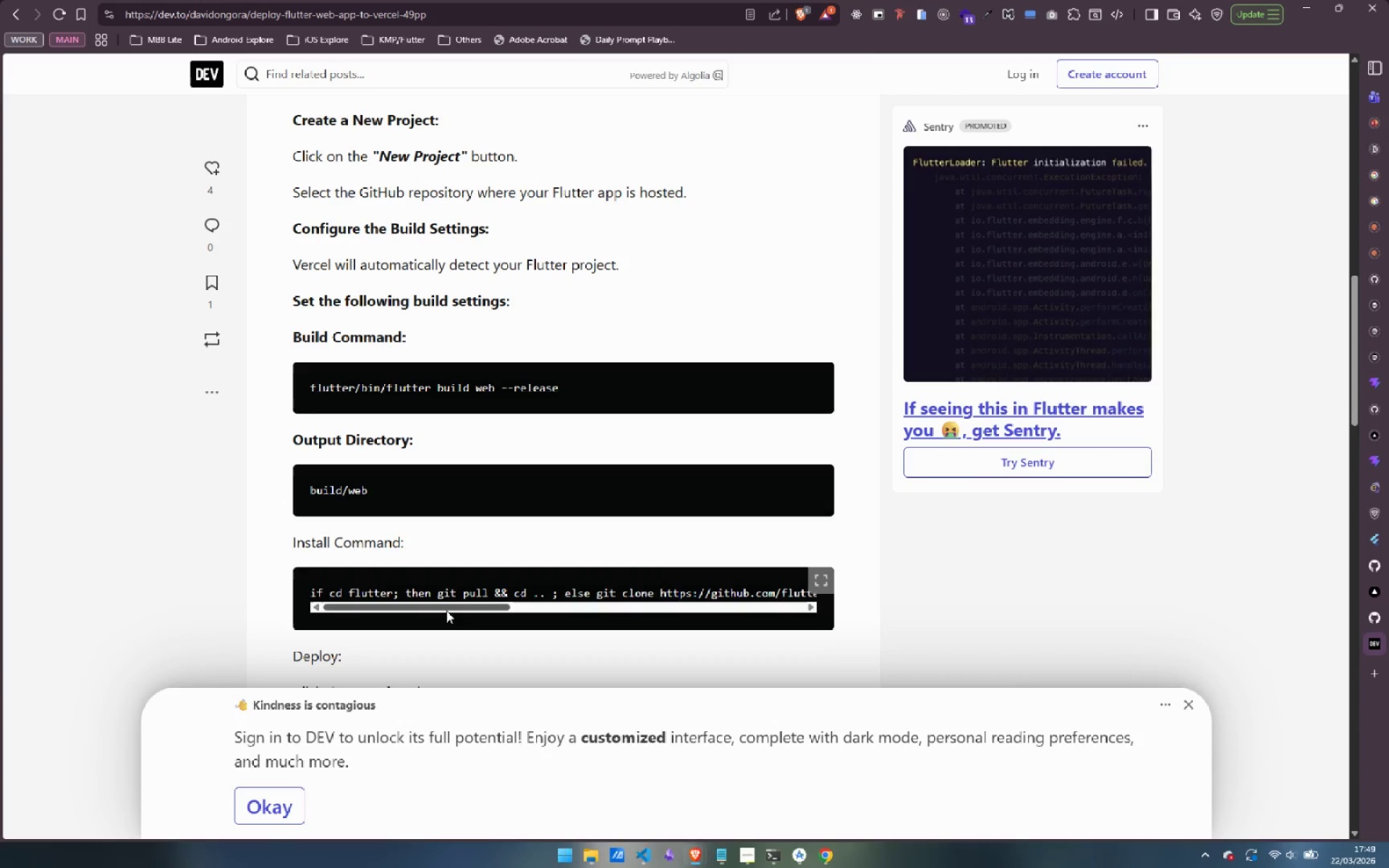 
left_click_drag(start_coordinate=[446, 610], to_coordinate=[375, 576])
 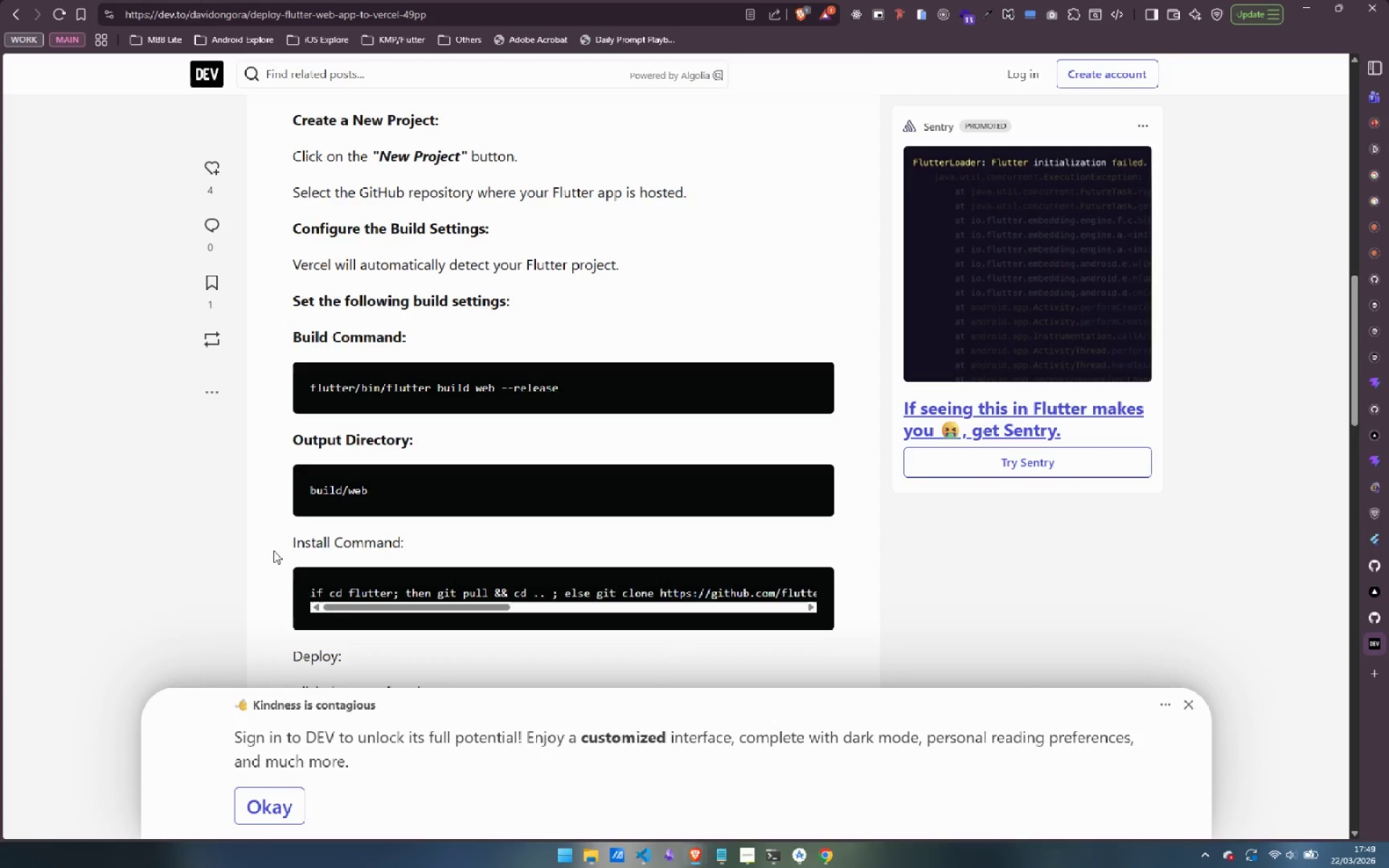 
scroll: coordinate [273, 550], scroll_direction: down, amount: 2.0
 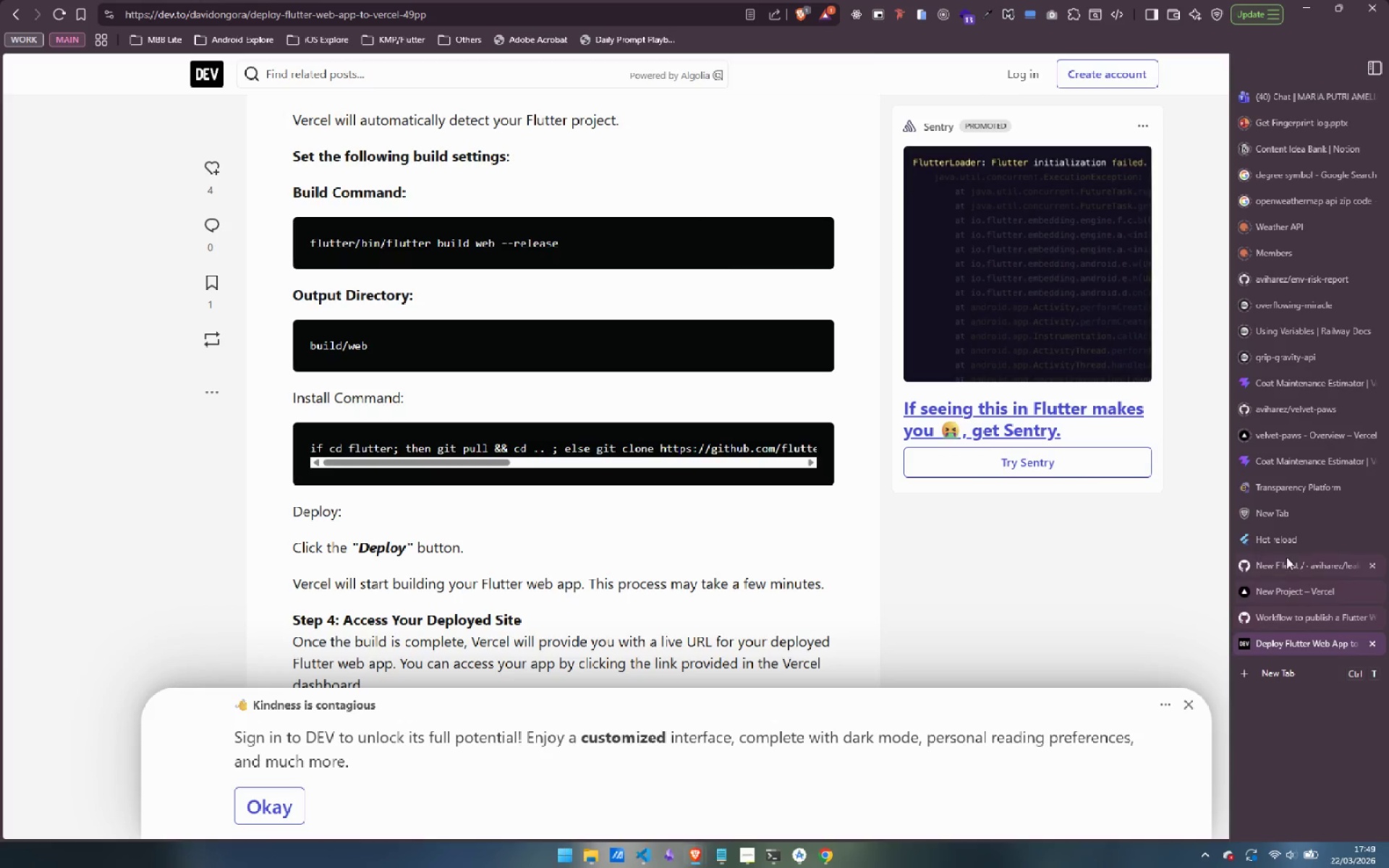 
left_click([1294, 590])
 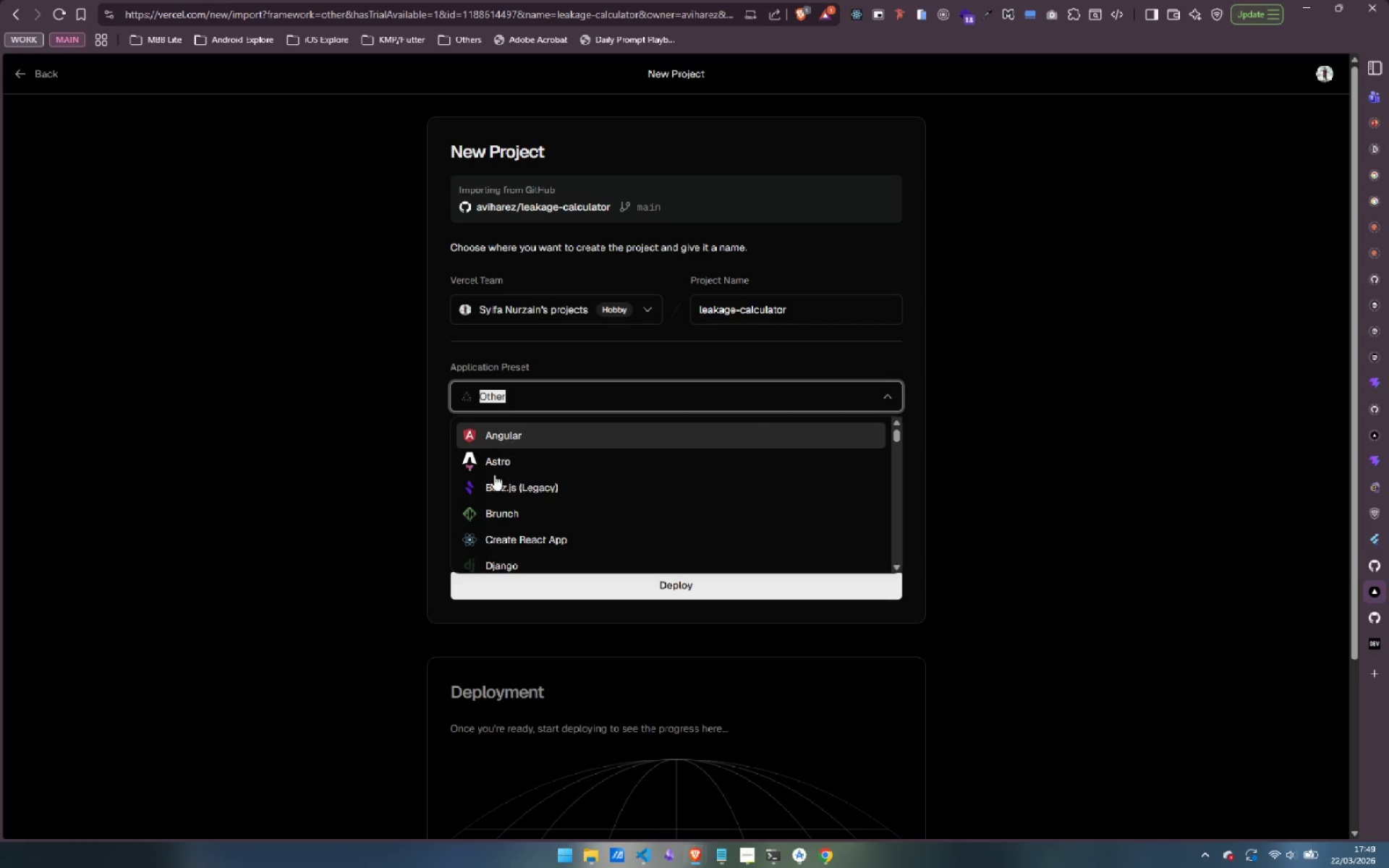 
scroll: coordinate [576, 490], scroll_direction: down, amount: 5.0
 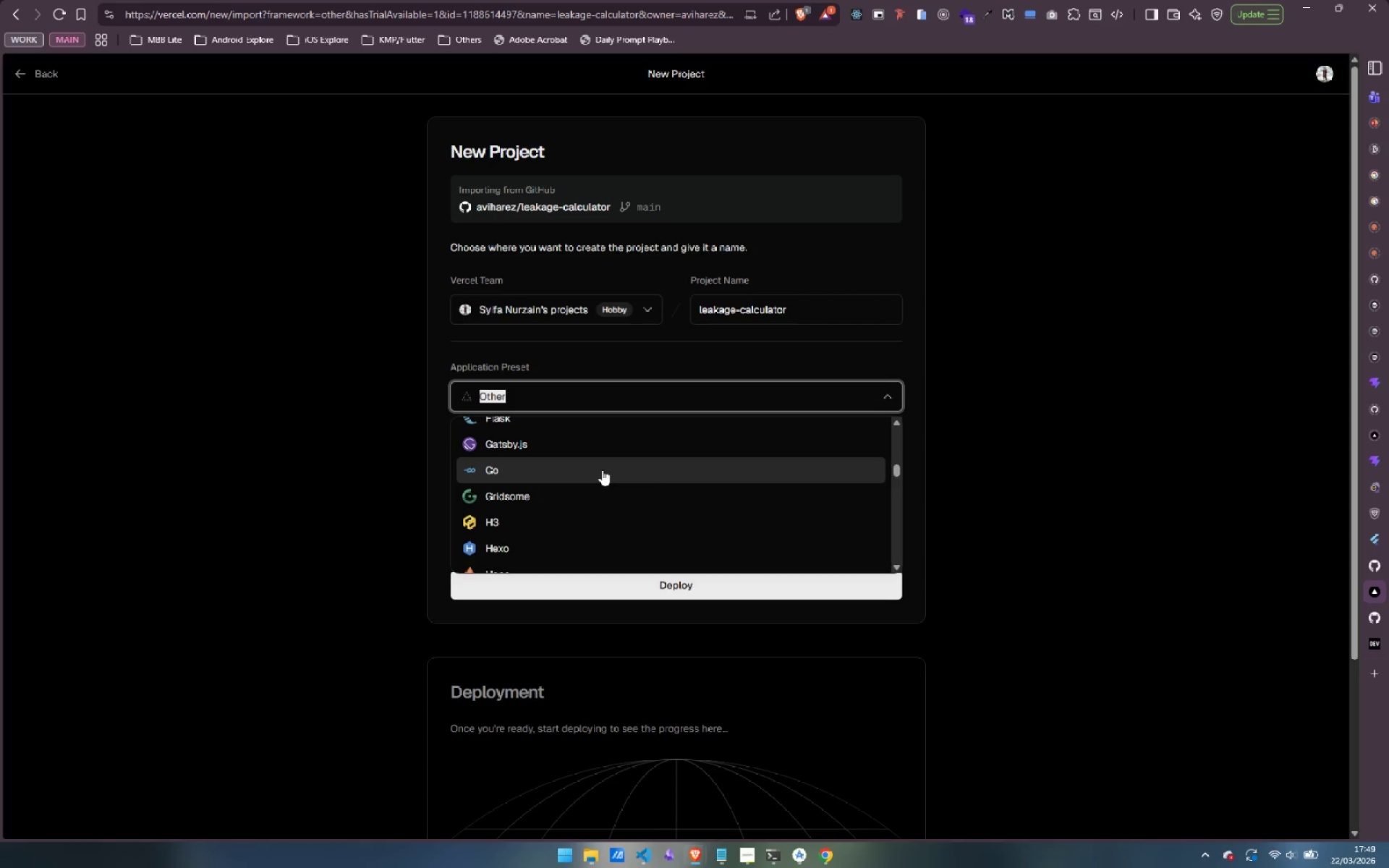 
type(fl)
key(Backspace)
key(Backspace)
key(Backspace)
 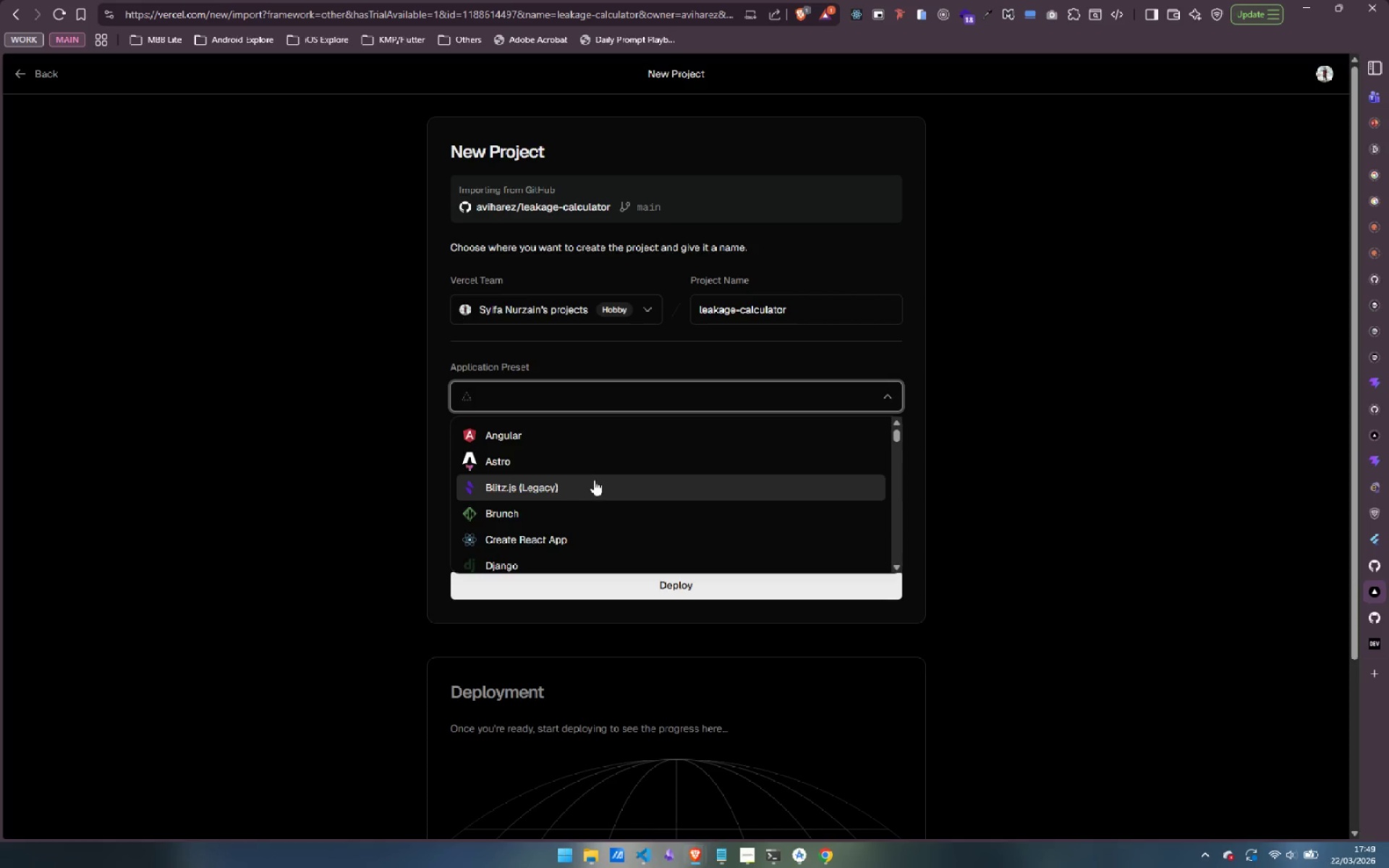 
scroll: coordinate [587, 490], scroll_direction: down, amount: 34.0
 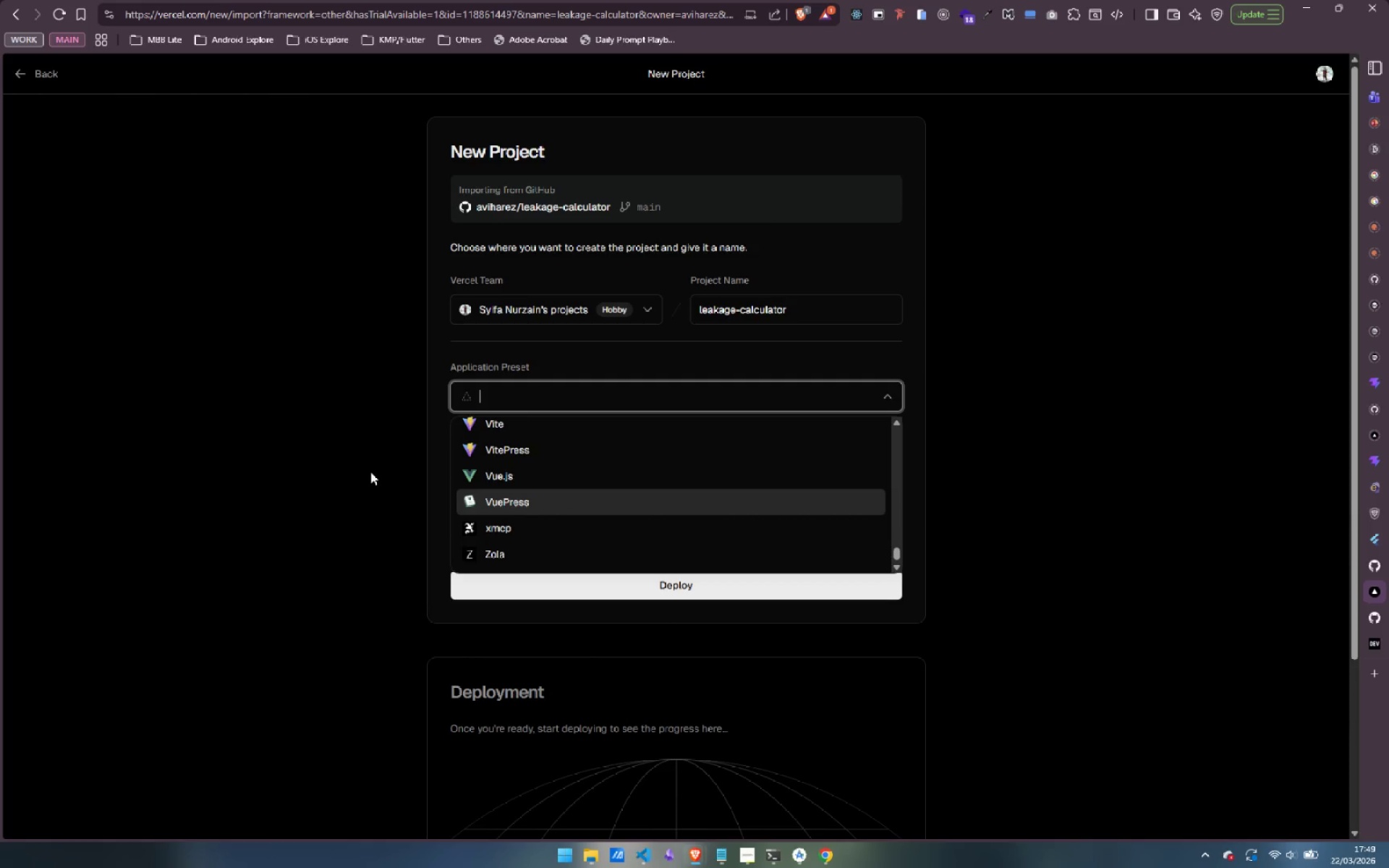 
left_click([370, 471])
 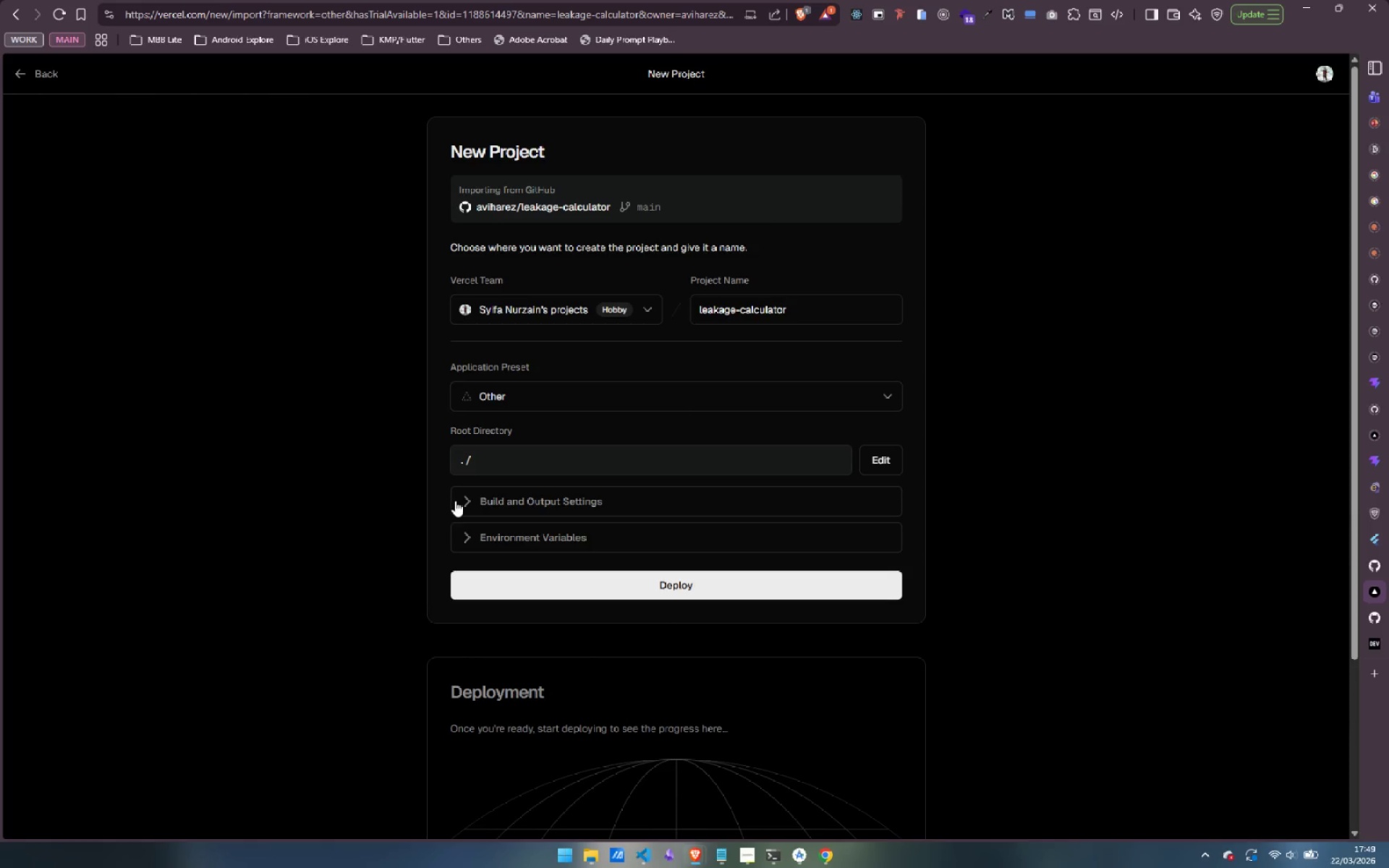 
left_click([462, 501])
 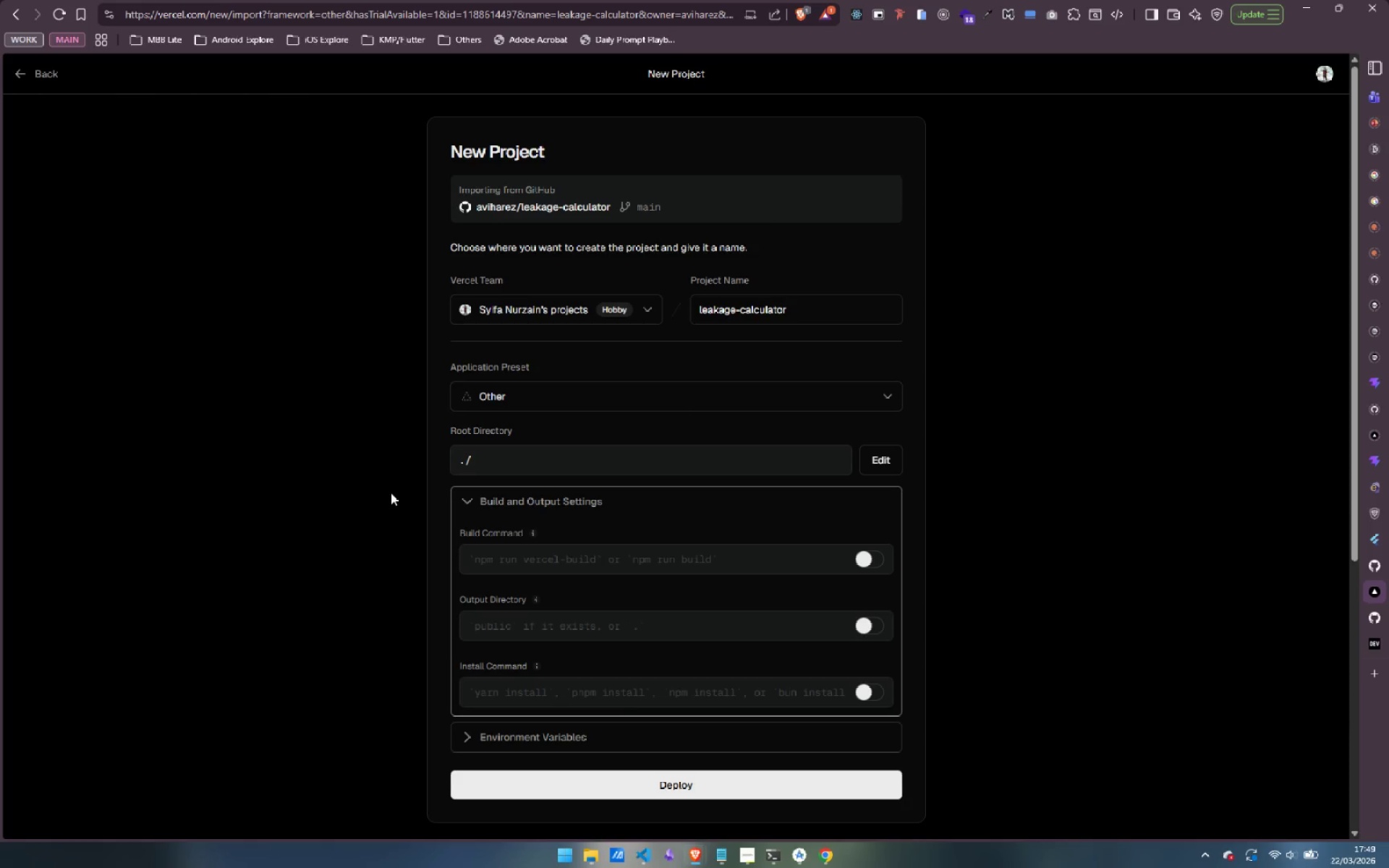 
scroll: coordinate [391, 493], scroll_direction: down, amount: 2.0
 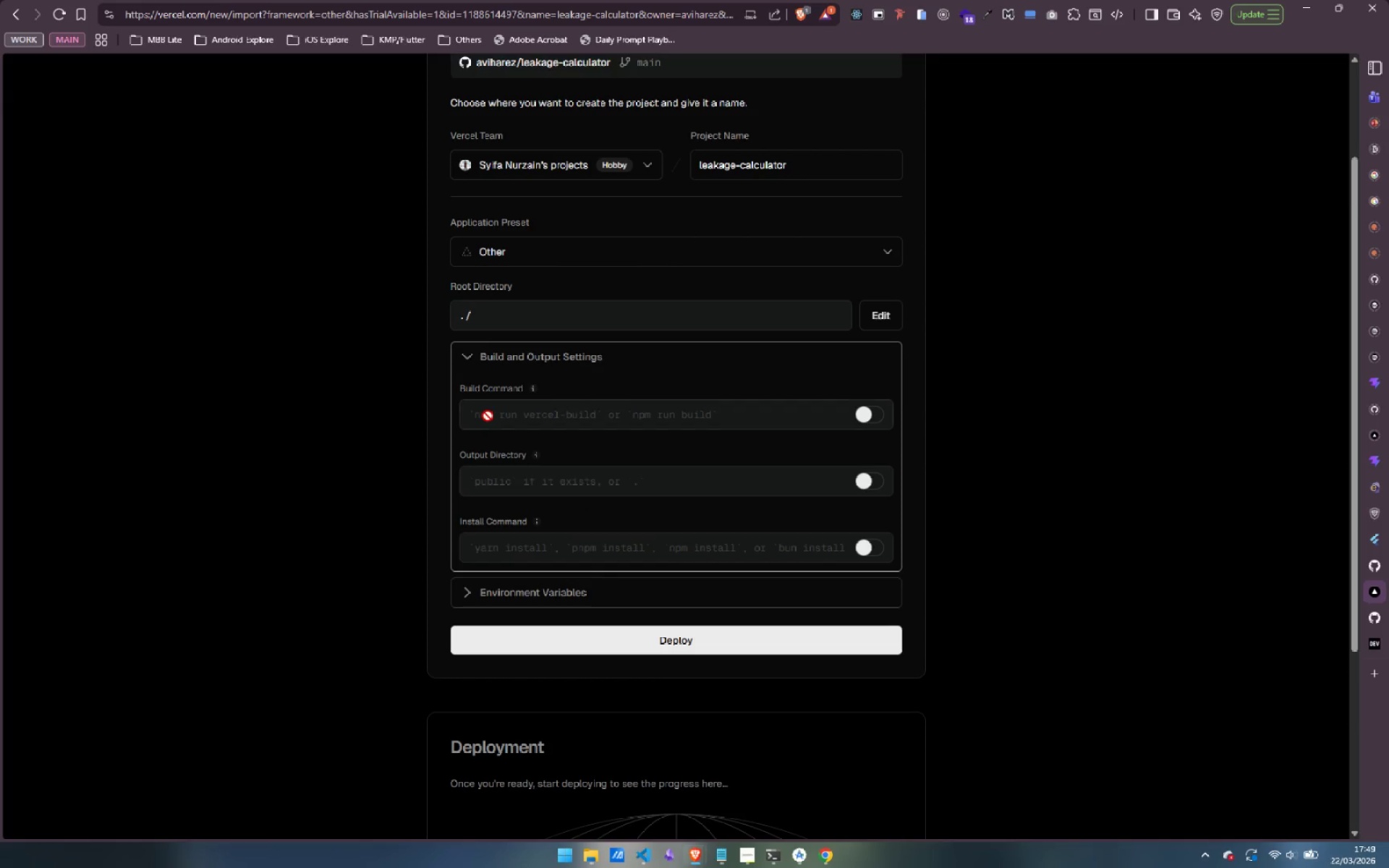 
left_click([491, 412])
 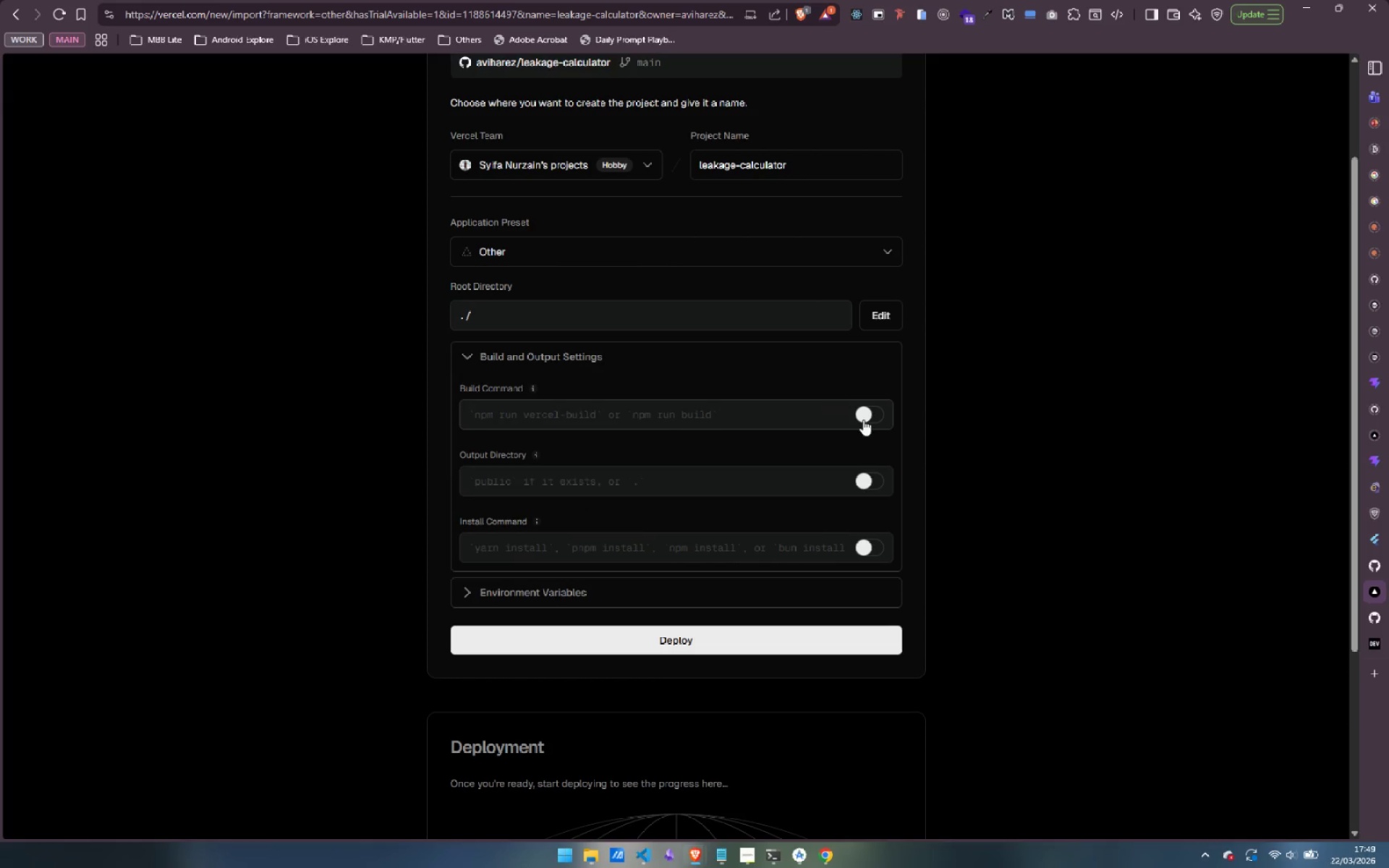 
left_click([865, 422])
 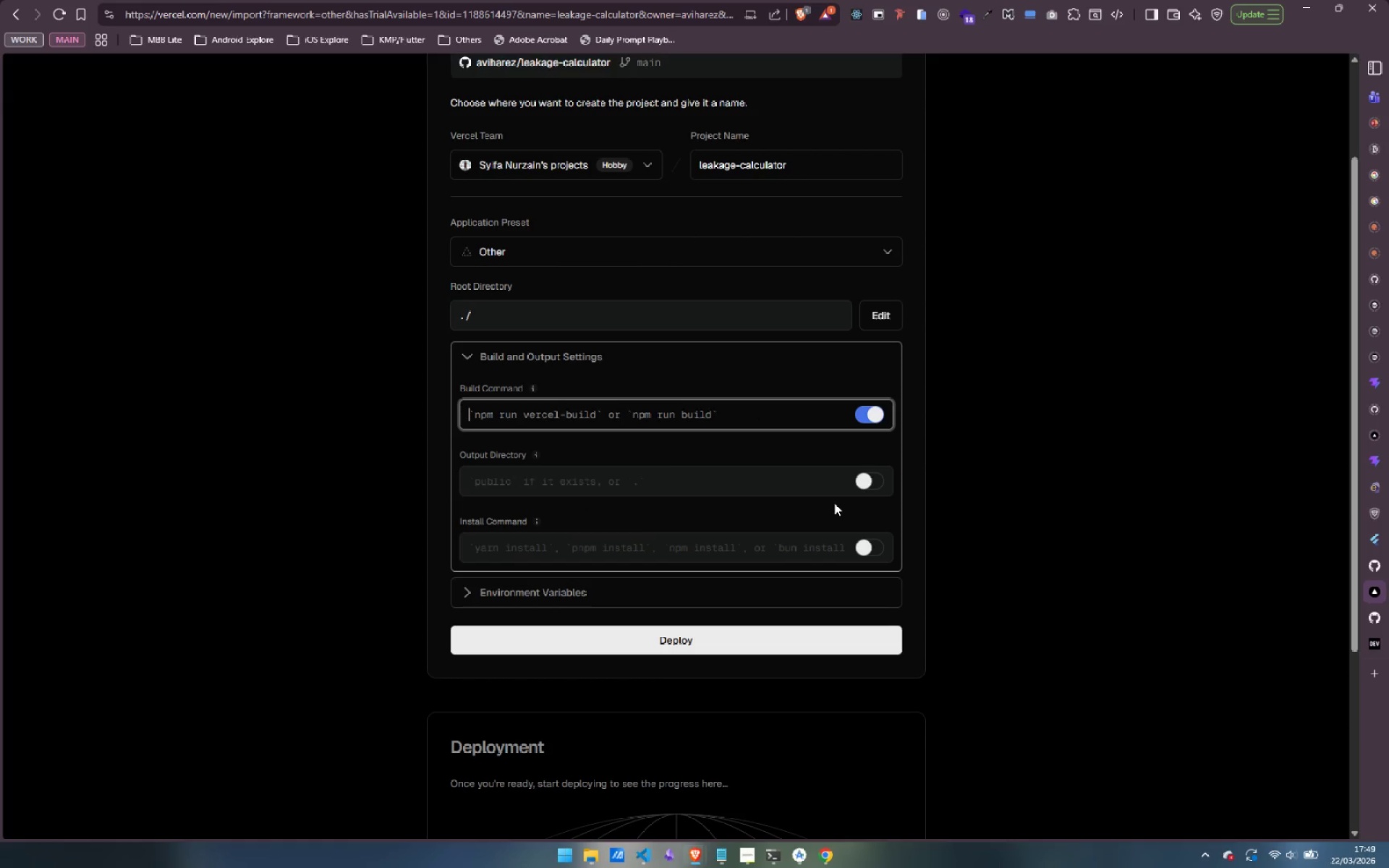 
left_click([871, 482])
 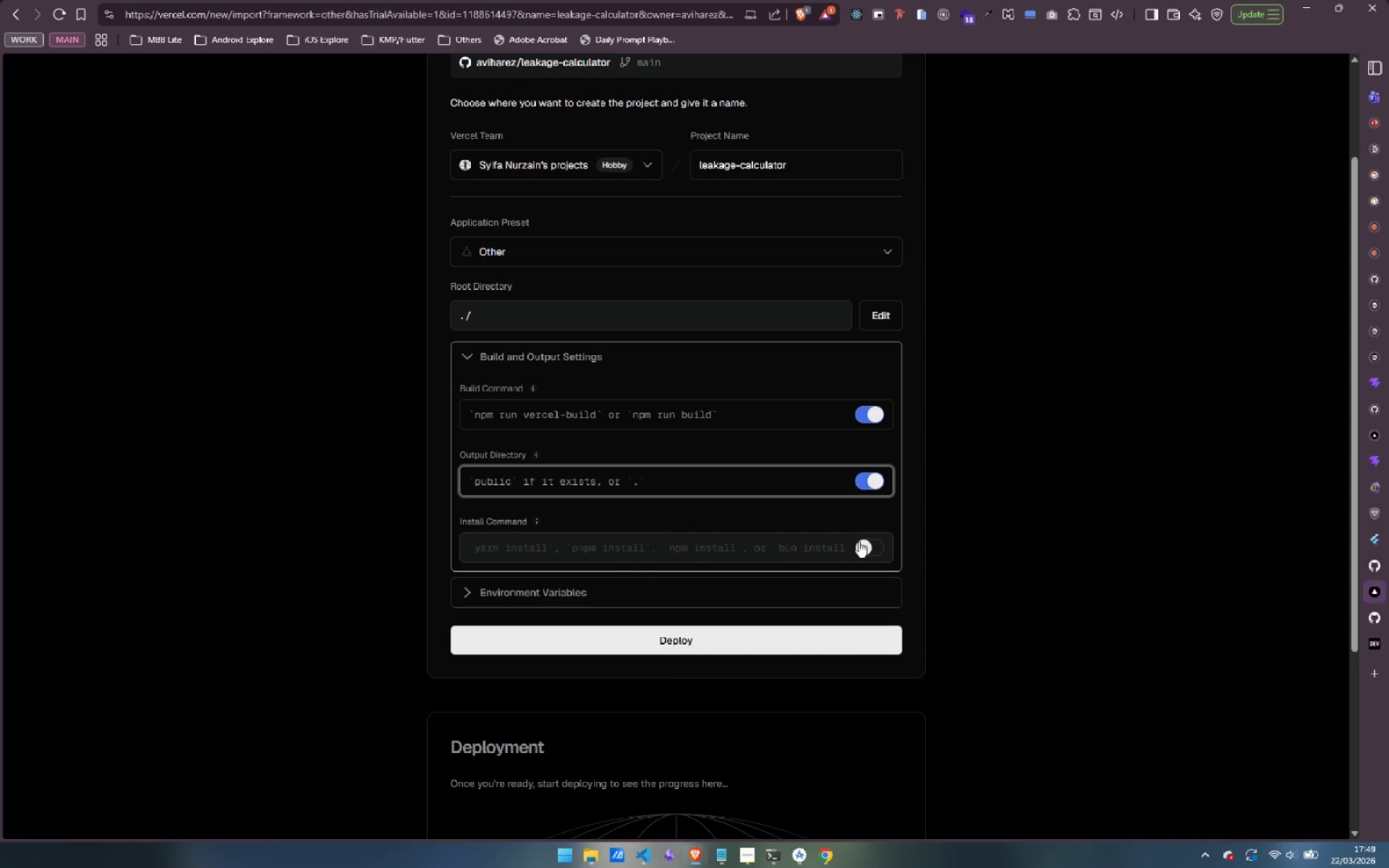 
left_click([868, 548])
 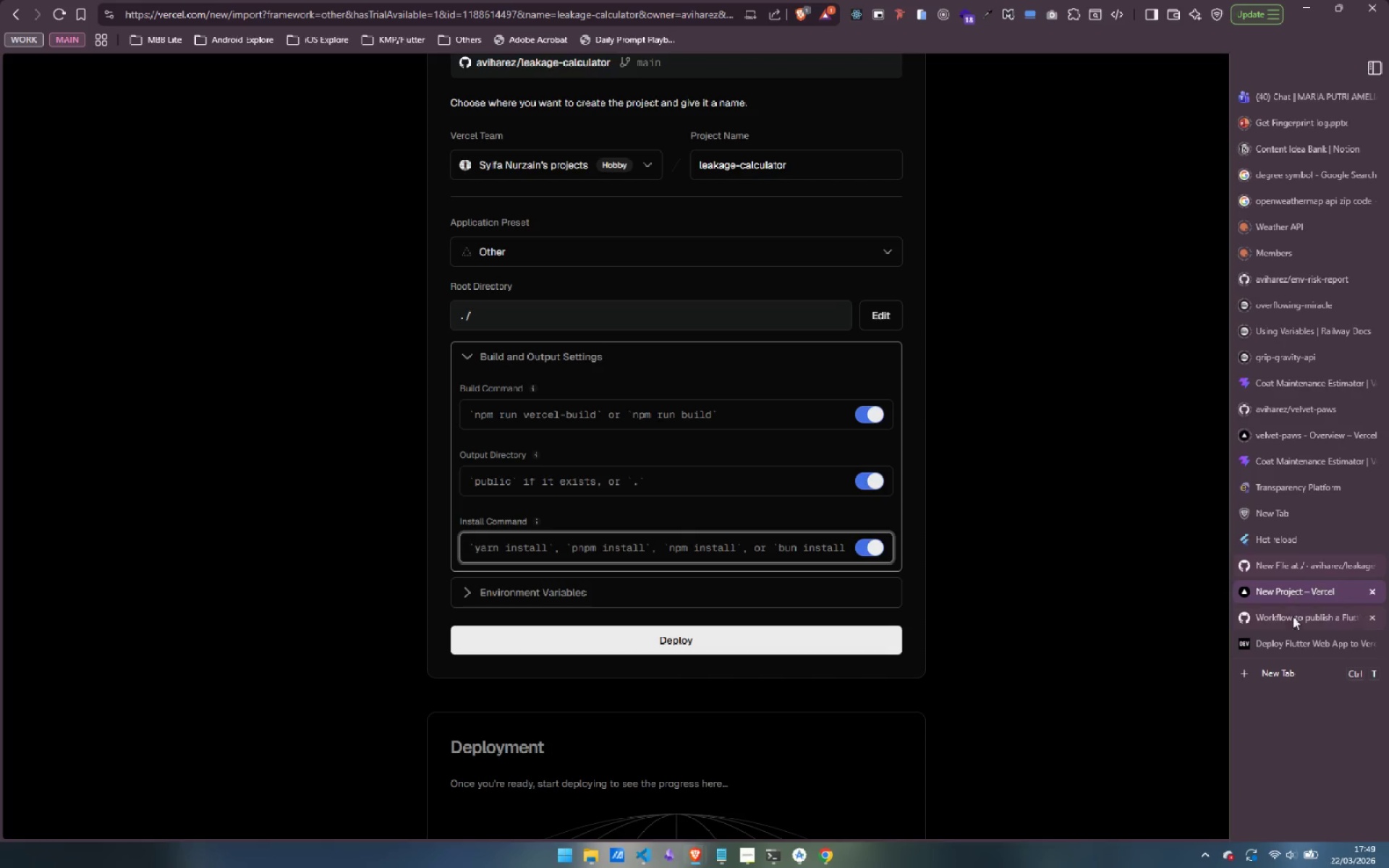 
wait(5.11)
 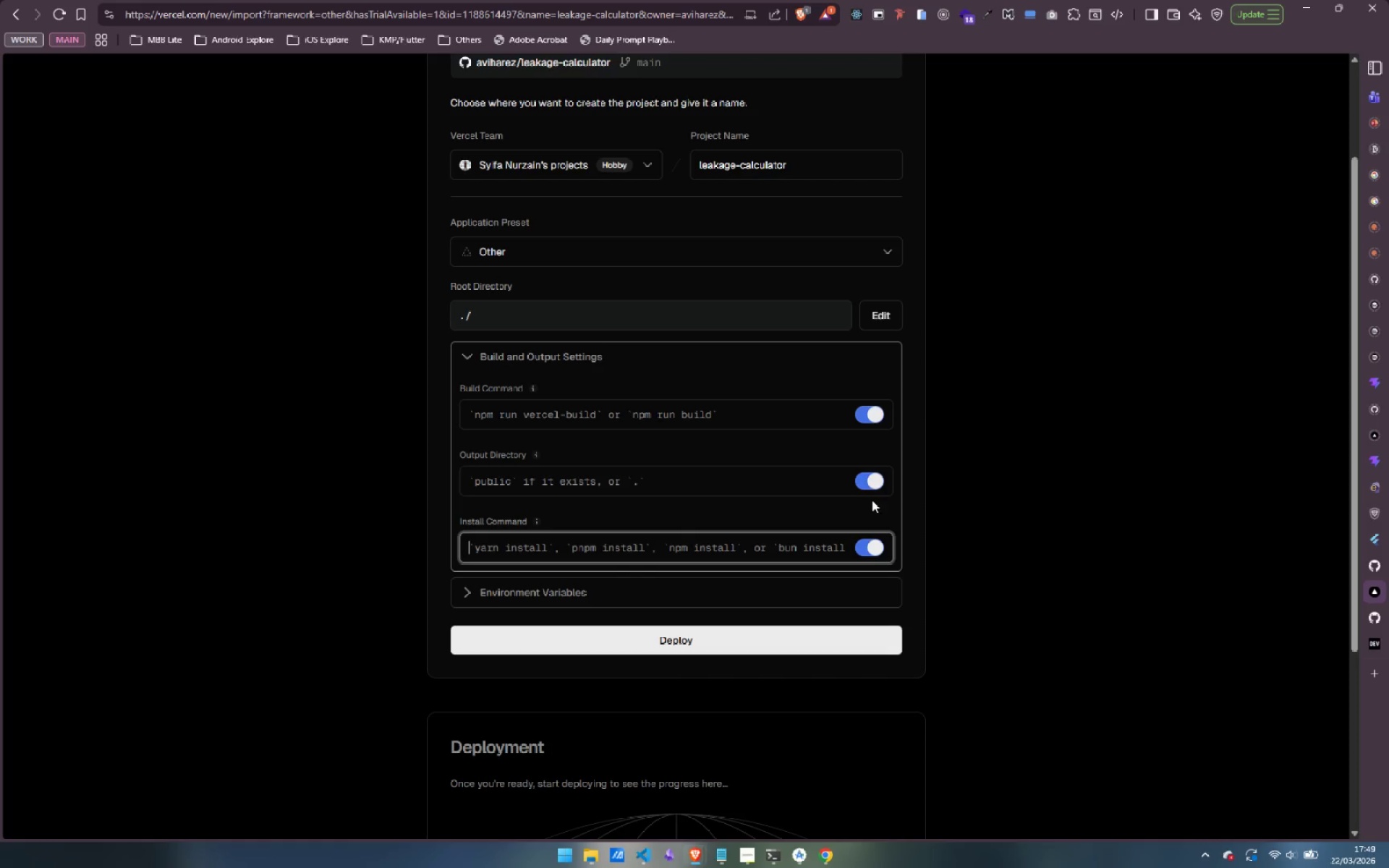 
left_click([1299, 638])
 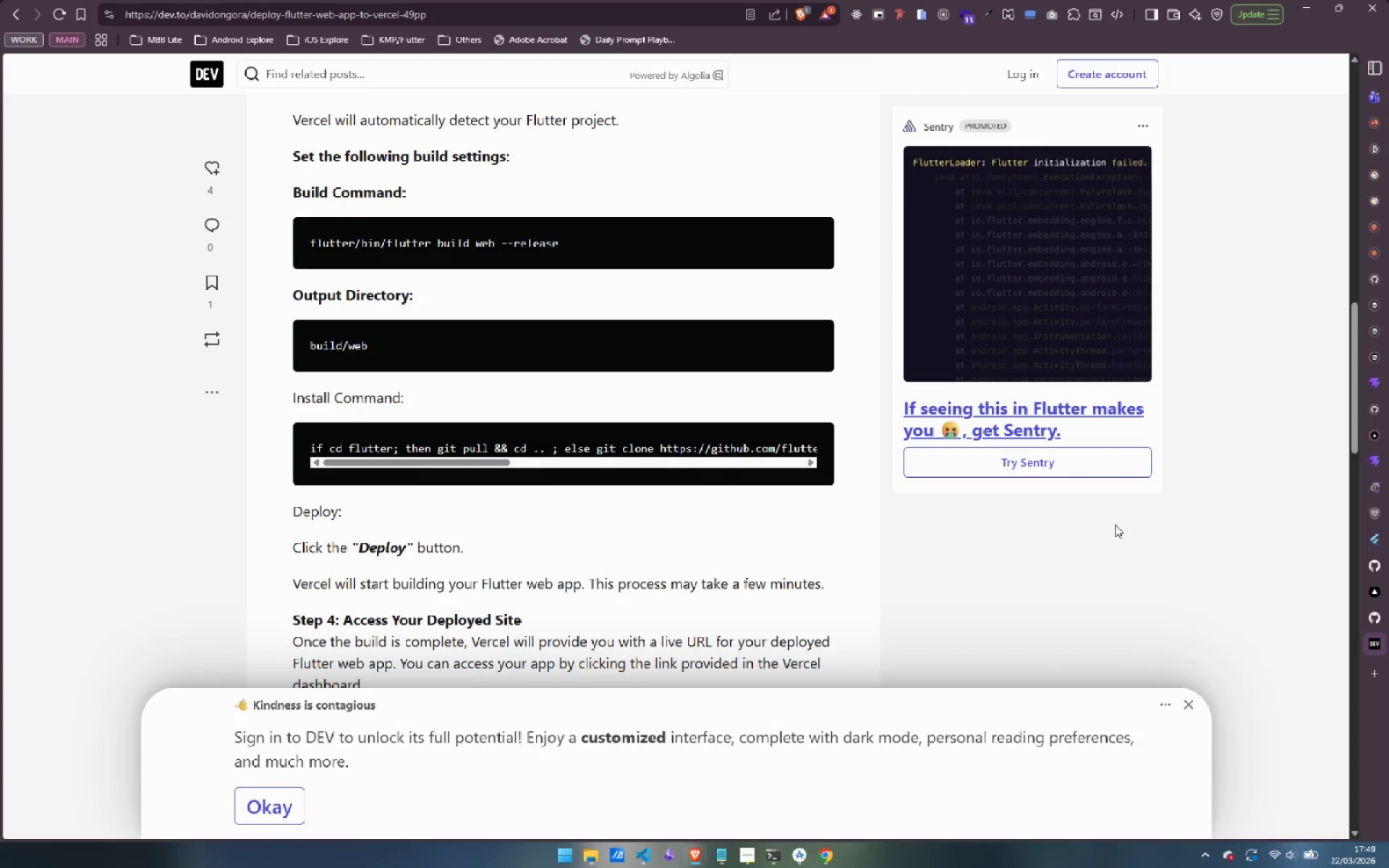 
wait(5.7)
 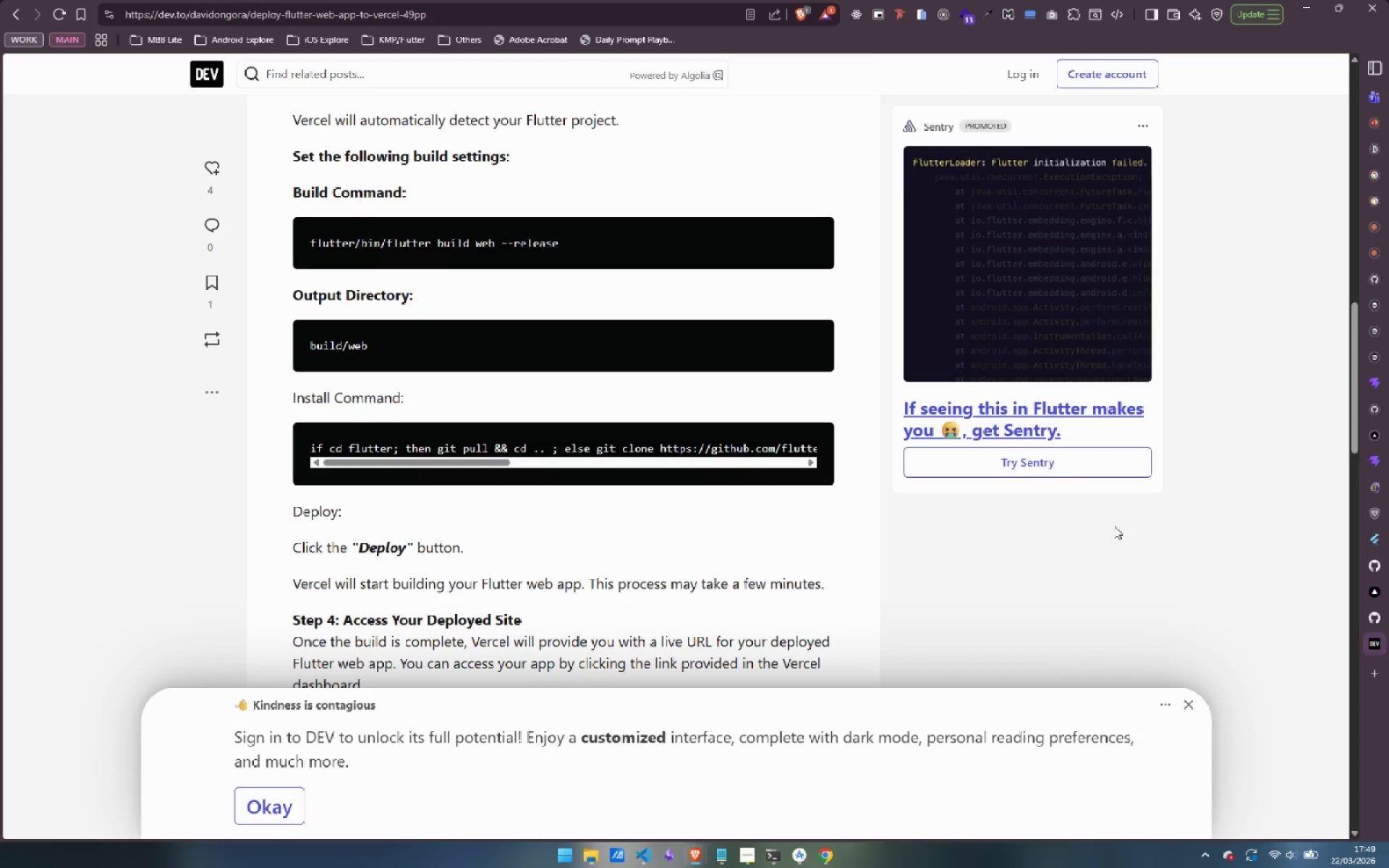 
scroll: coordinate [1115, 524], scroll_direction: up, amount: 2.0
 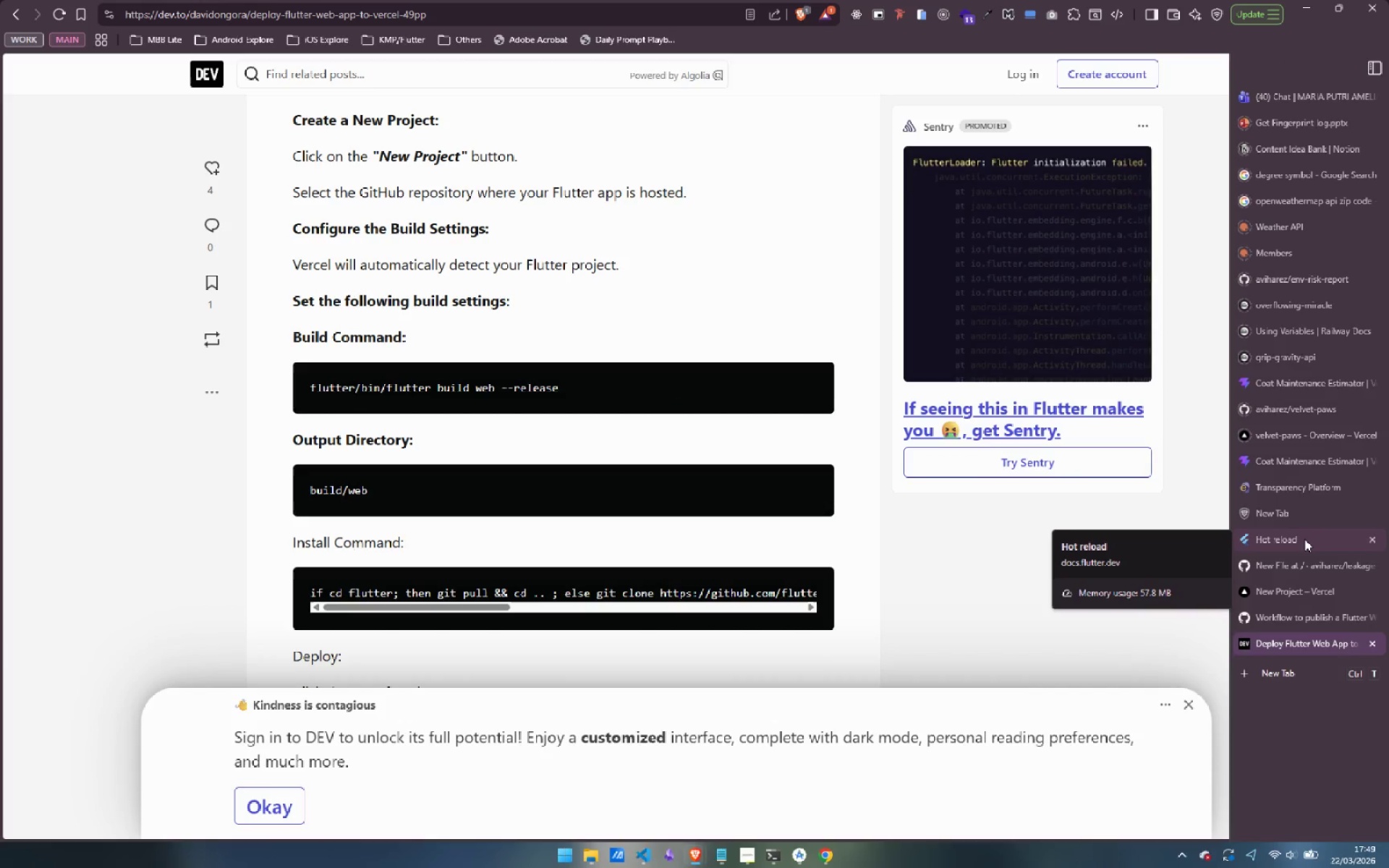 
wait(7.11)
 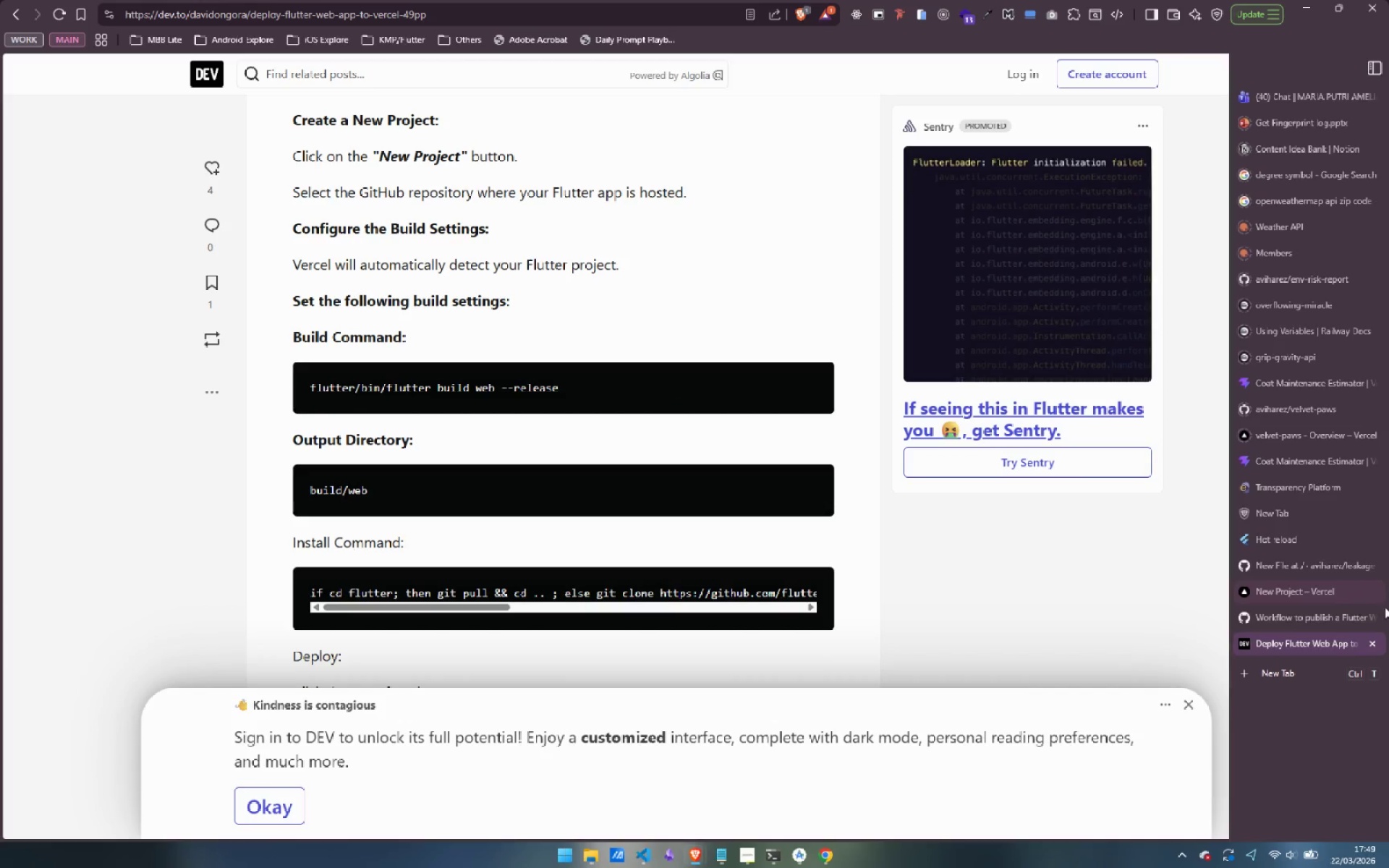 
scroll: coordinate [1144, 599], scroll_direction: up, amount: 2.0
 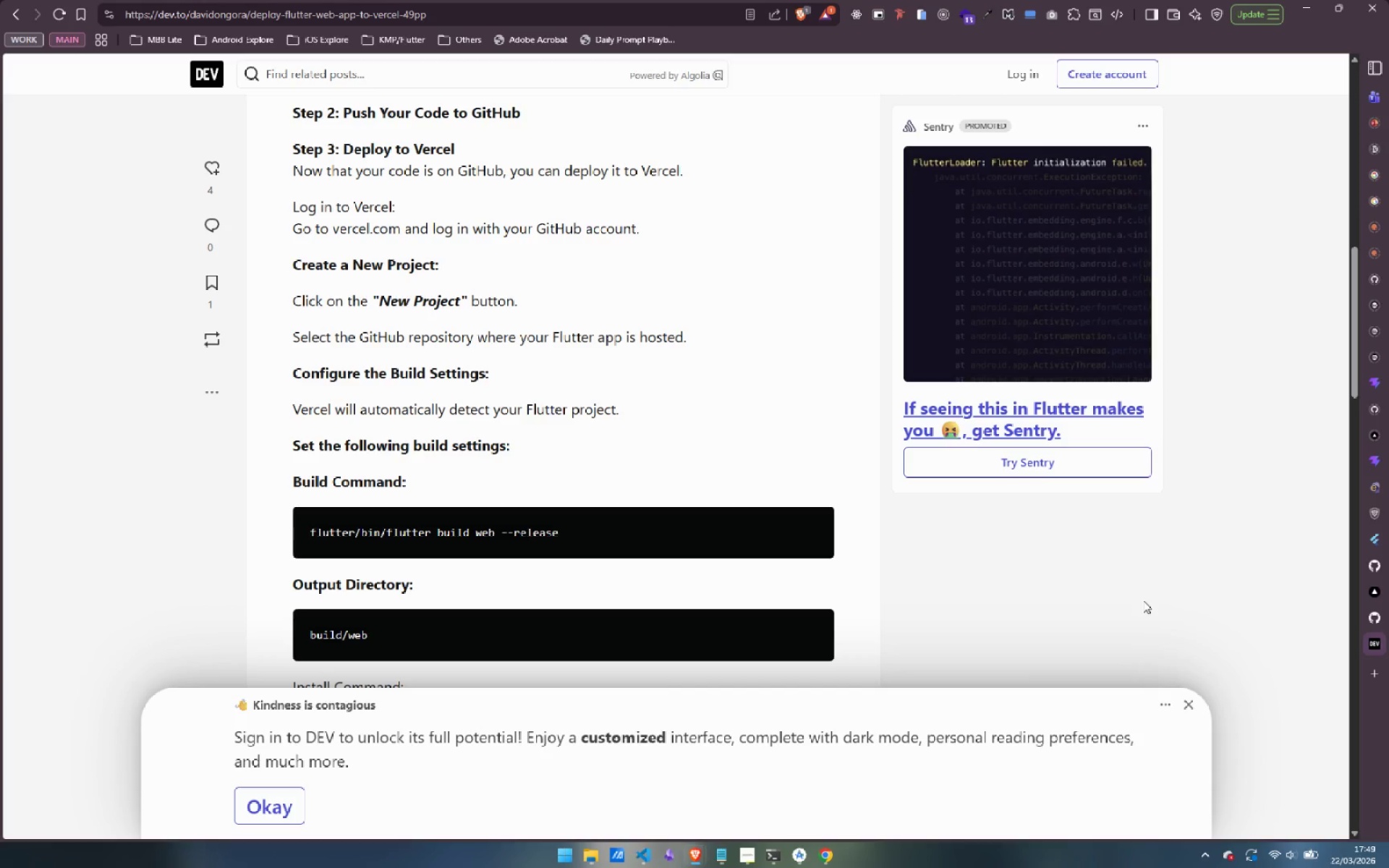 
scroll: coordinate [1143, 600], scroll_direction: down, amount: 2.0
 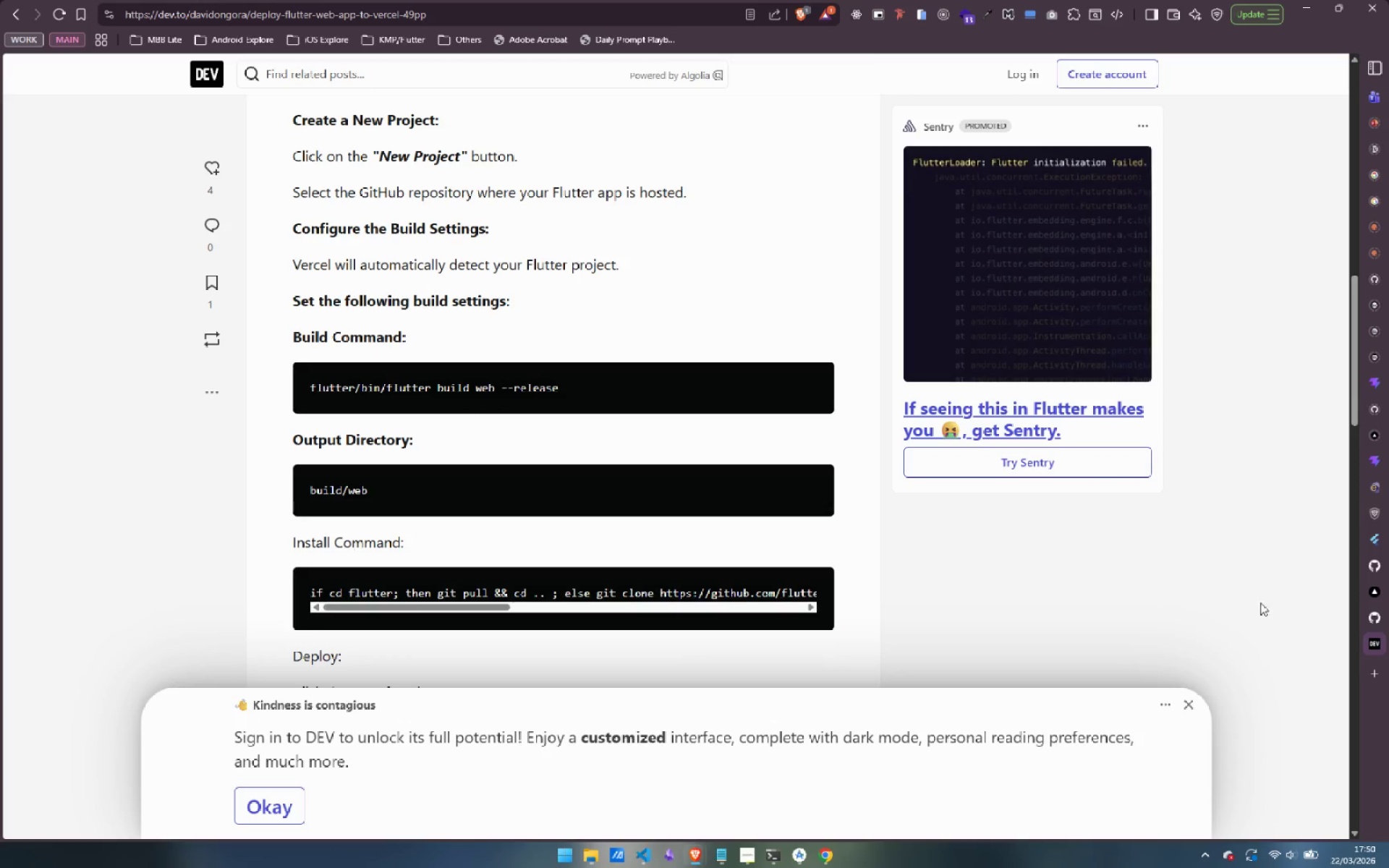 
wait(7.15)
 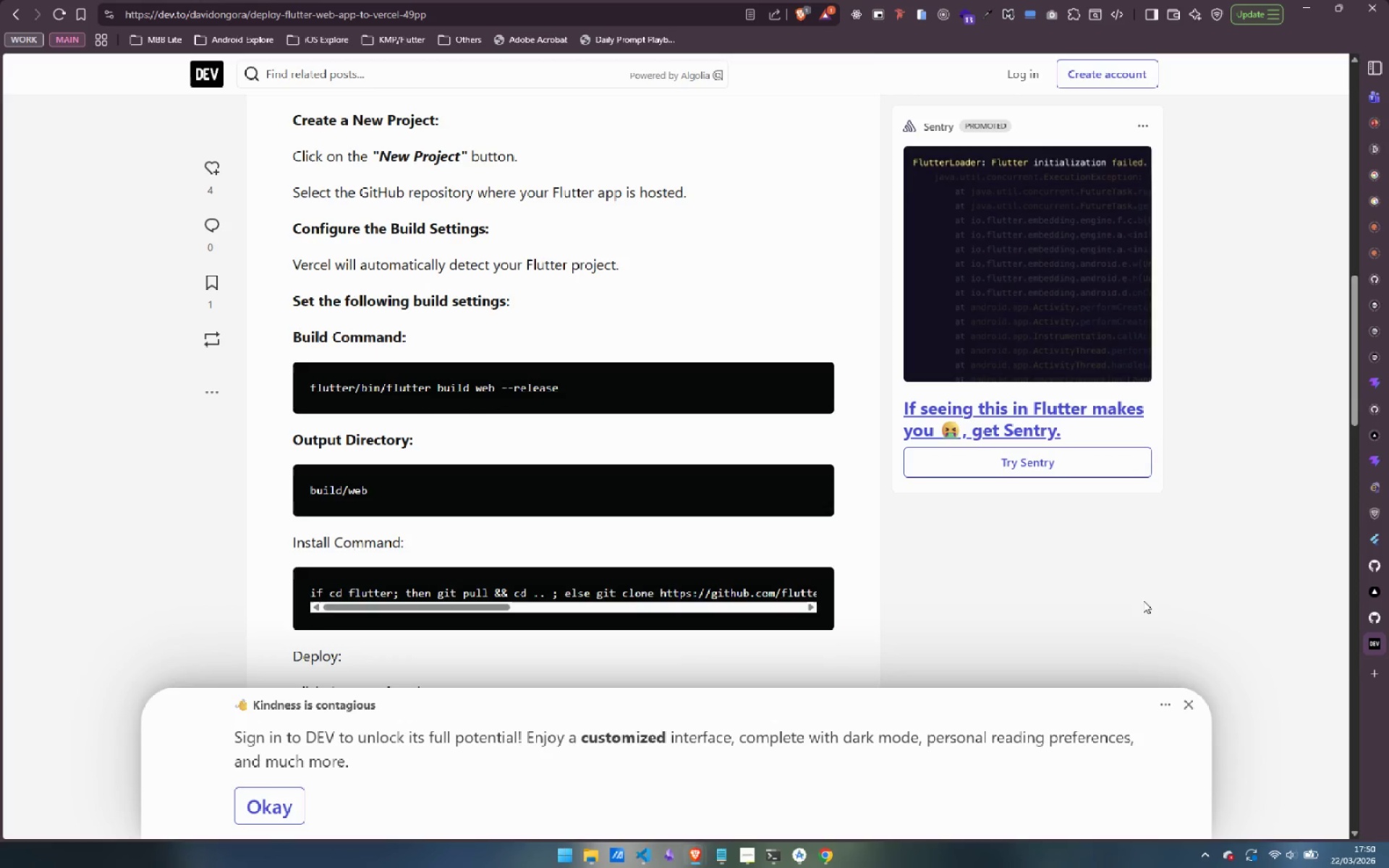 
left_click_drag(start_coordinate=[571, 388], to_coordinate=[299, 385])
 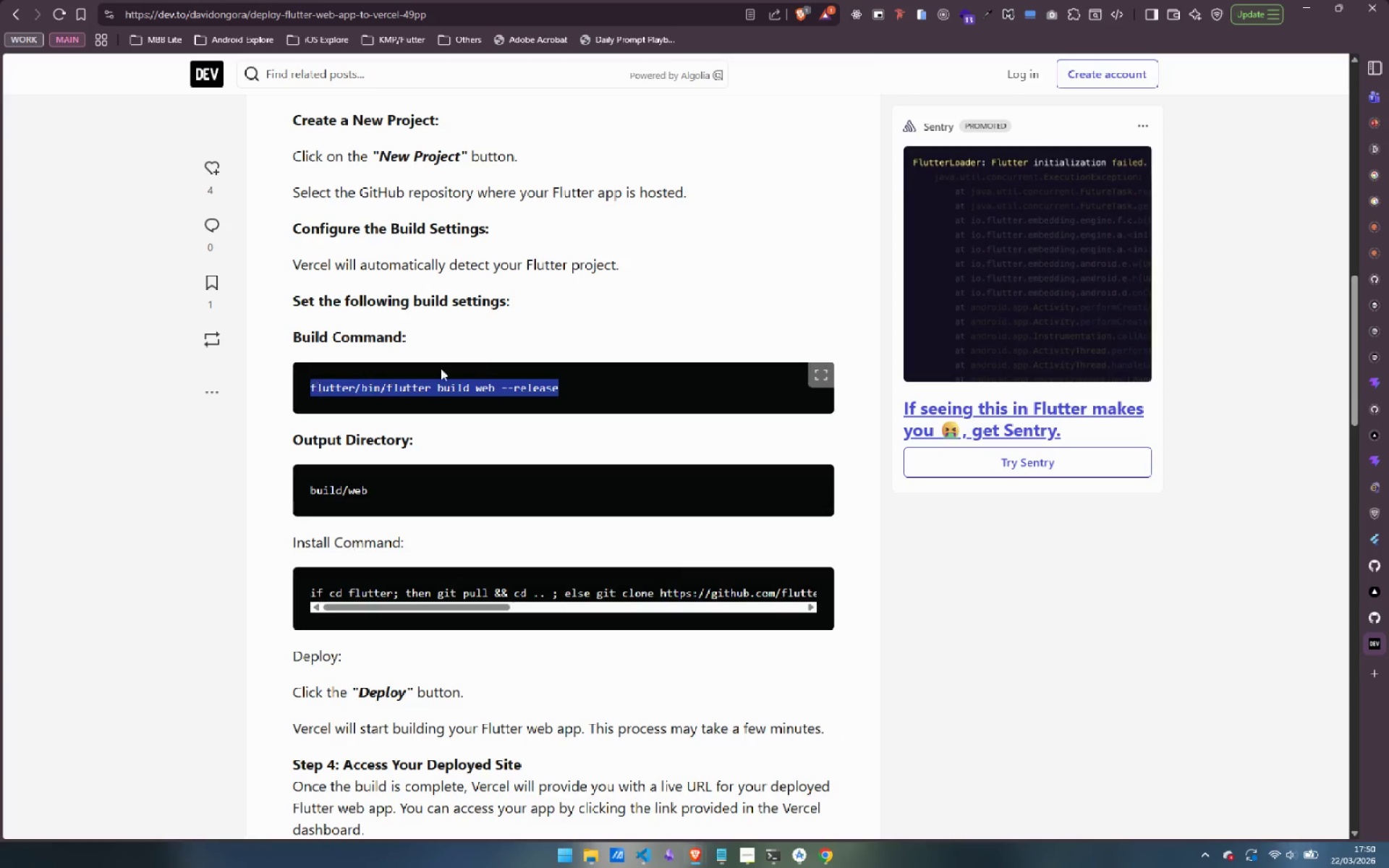 
key(Control+C)
 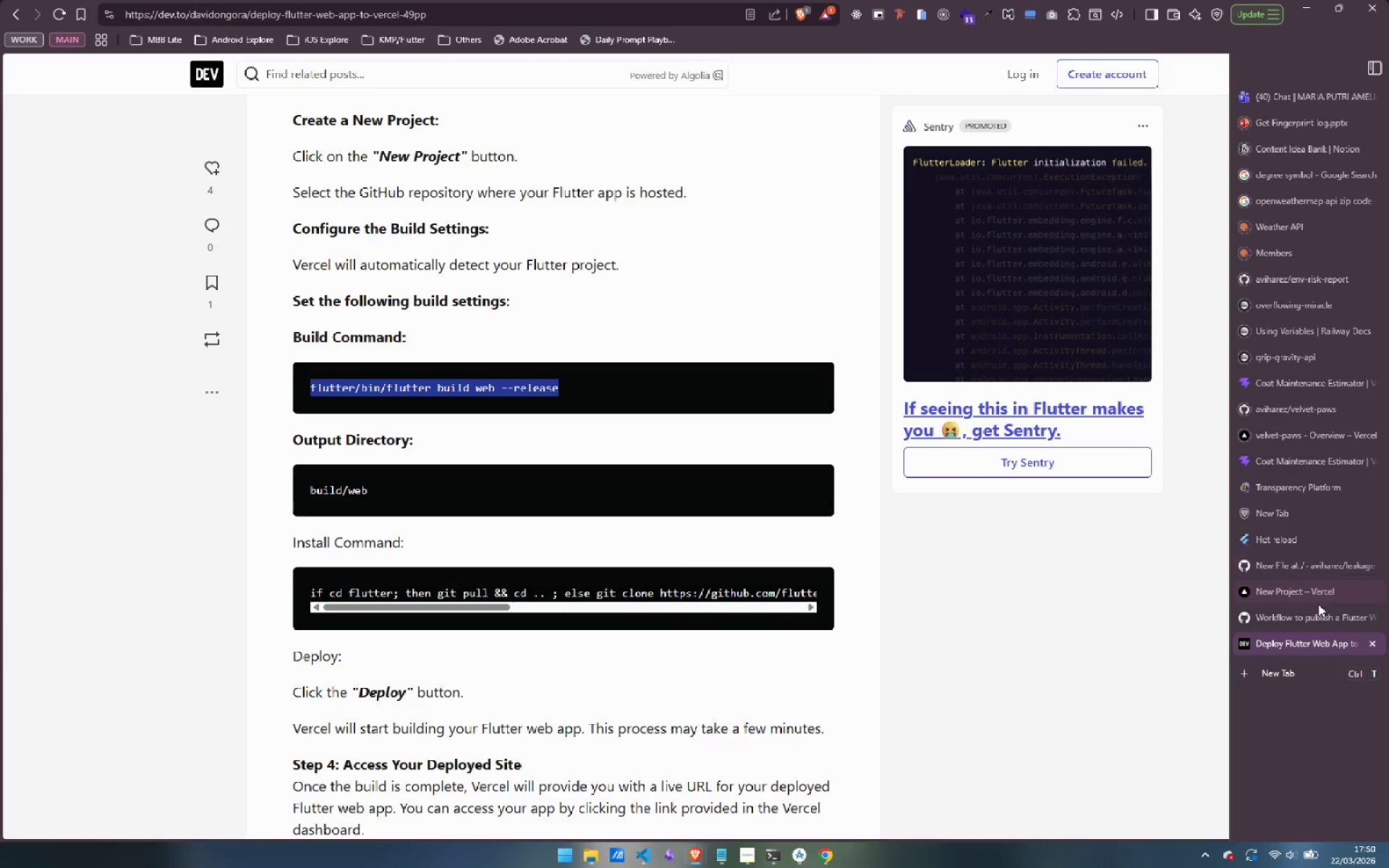 
left_click([1314, 594])
 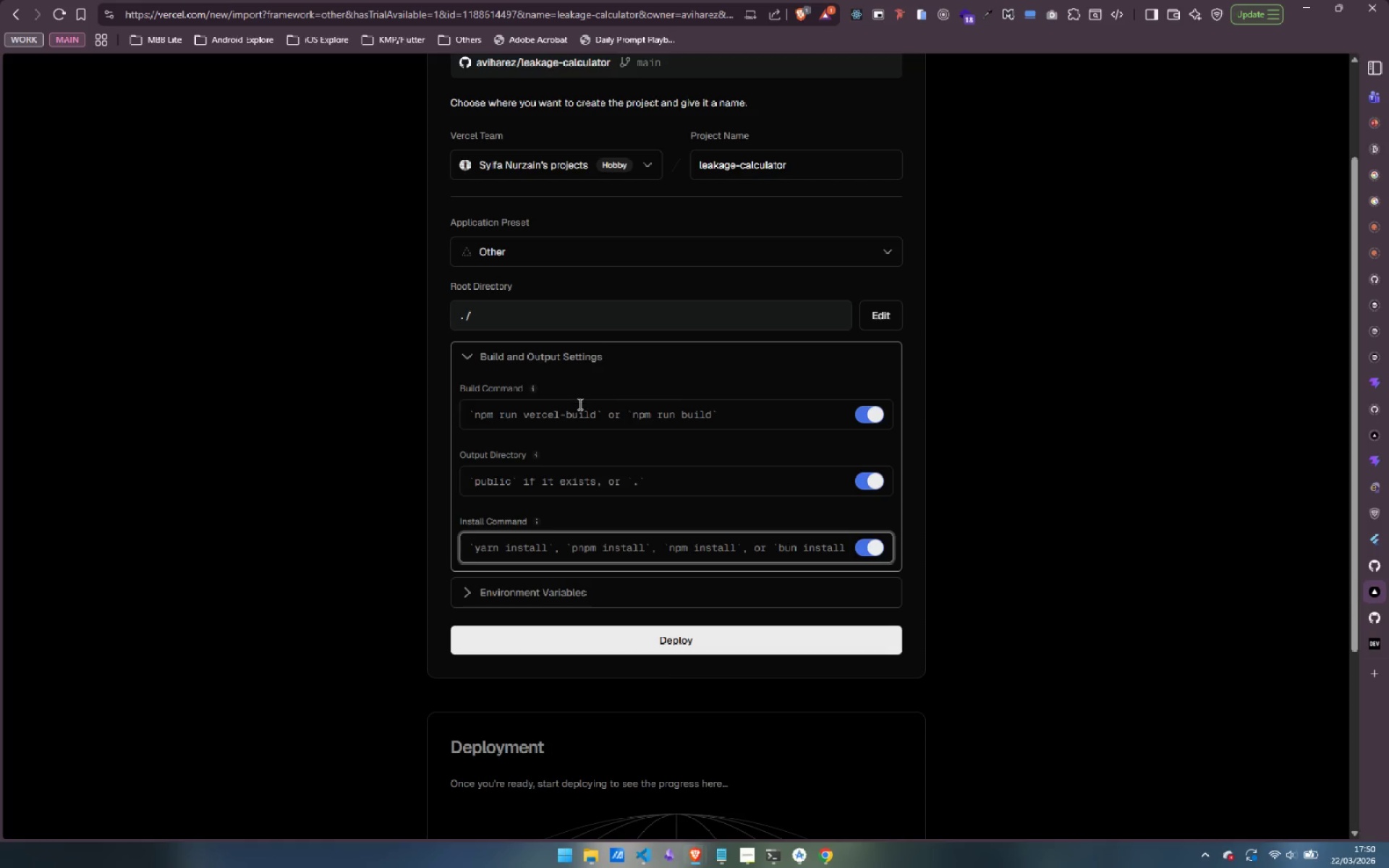 
left_click([572, 414])
 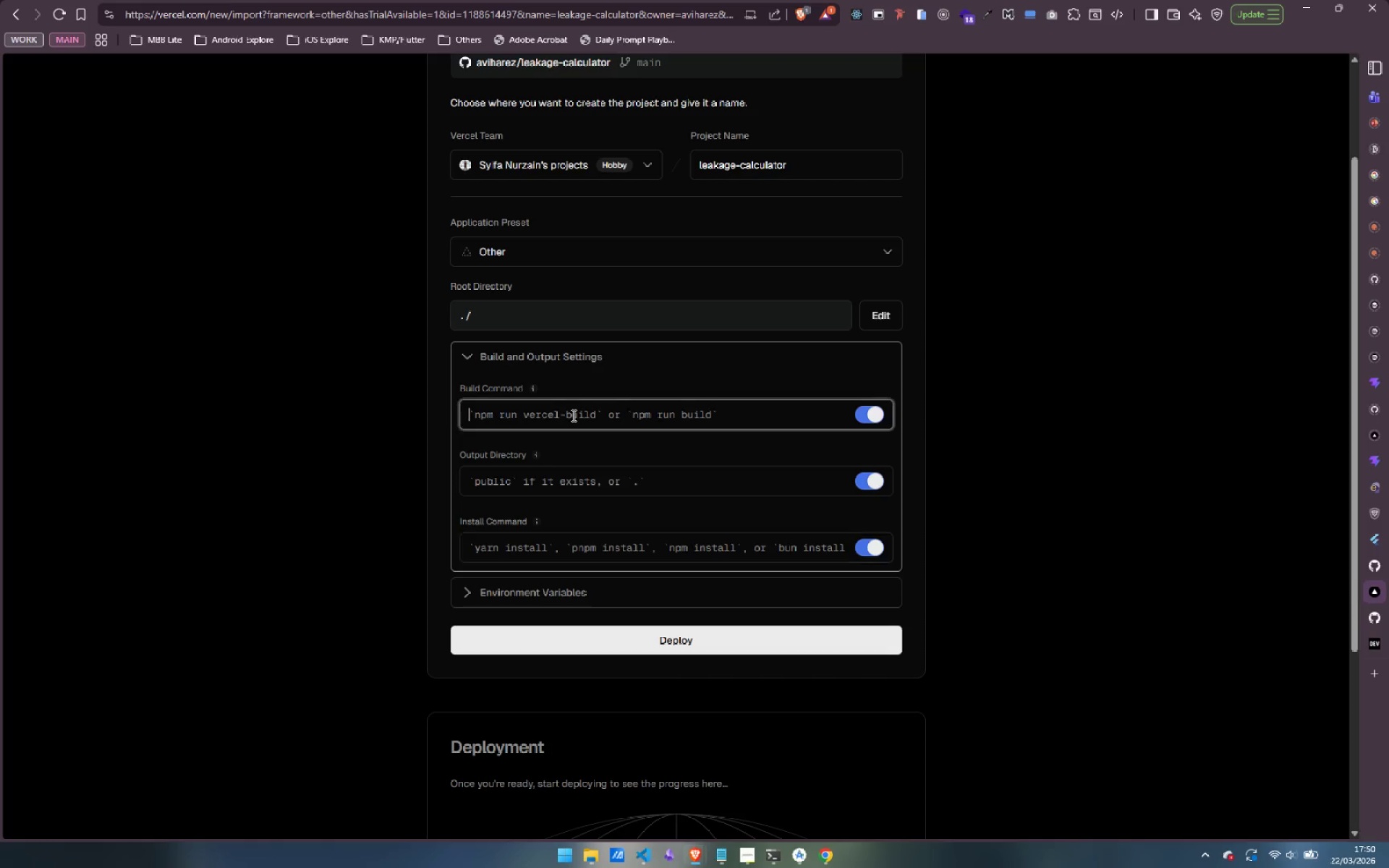 
key(Control+ControlLeft)
 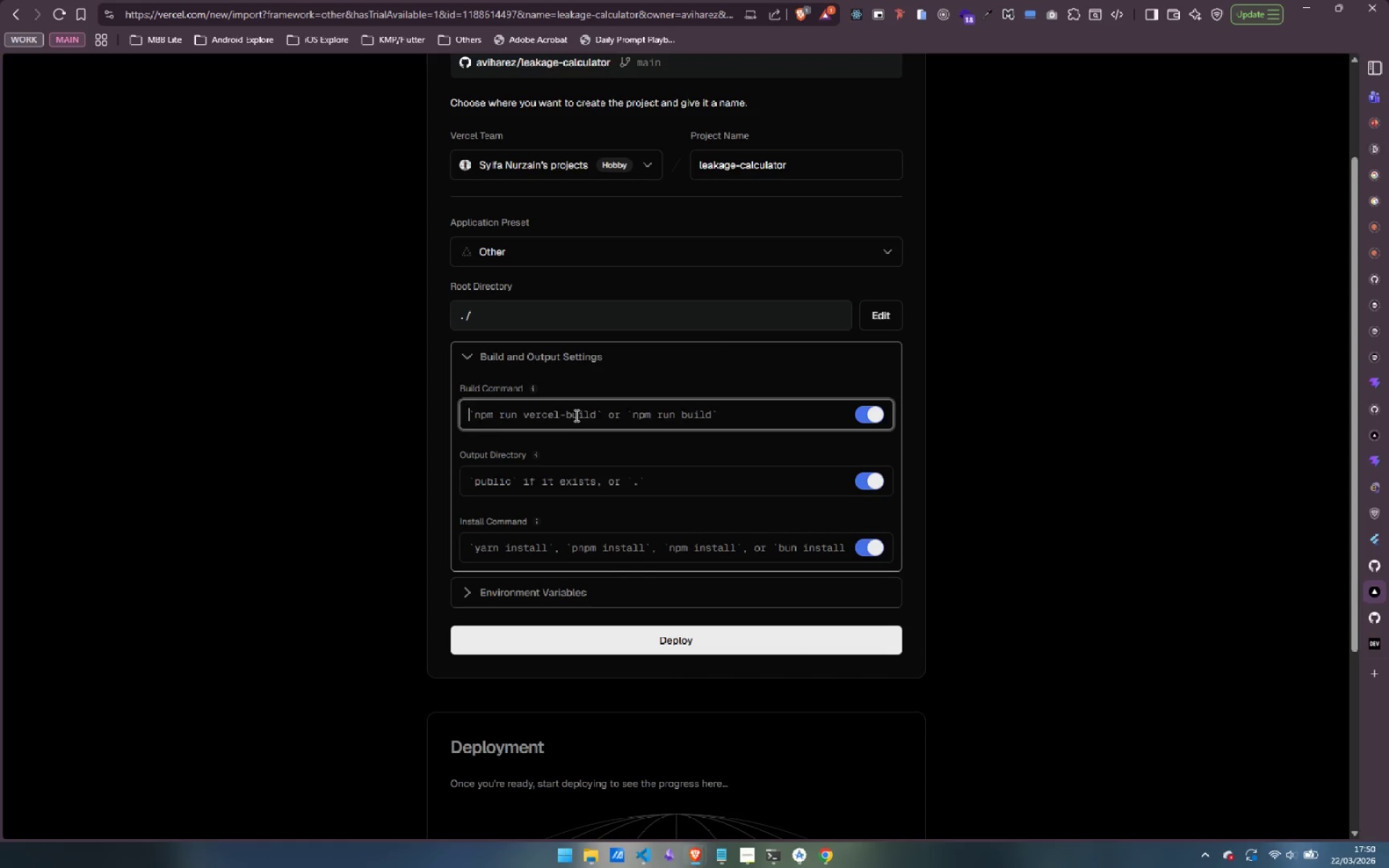 
key(Control+V)
 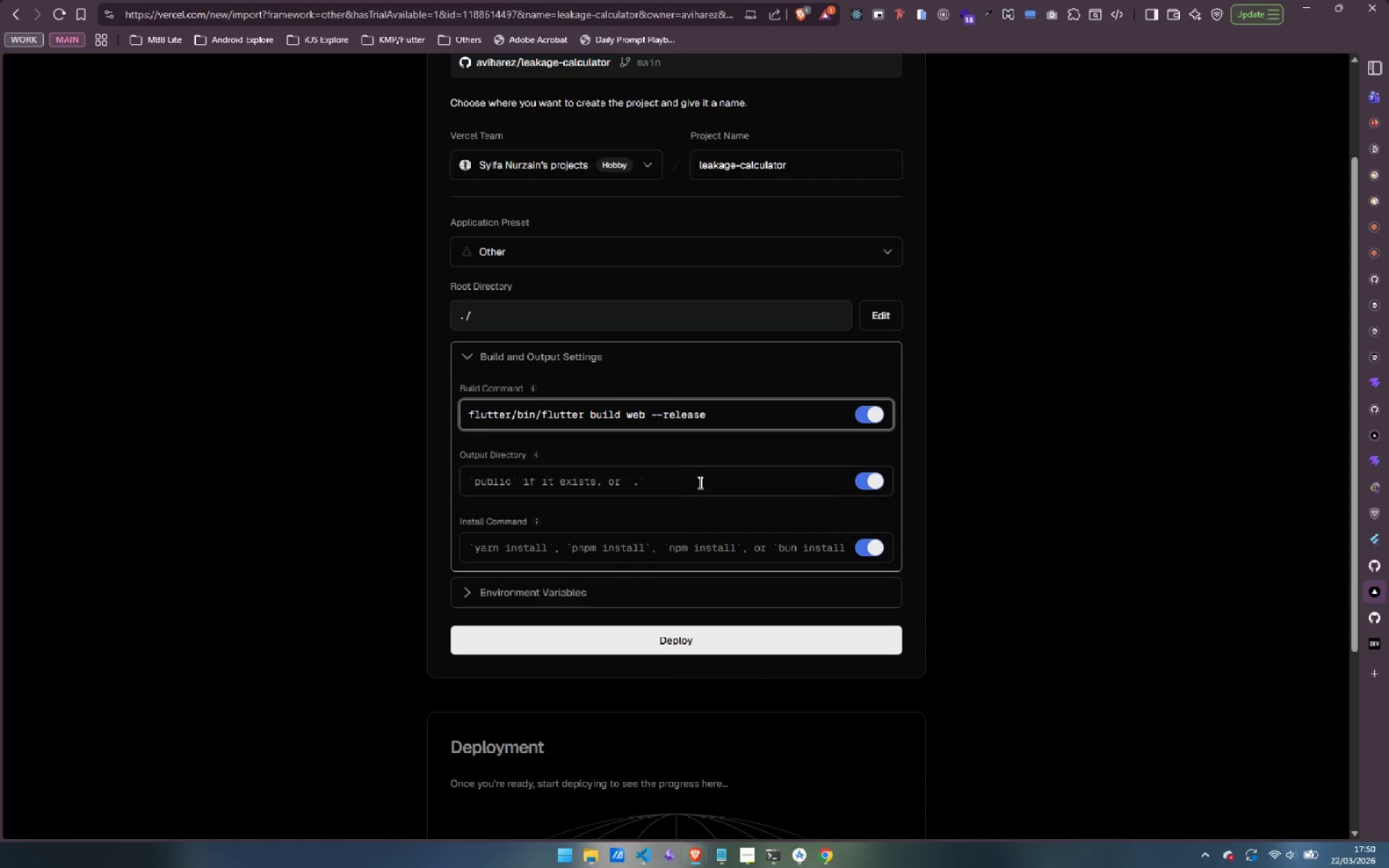 
left_click([692, 487])
 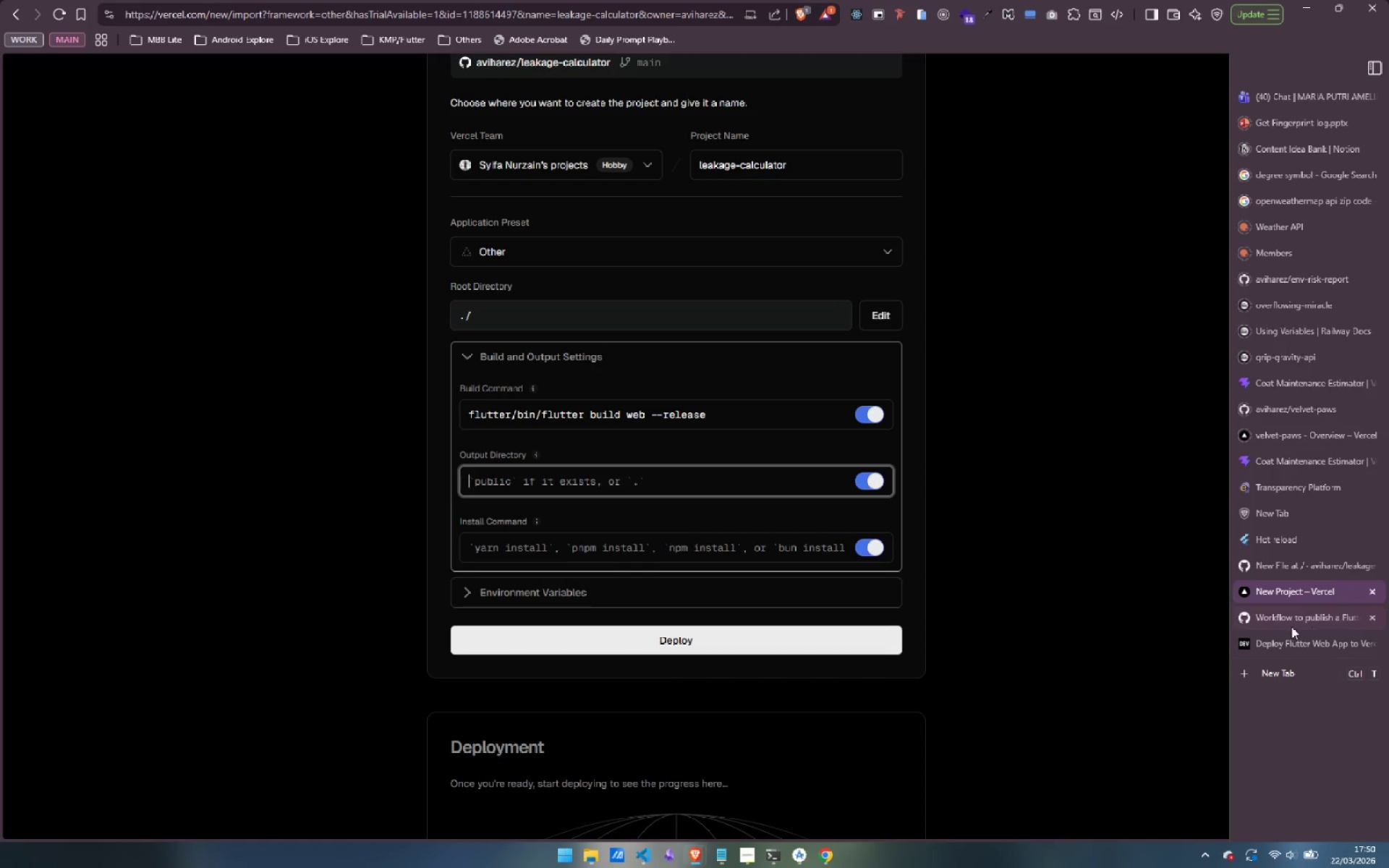 
left_click([1291, 649])
 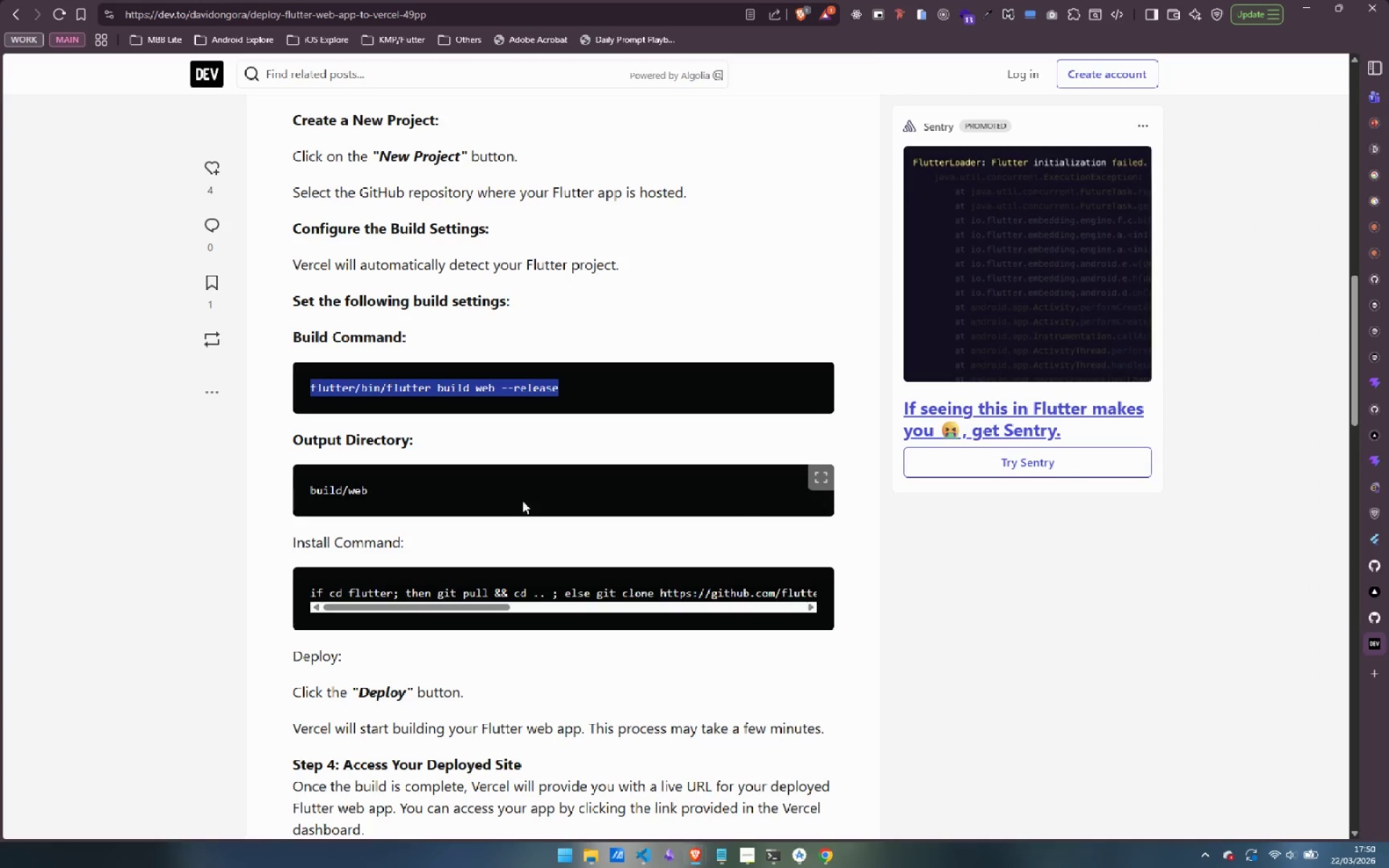 
left_click_drag(start_coordinate=[375, 488], to_coordinate=[255, 490])
 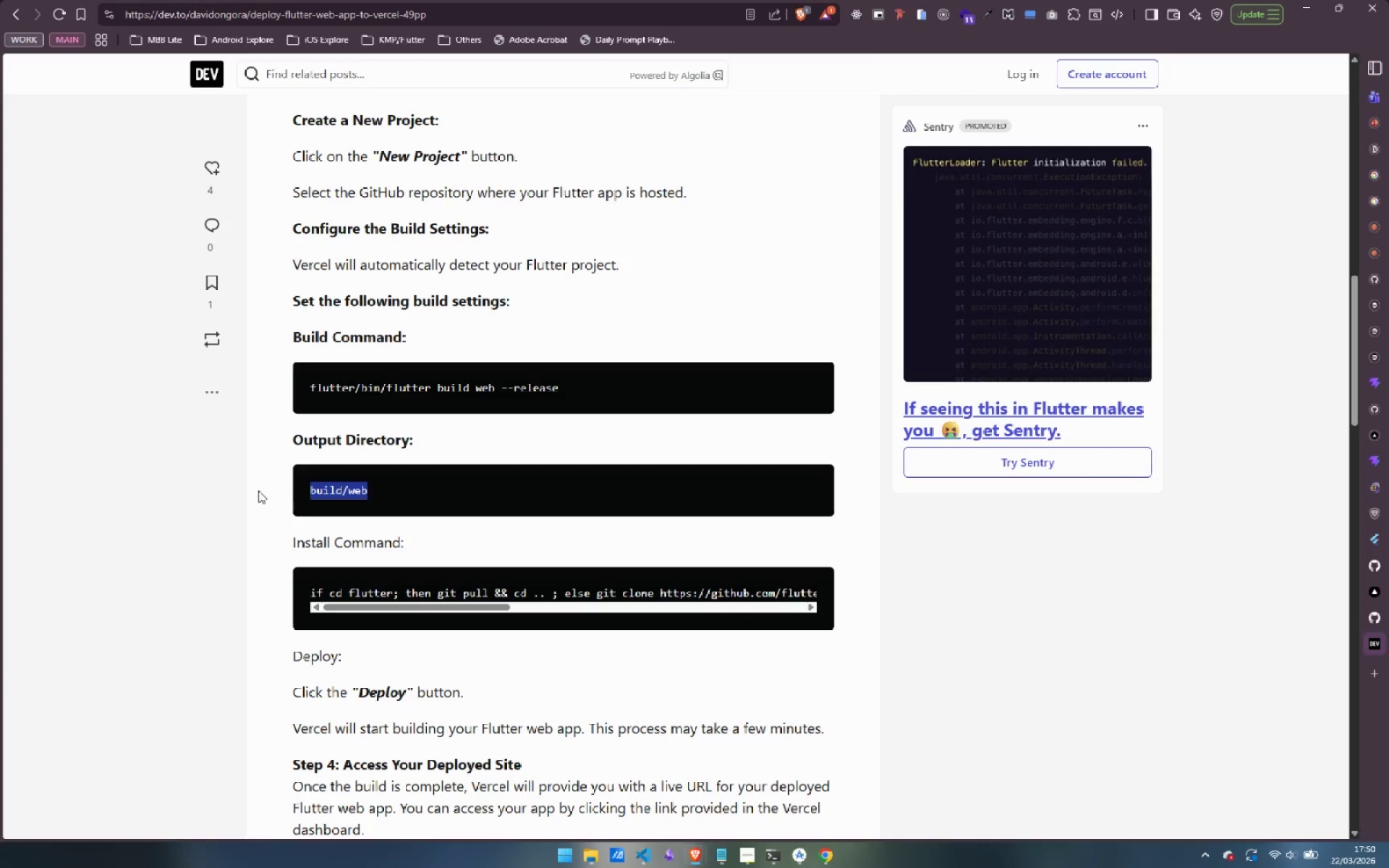 
key(Control+C)
 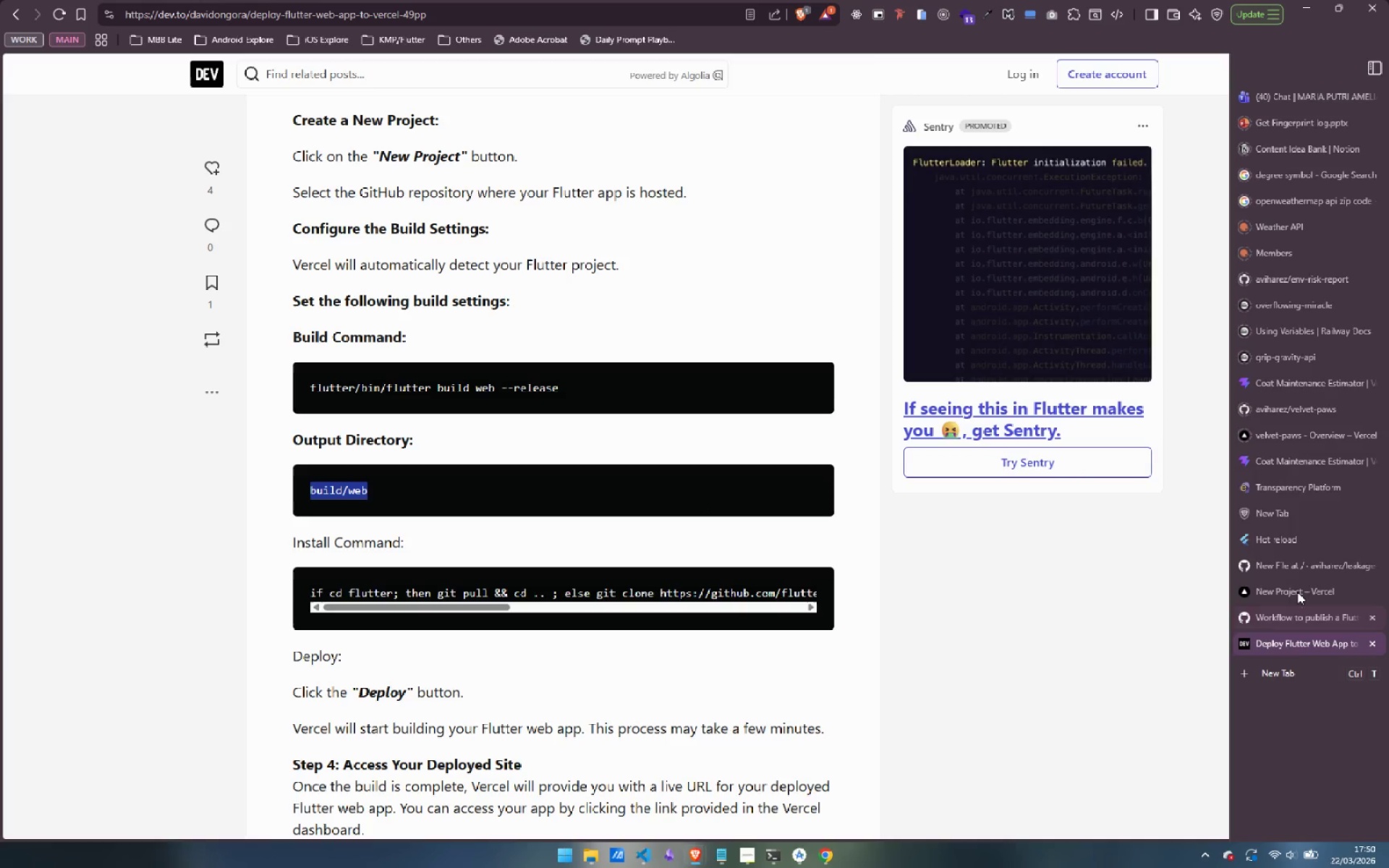 
left_click([1297, 590])
 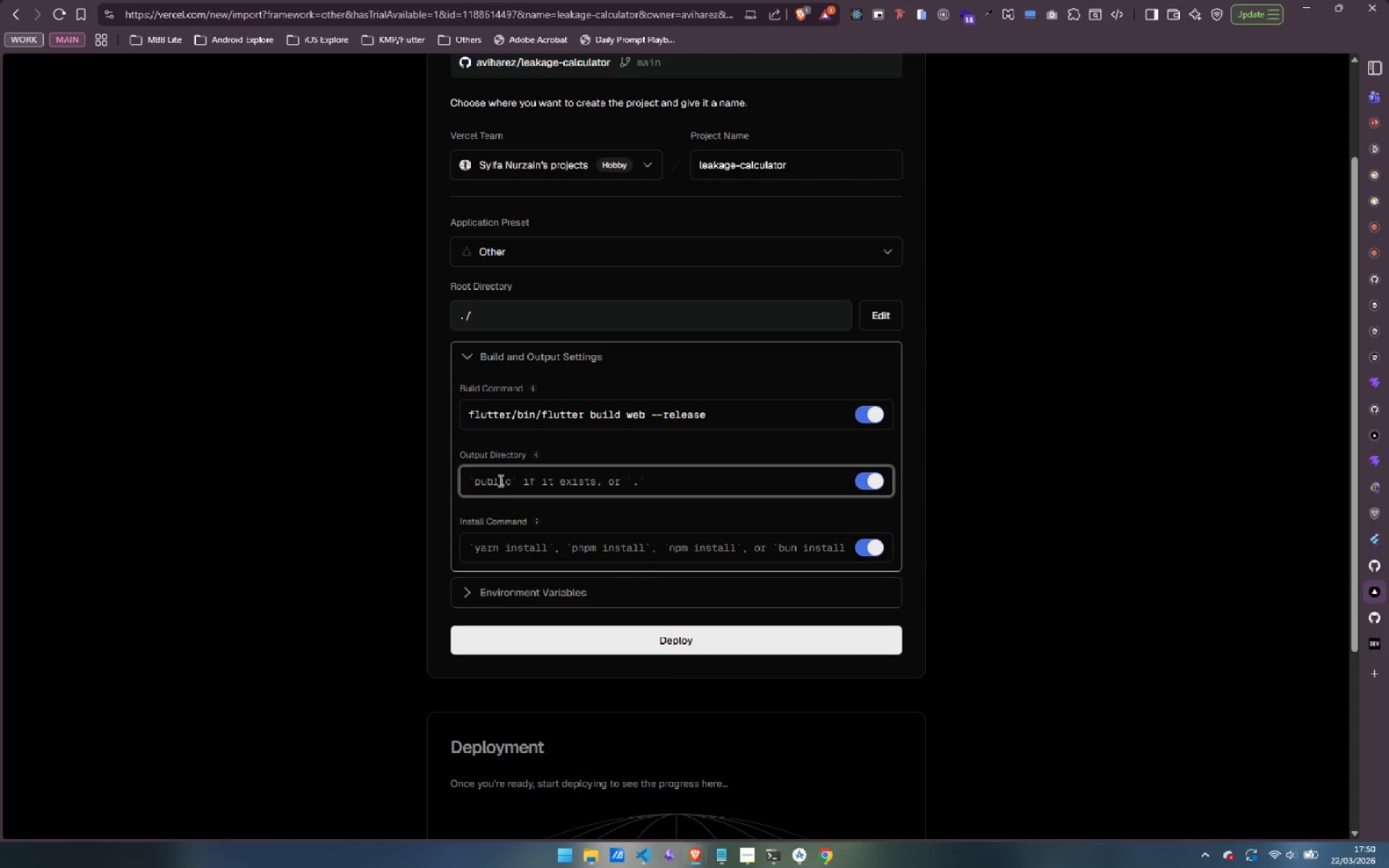 
left_click([499, 480])
 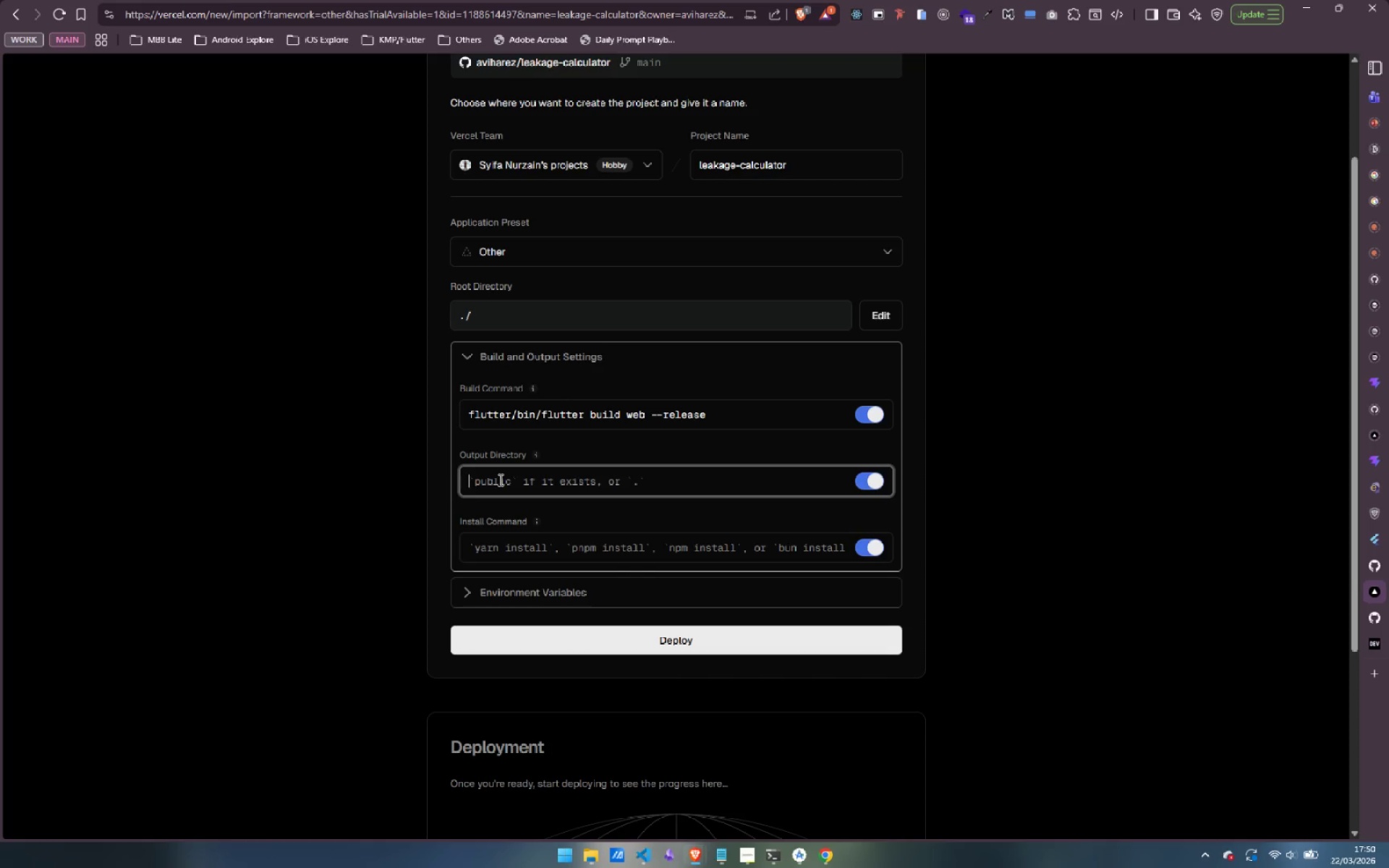 
key(Control+ControlLeft)
 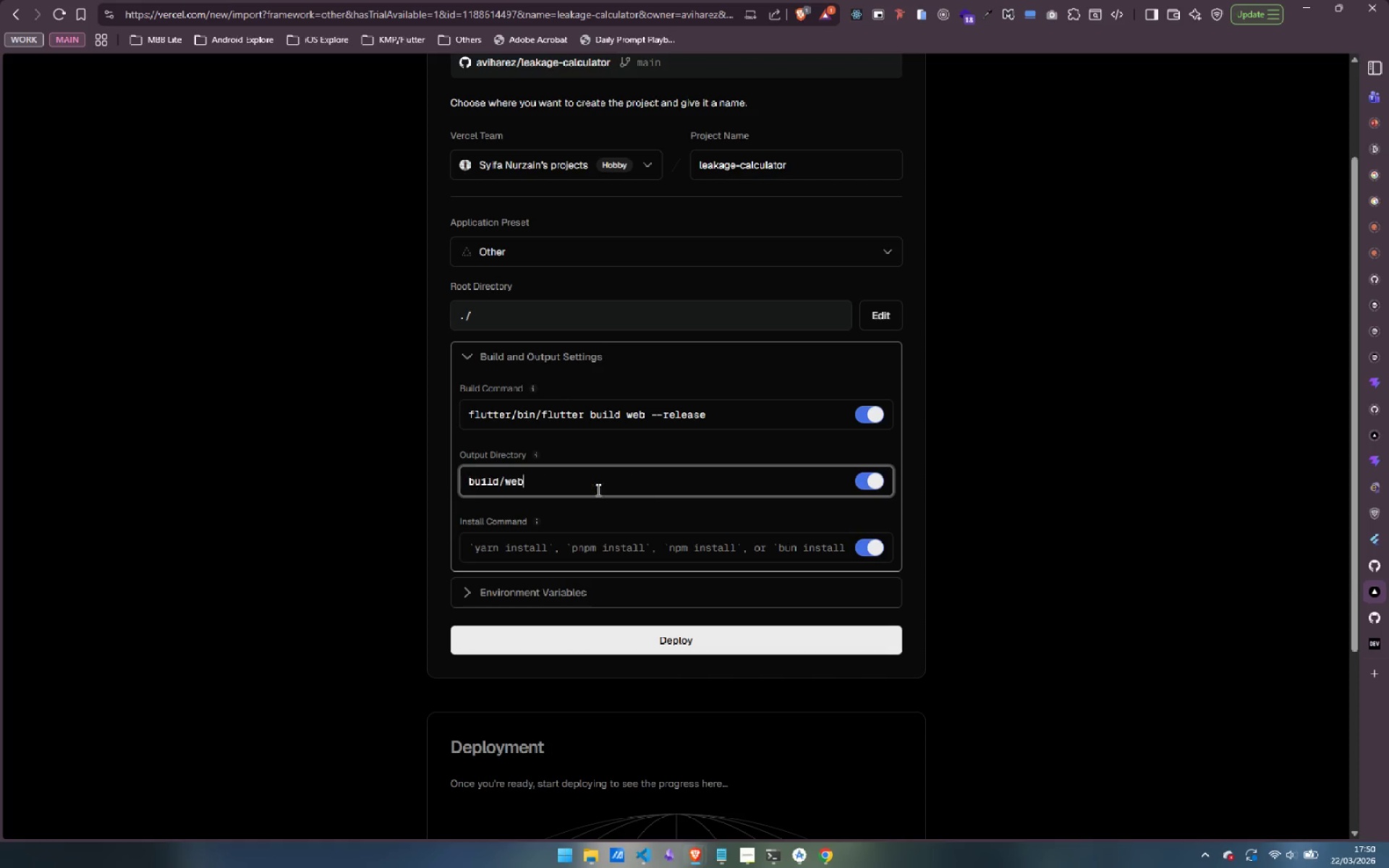 
key(Control+V)
 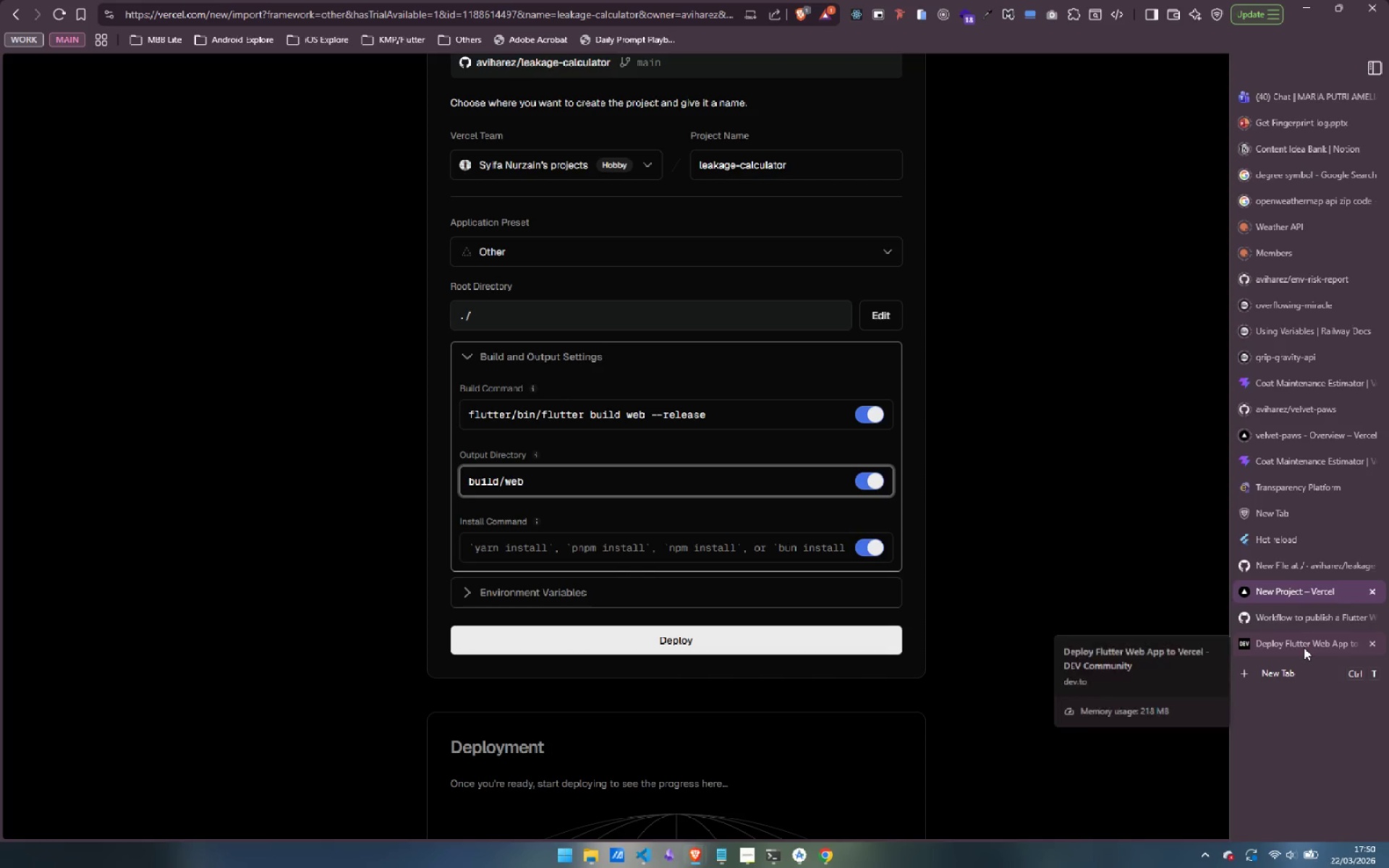 
left_click([1304, 647])
 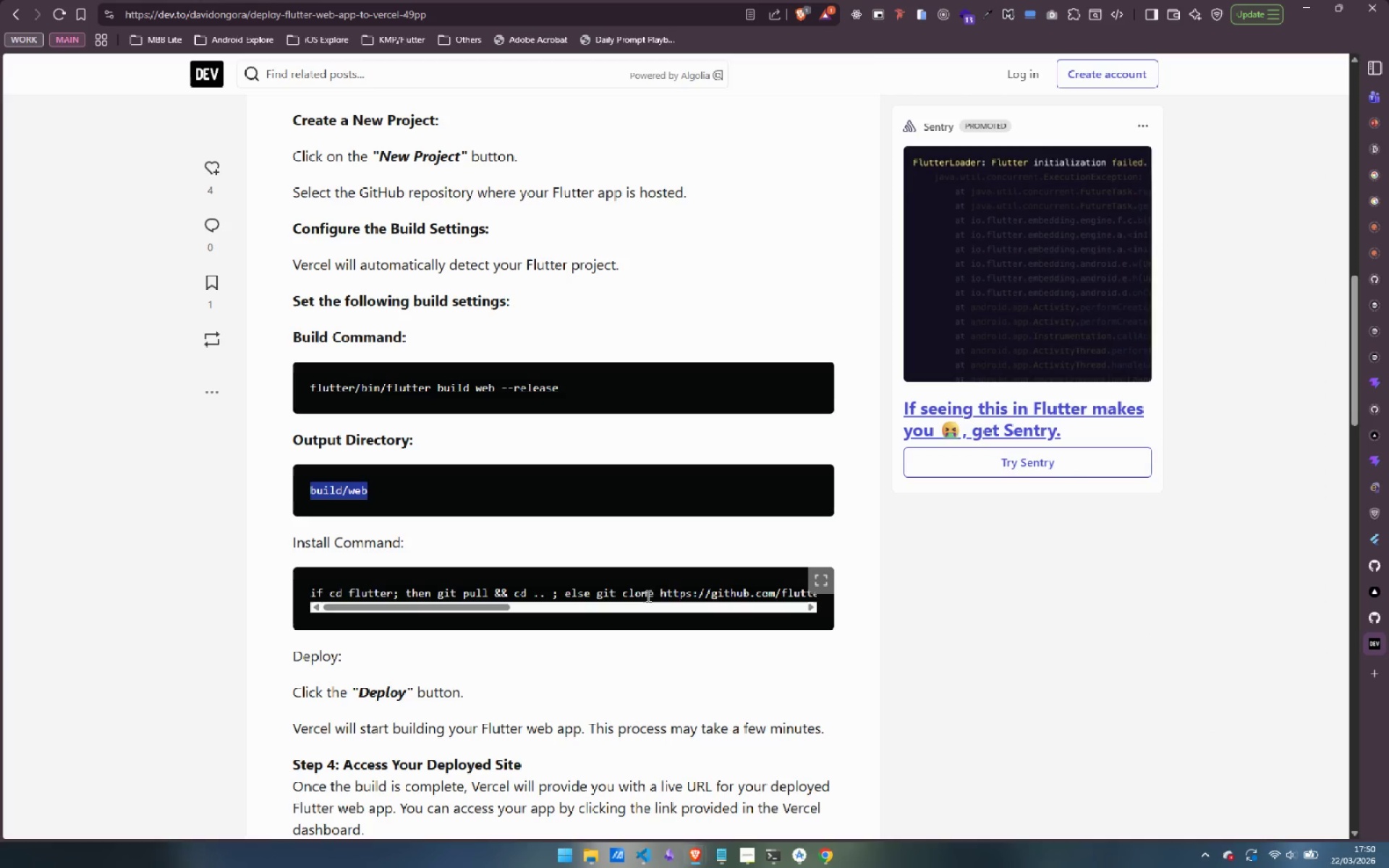 
double_click([660, 592])
 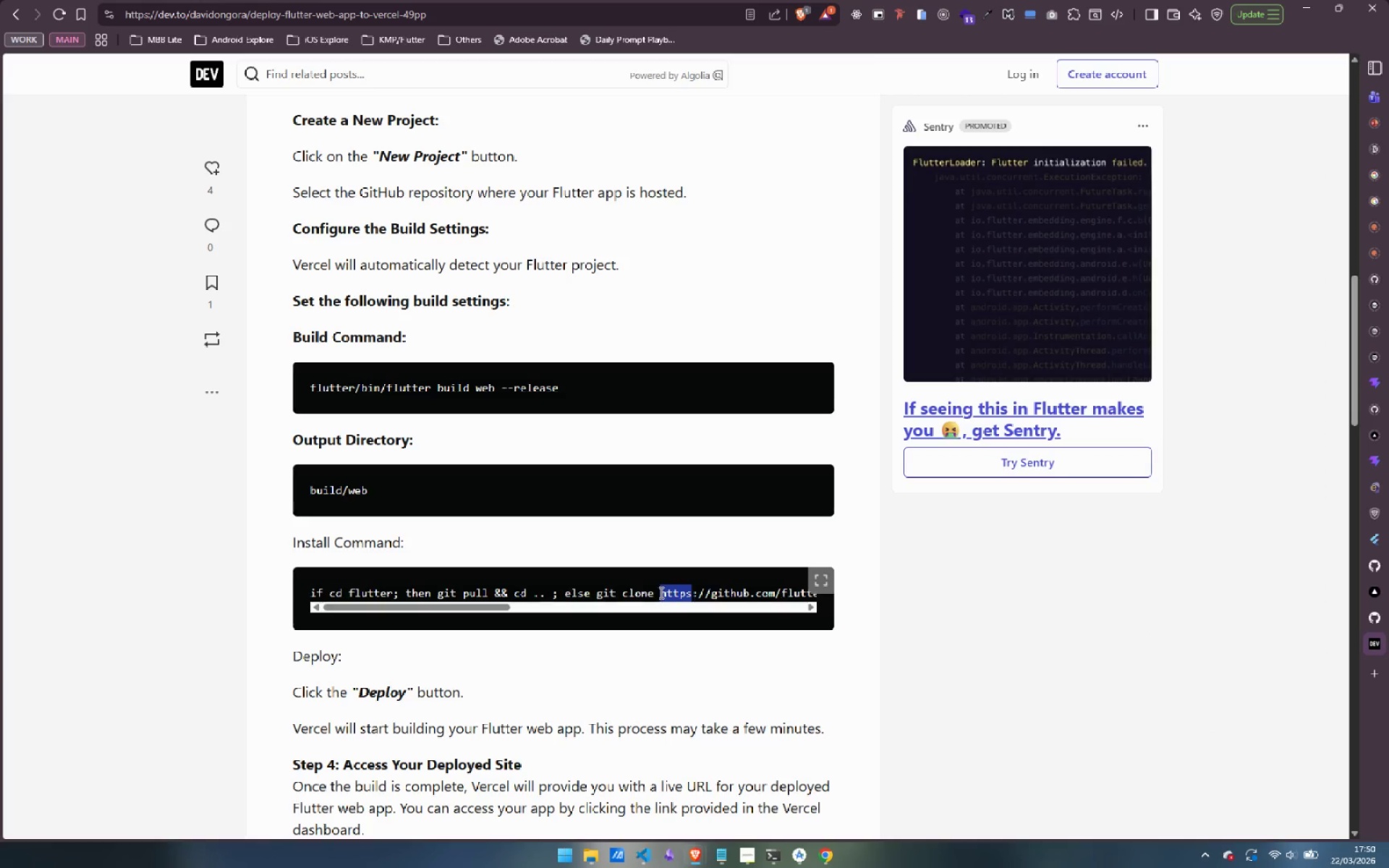 
triple_click([660, 592])
 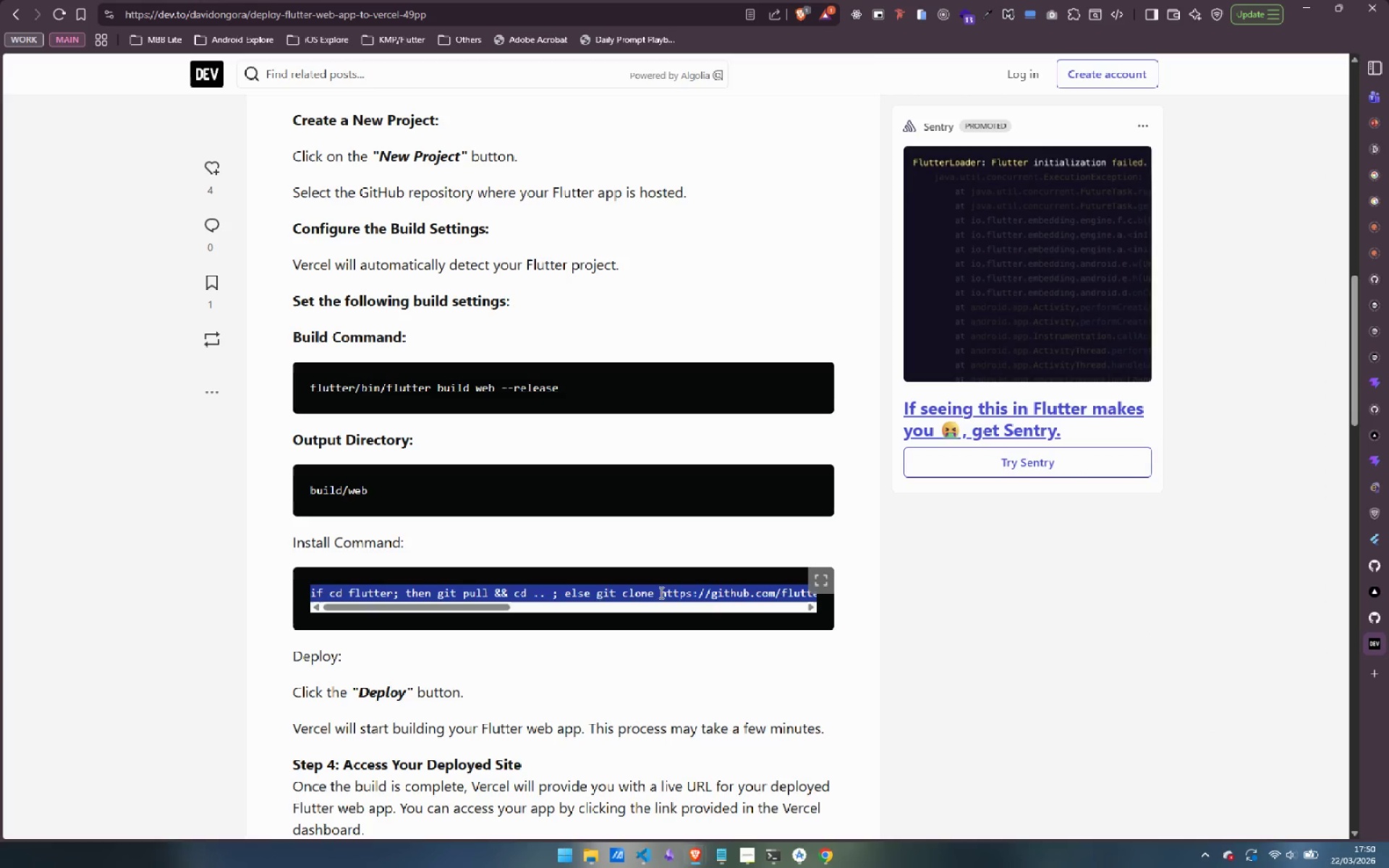 
triple_click([660, 592])
 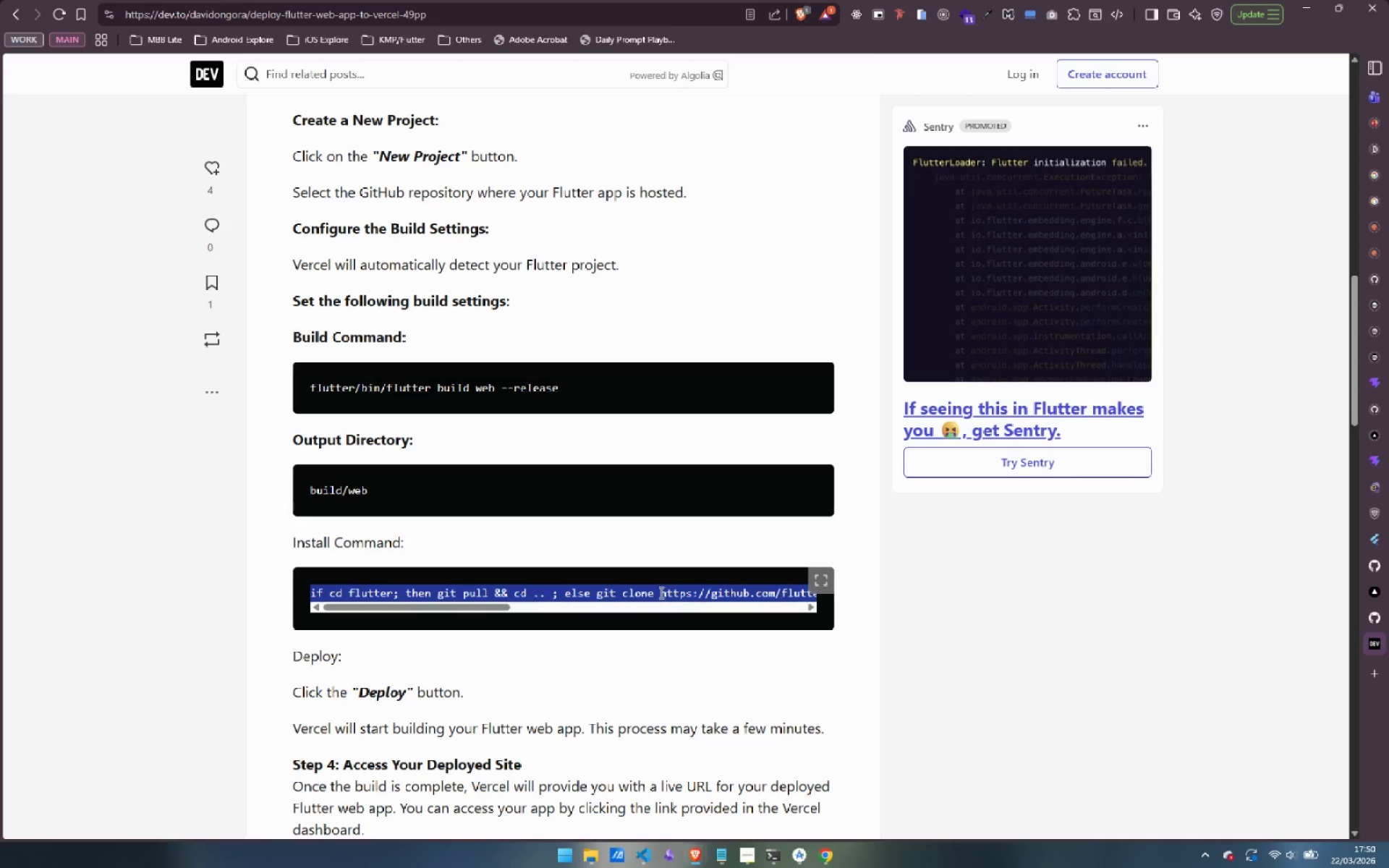 
key(Control+C)
 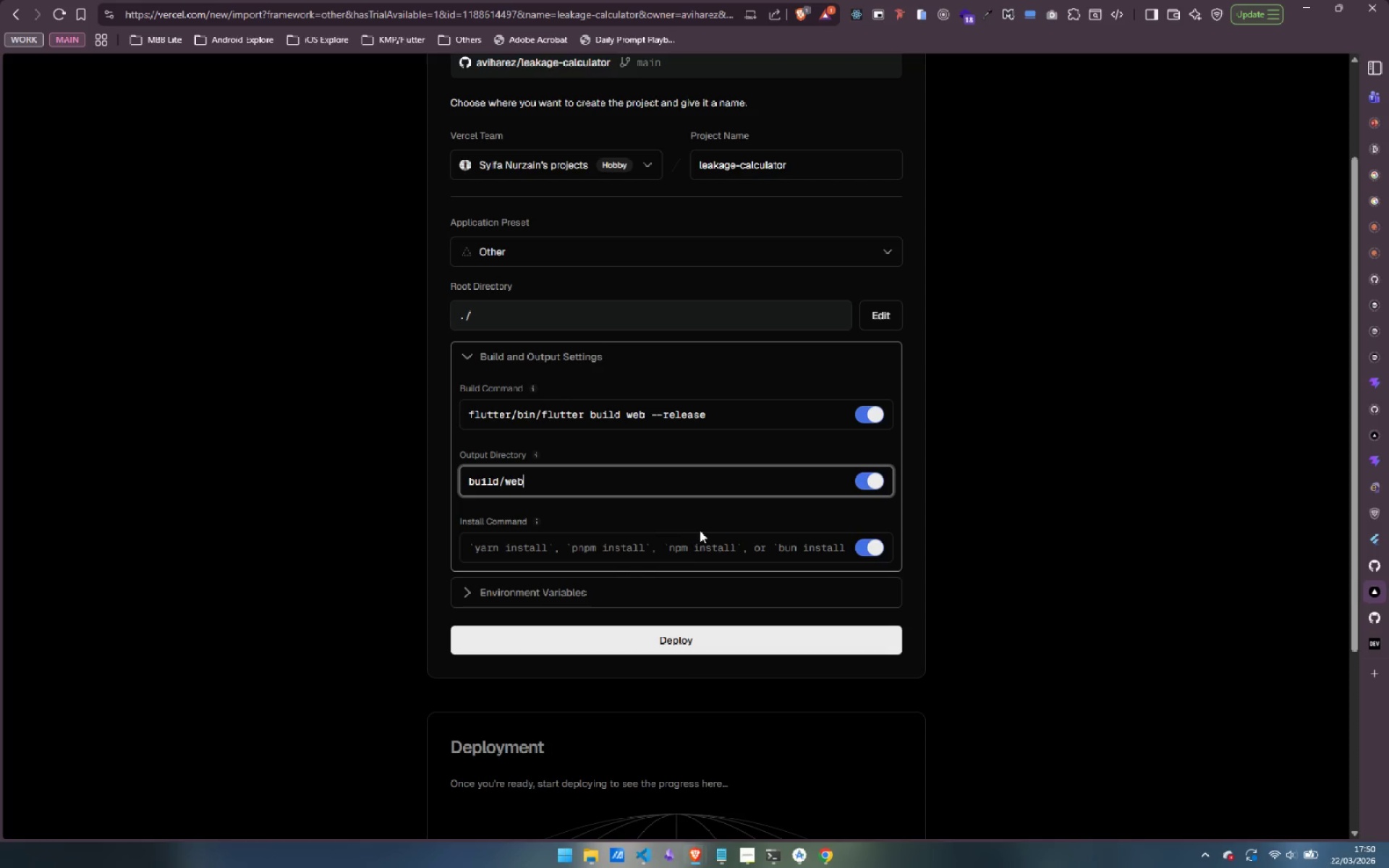 
left_click([564, 551])
 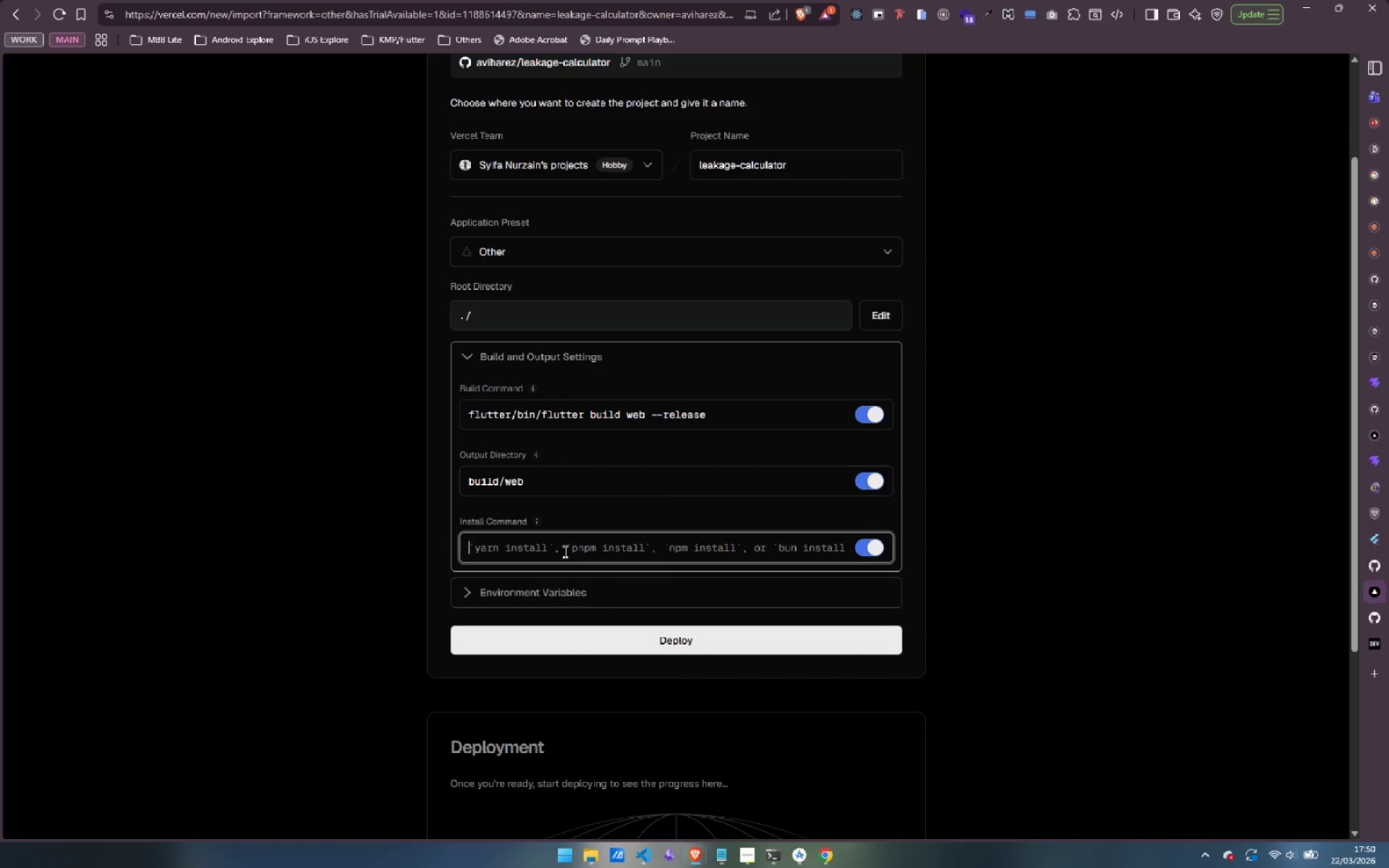 
key(Control+ControlLeft)
 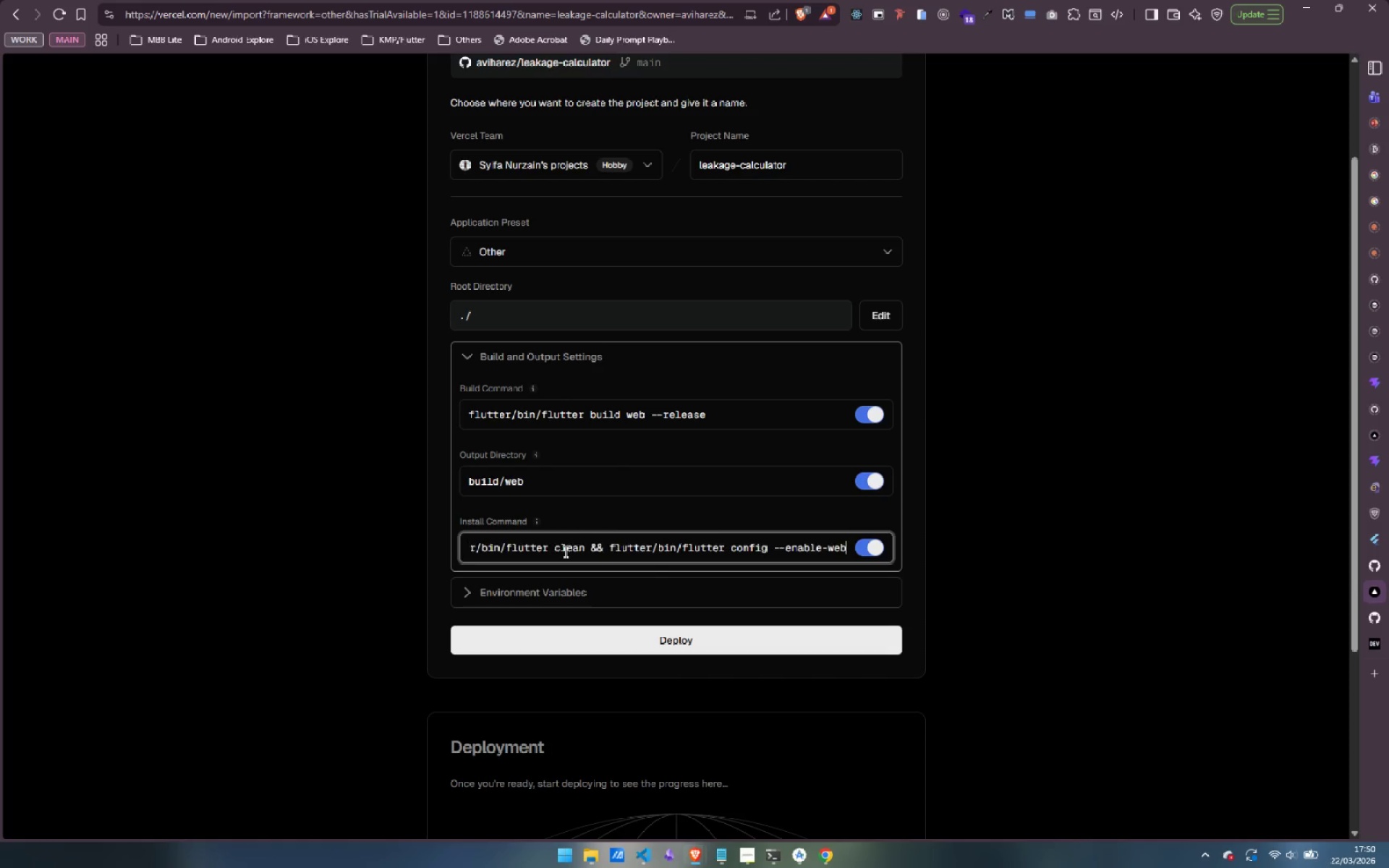 
key(Control+V)
 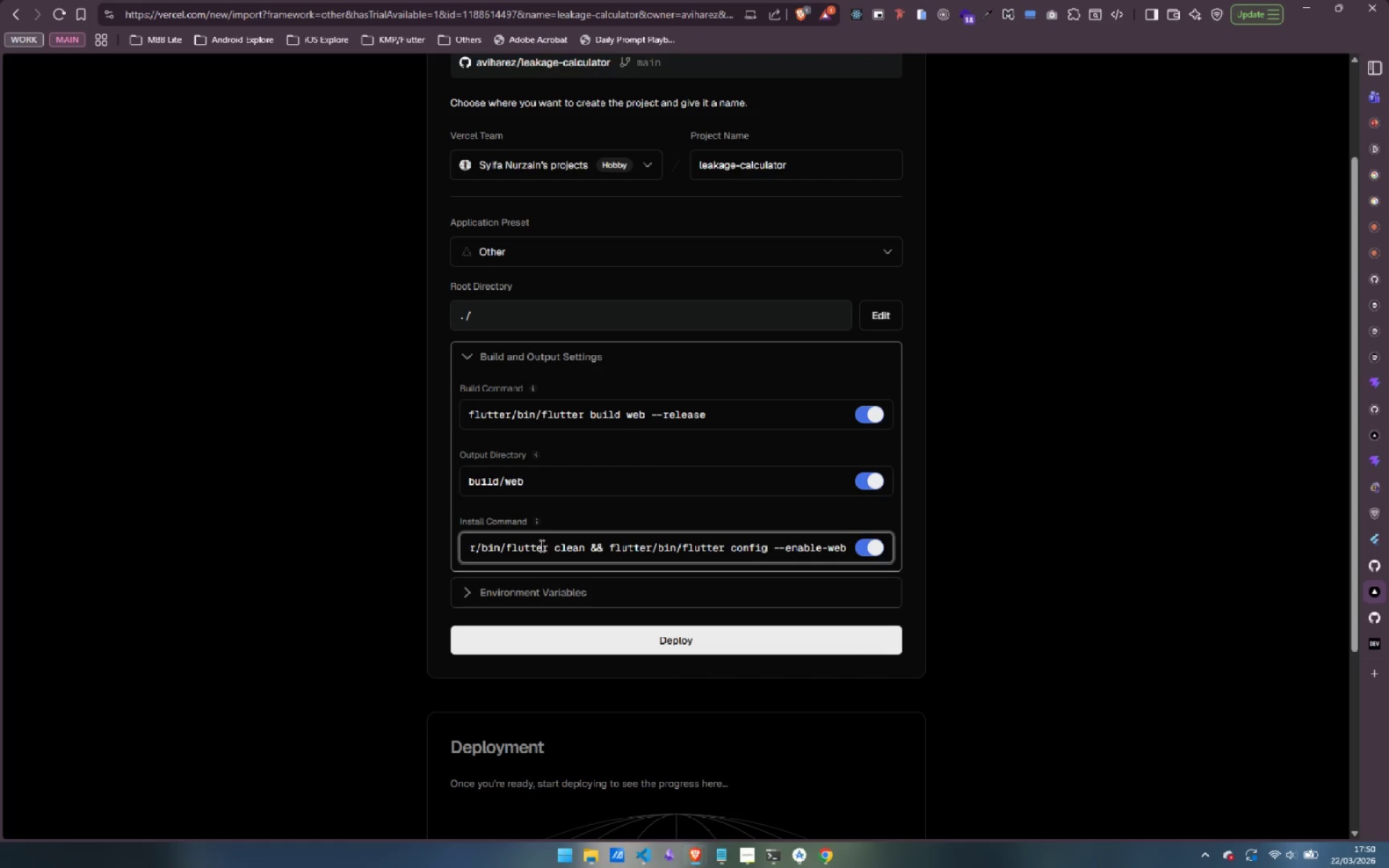 
scroll: coordinate [532, 548], scroll_direction: down, amount: 1.0
 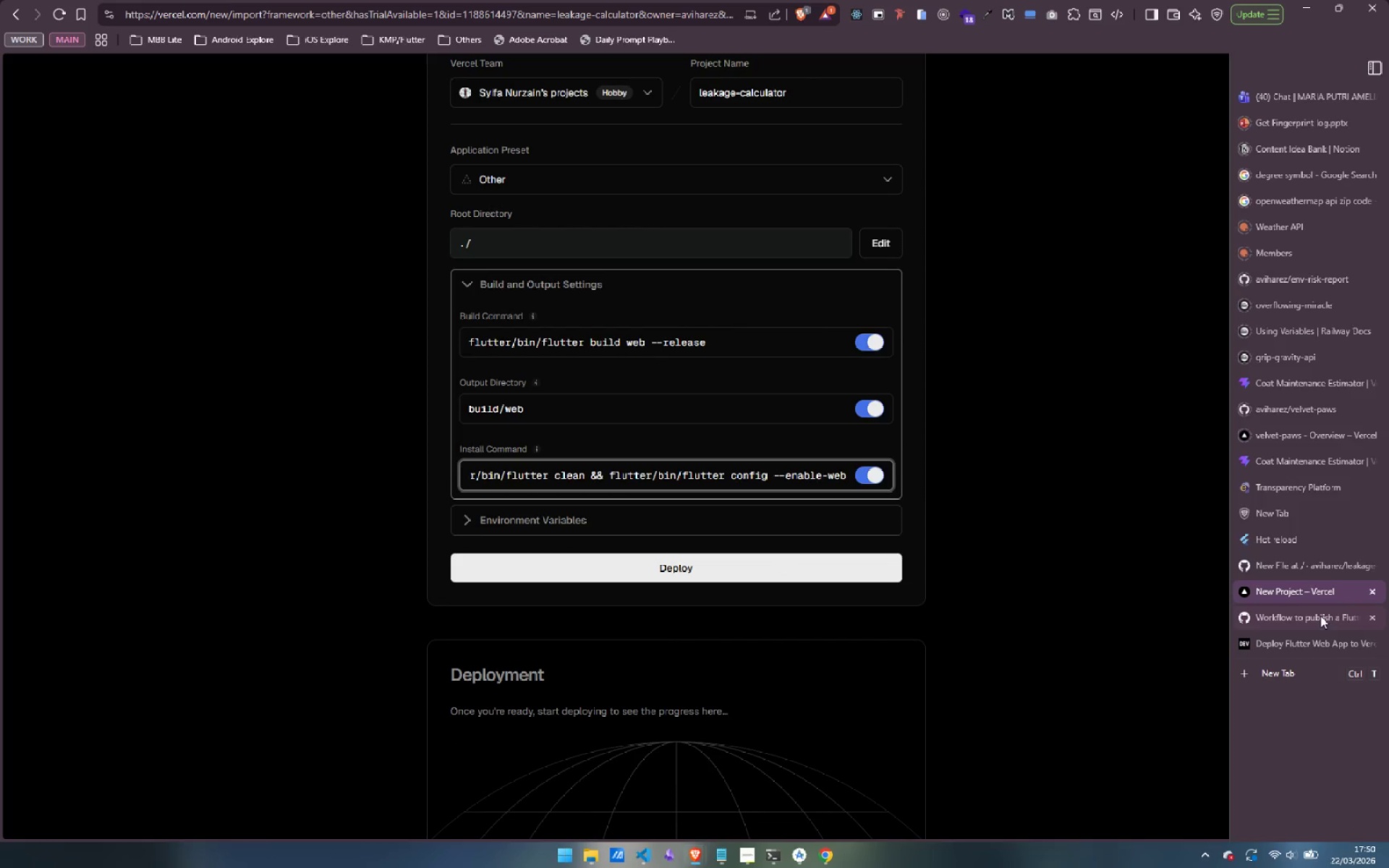 
left_click([1296, 641])
 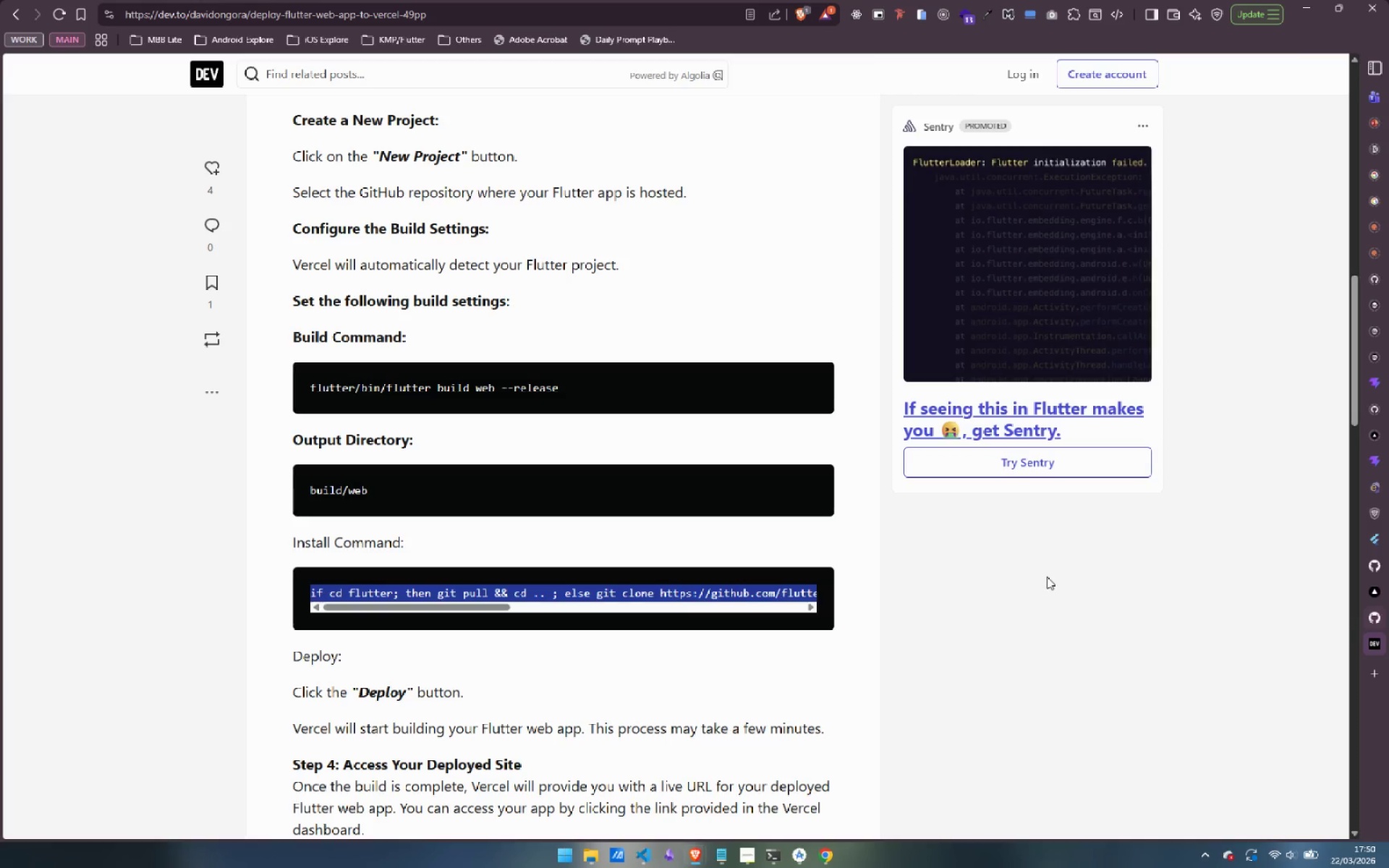 
scroll: coordinate [1128, 612], scroll_direction: down, amount: 10.0
 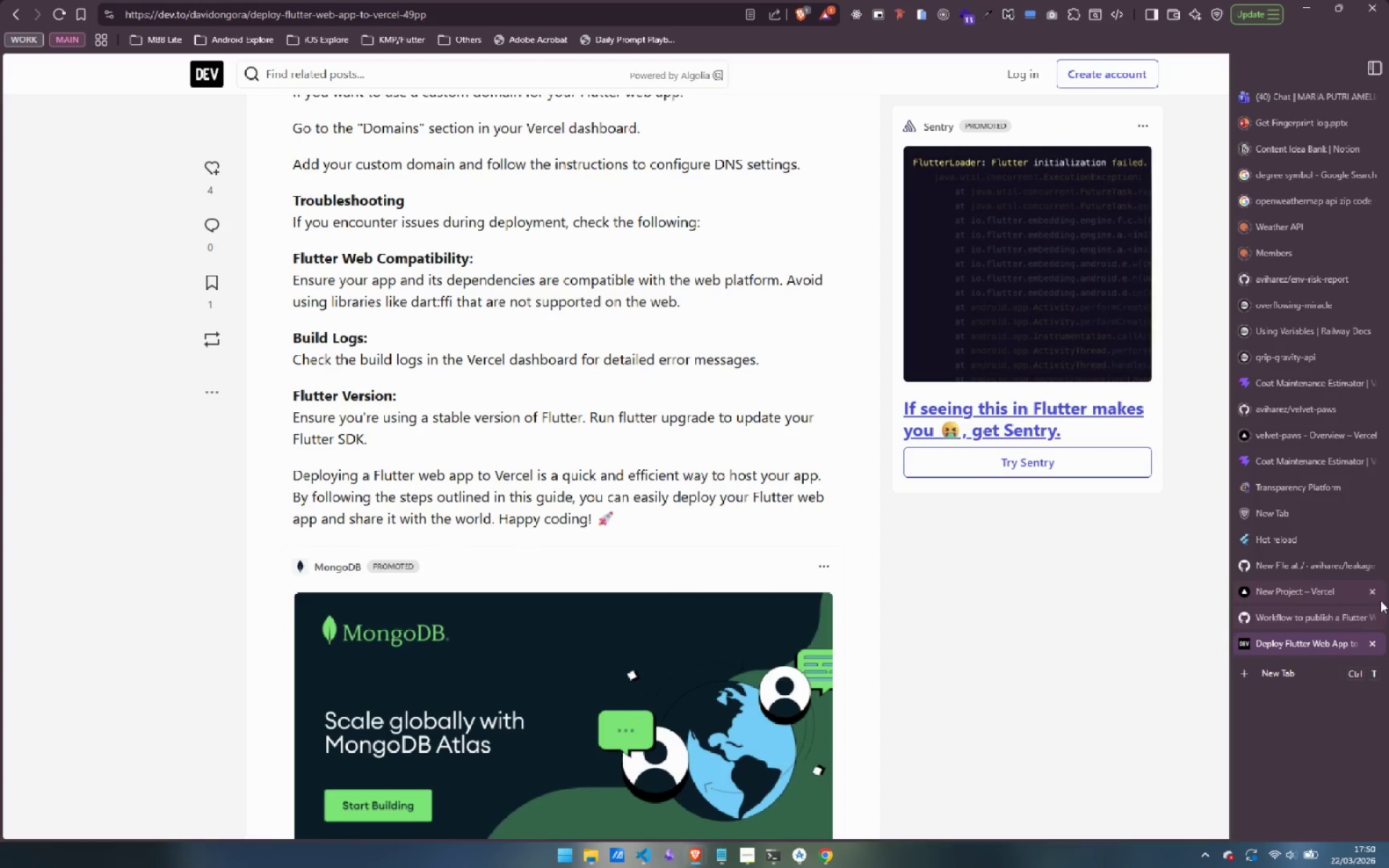 
left_click([1299, 595])
 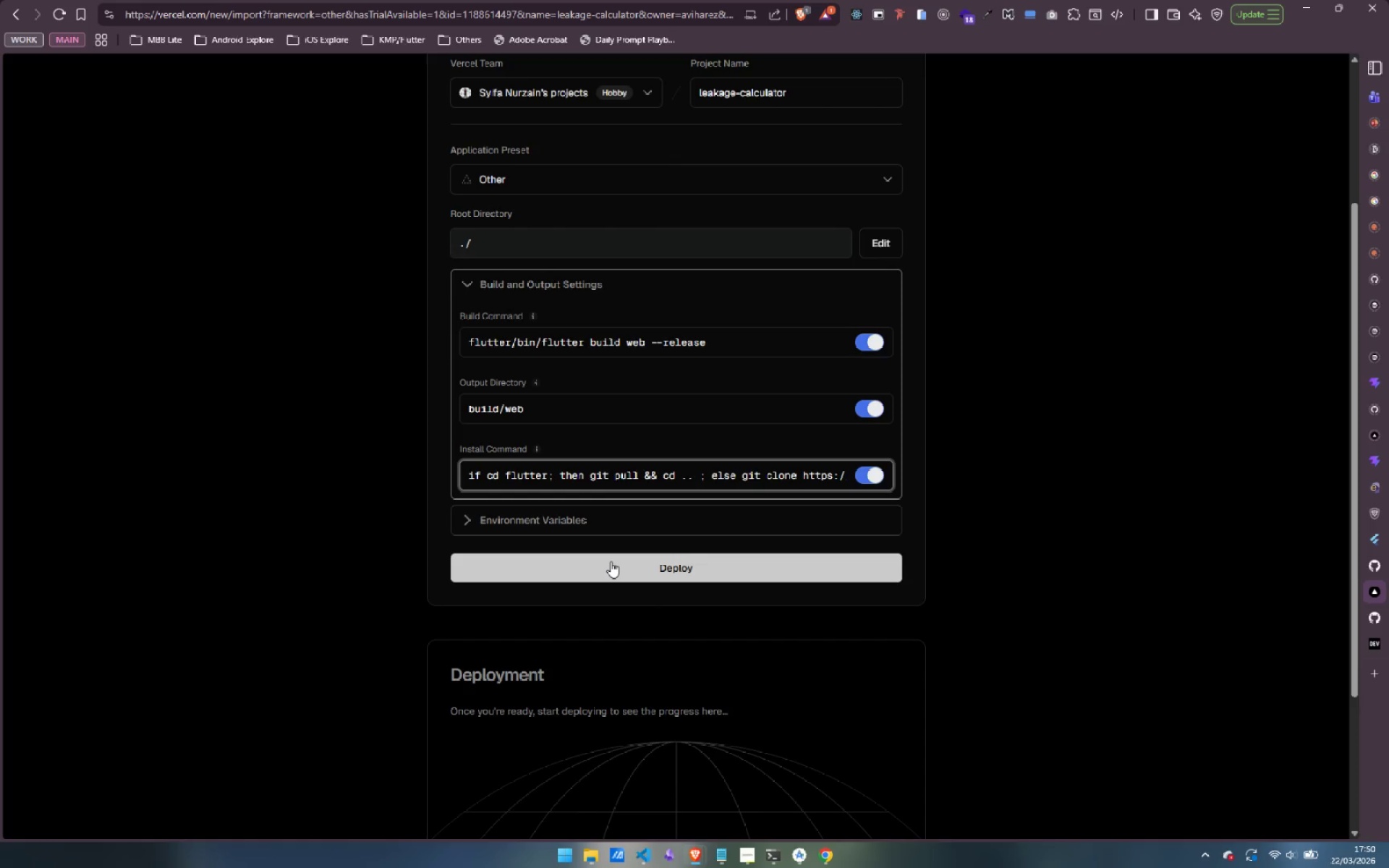 
left_click([611, 561])
 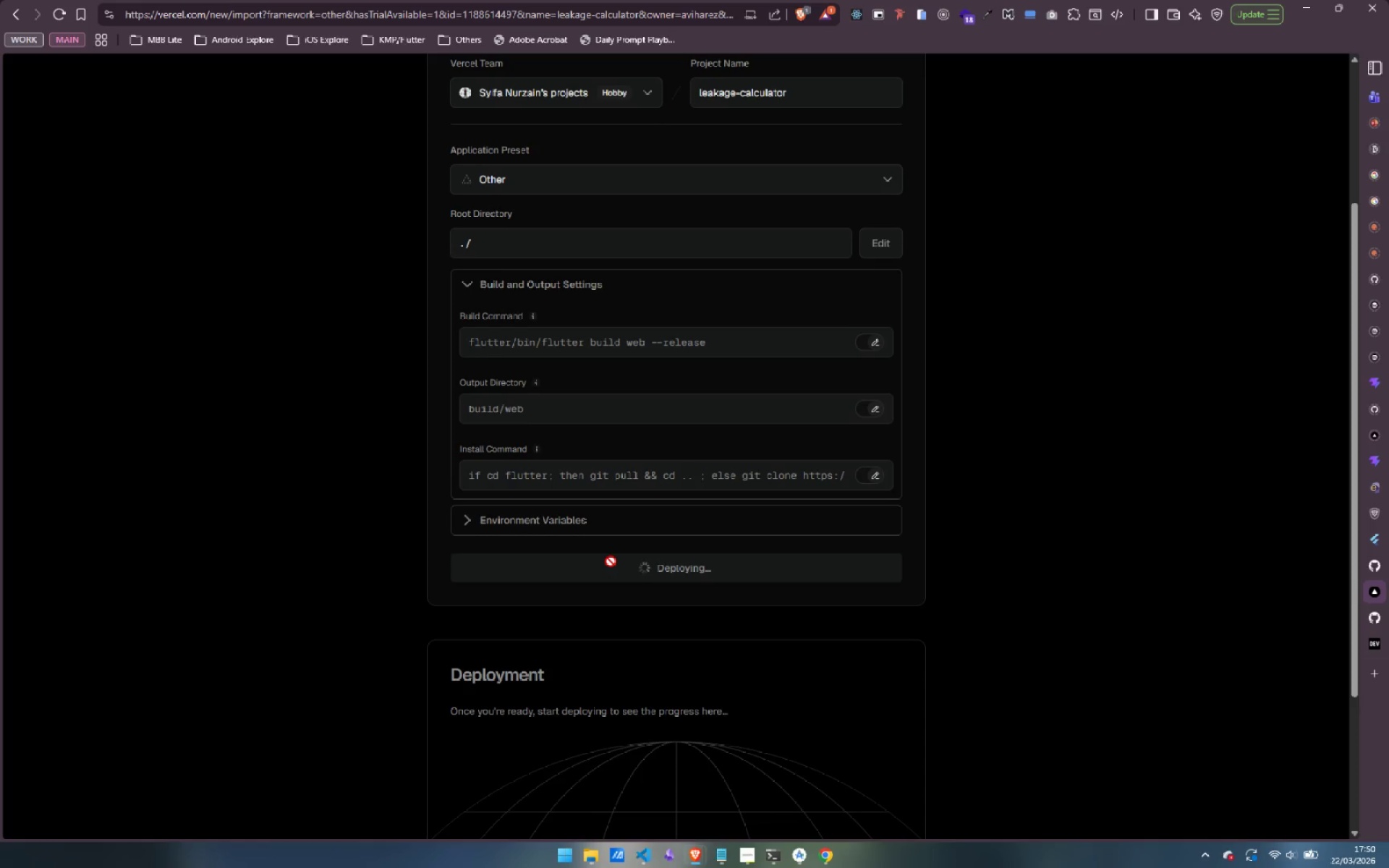 
wait(5.91)
 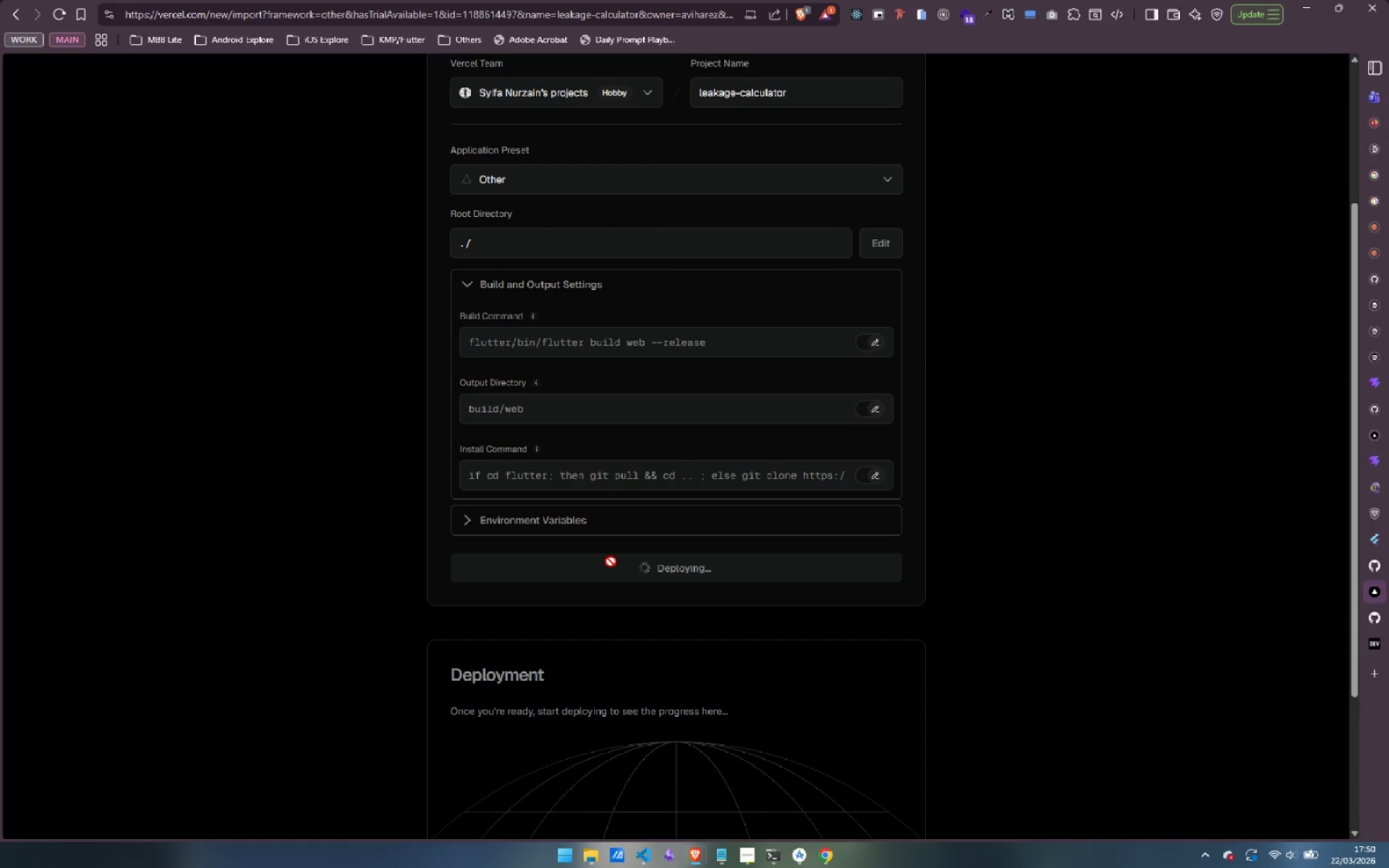 
left_click([463, 527])
 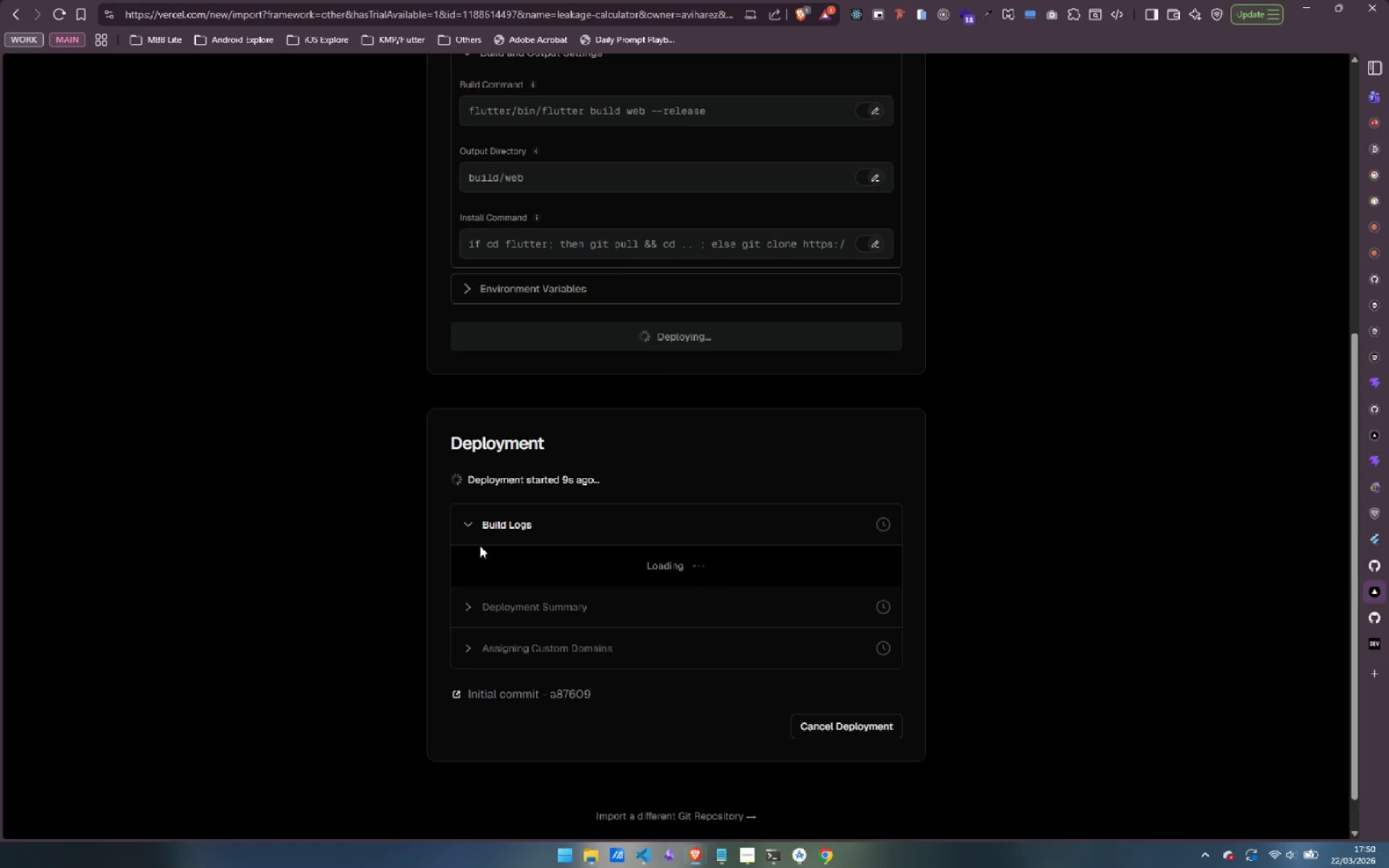 
mouse_move([449, 576])
 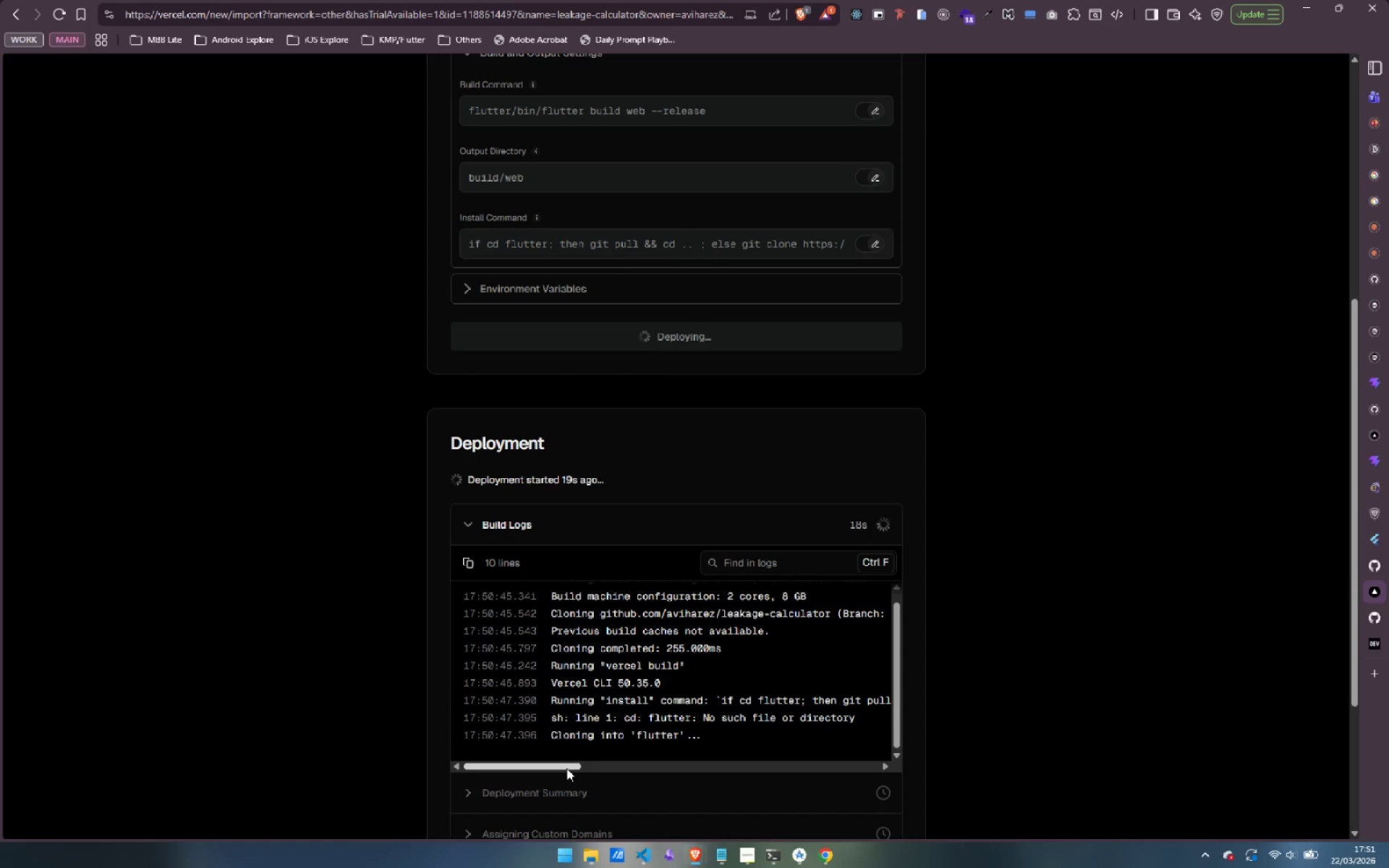 
left_click_drag(start_coordinate=[566, 767], to_coordinate=[494, 752])
 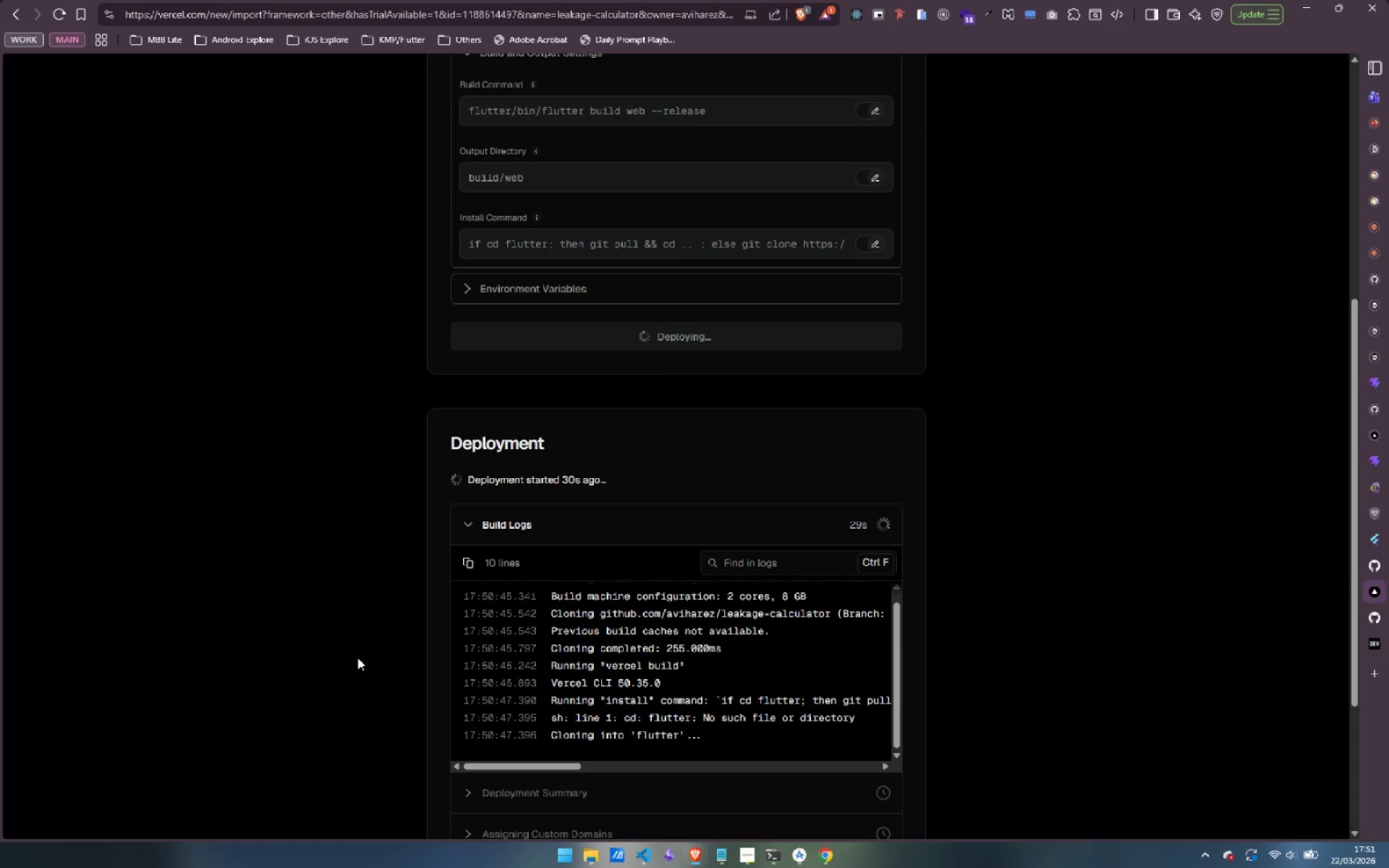 
wait(5.19)
 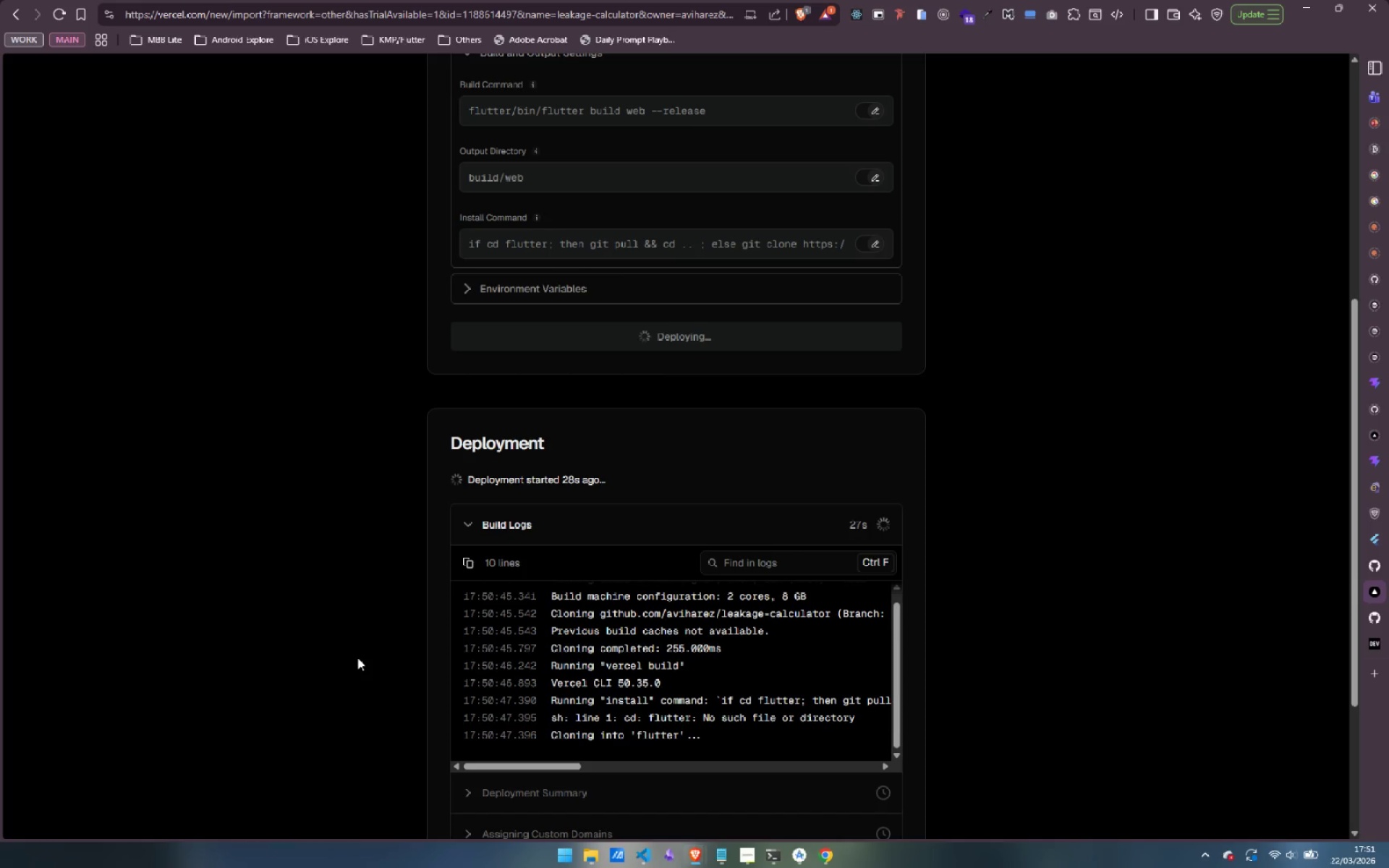 
scroll: coordinate [357, 658], scroll_direction: down, amount: 5.0
 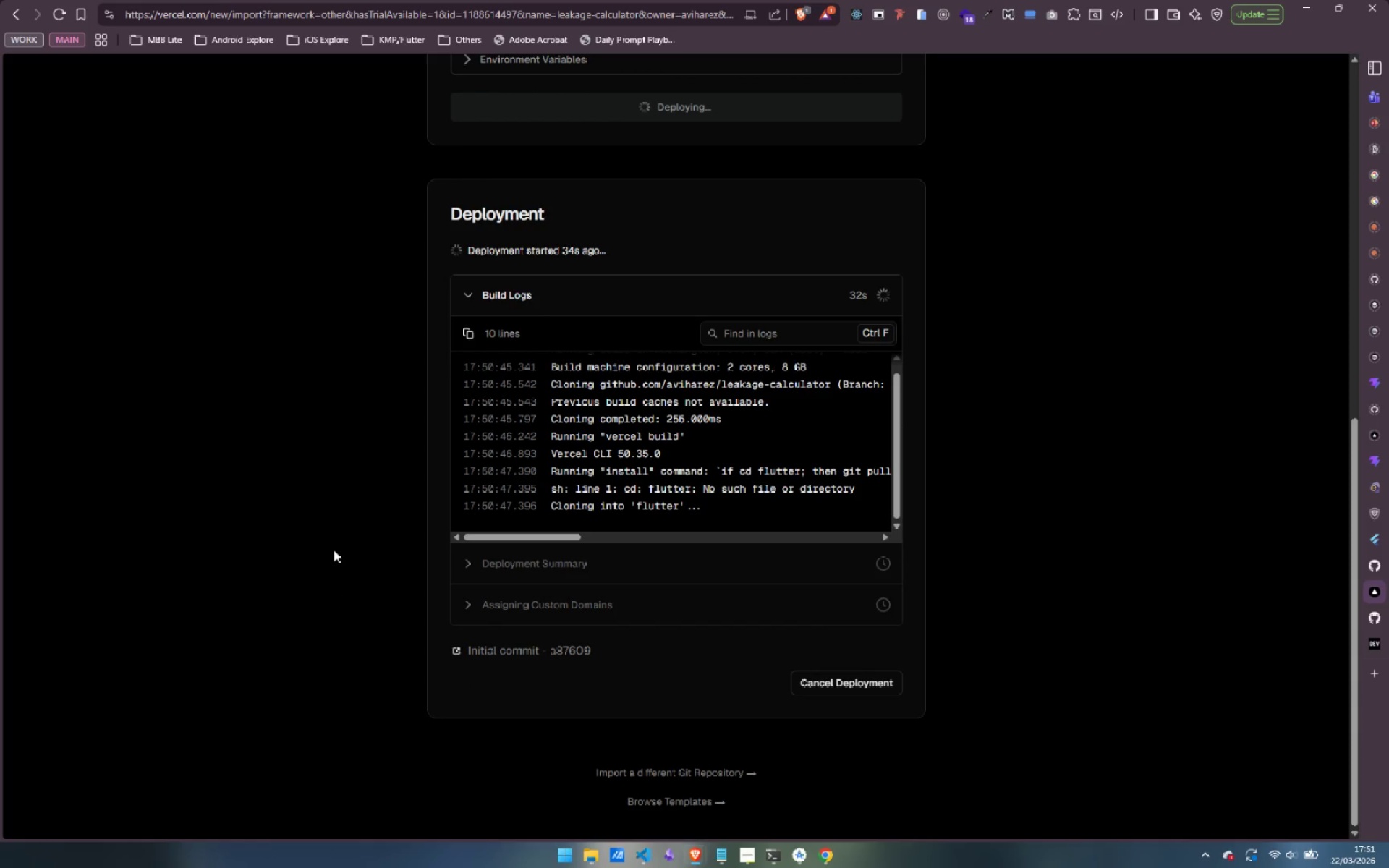 
scroll: coordinate [334, 550], scroll_direction: up, amount: 4.0
 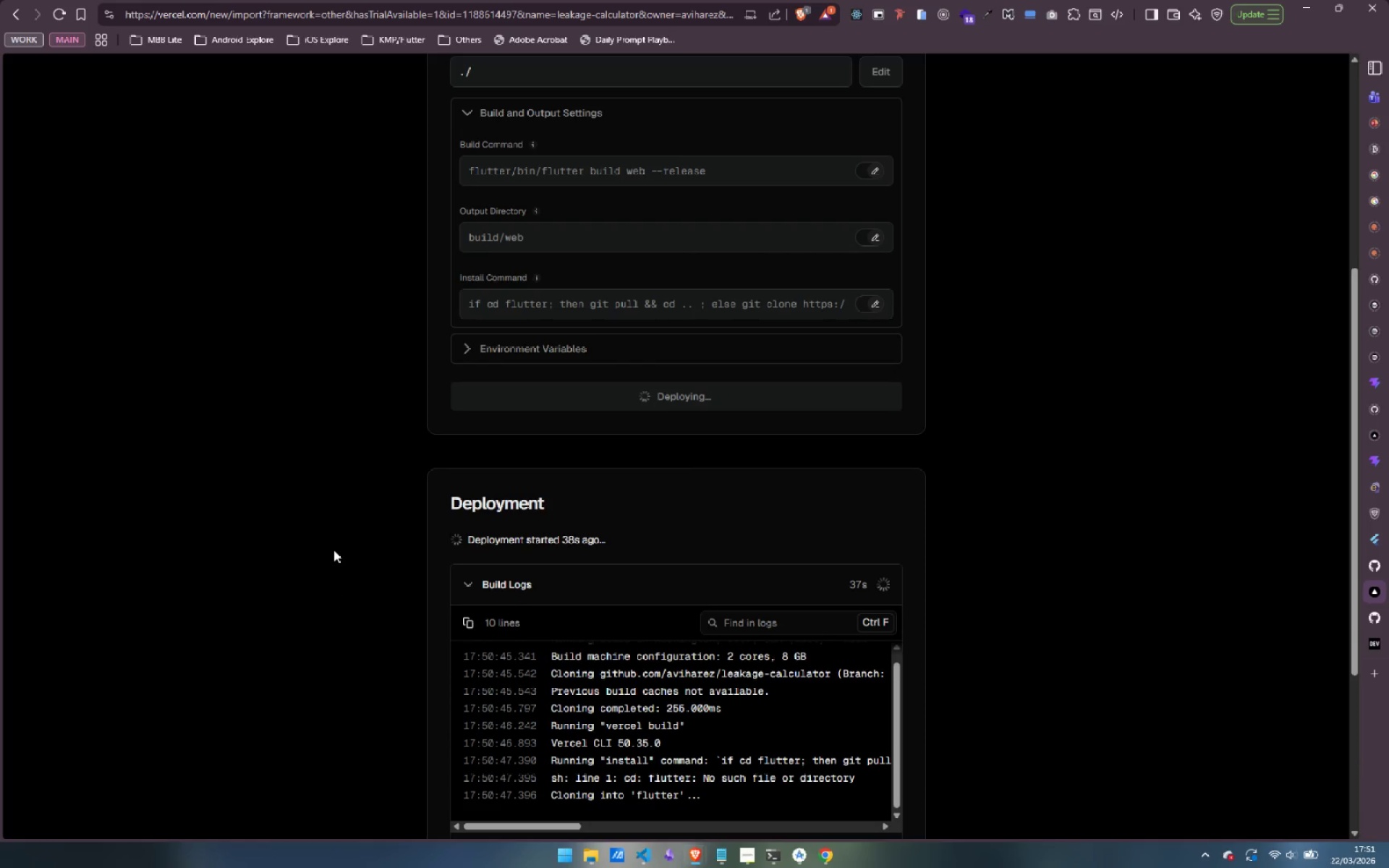 
scroll: coordinate [334, 550], scroll_direction: down, amount: 4.0
 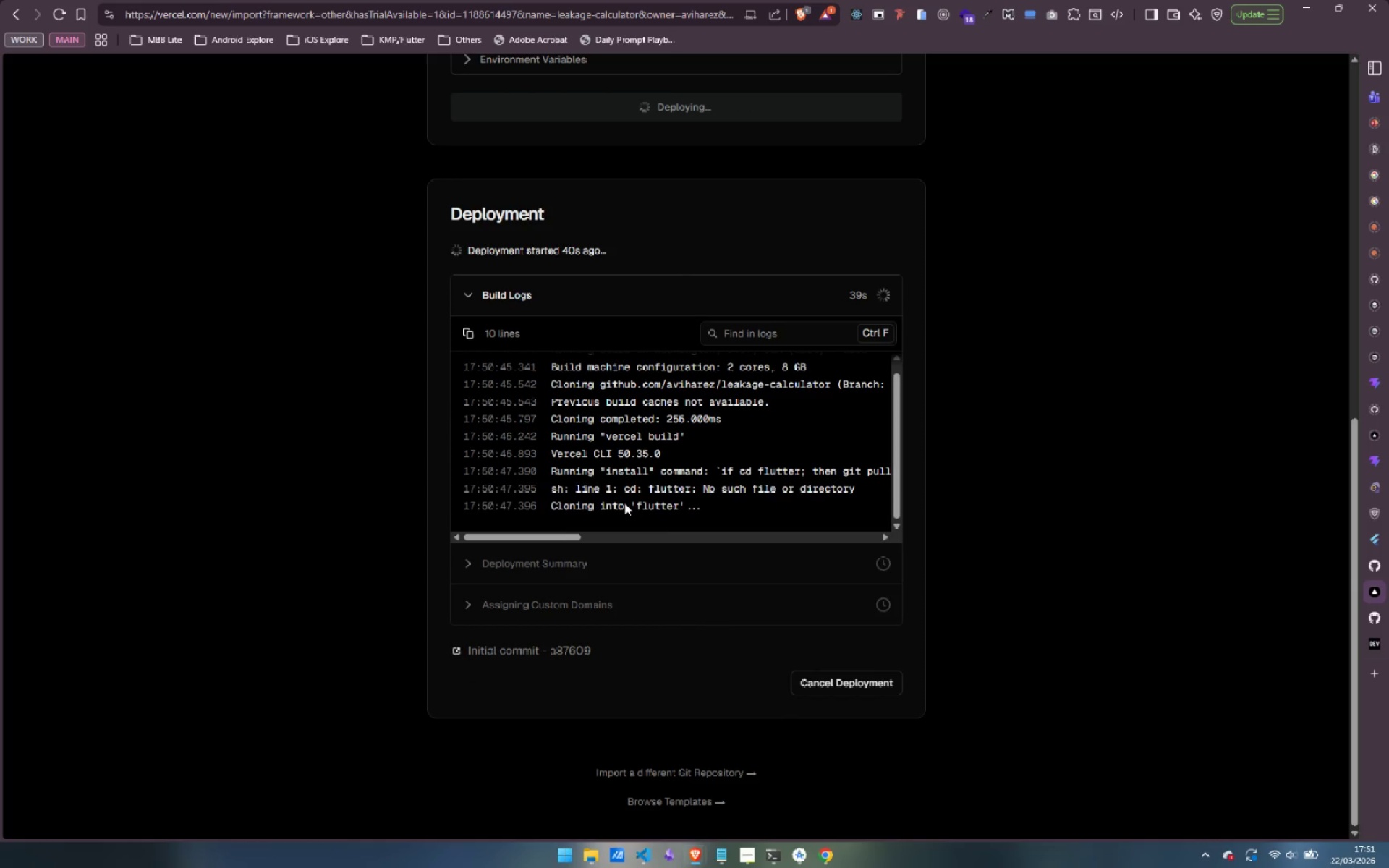 
scroll: coordinate [624, 483], scroll_direction: up, amount: 4.0
 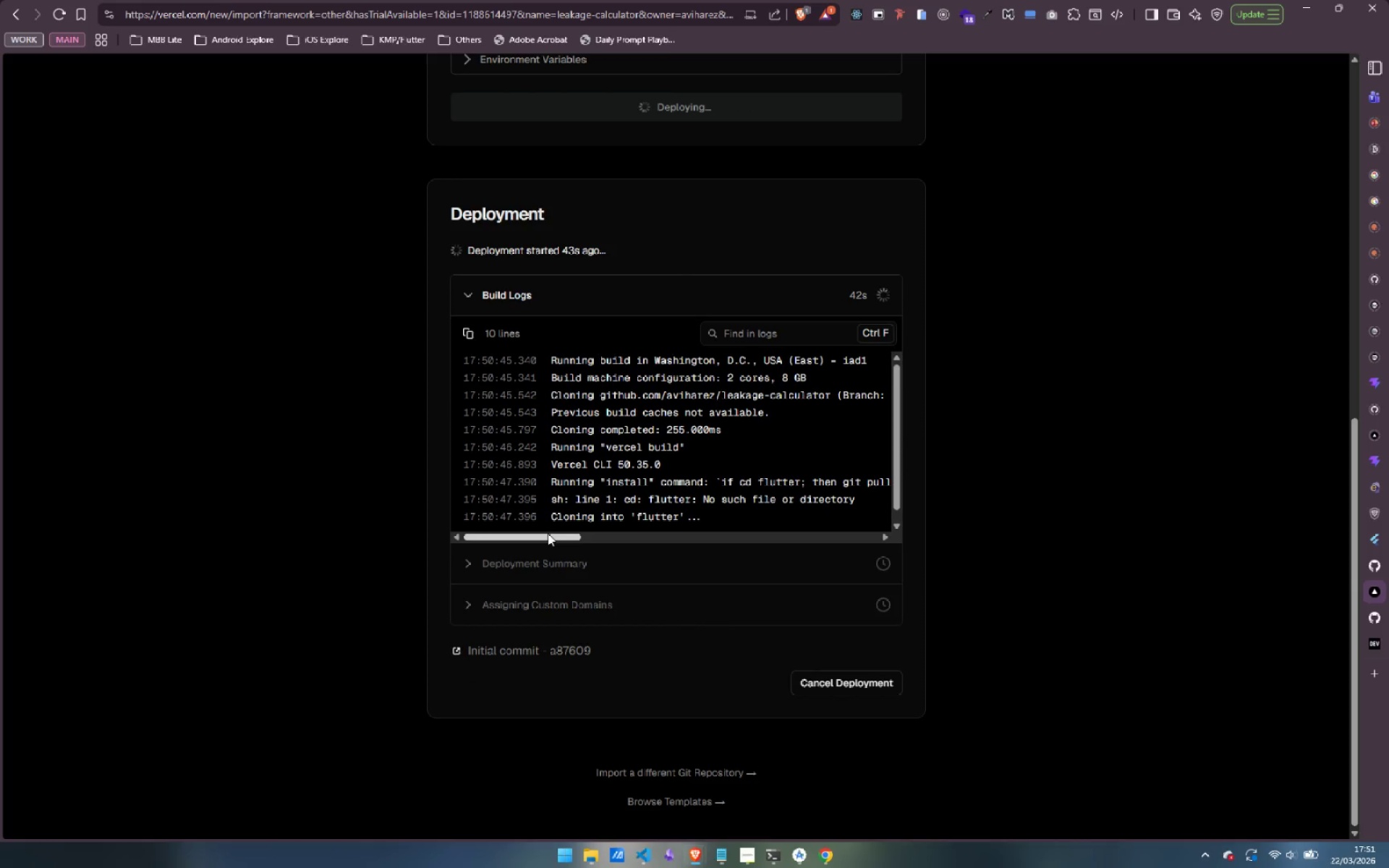 
left_click_drag(start_coordinate=[548, 529], to_coordinate=[568, 526])
 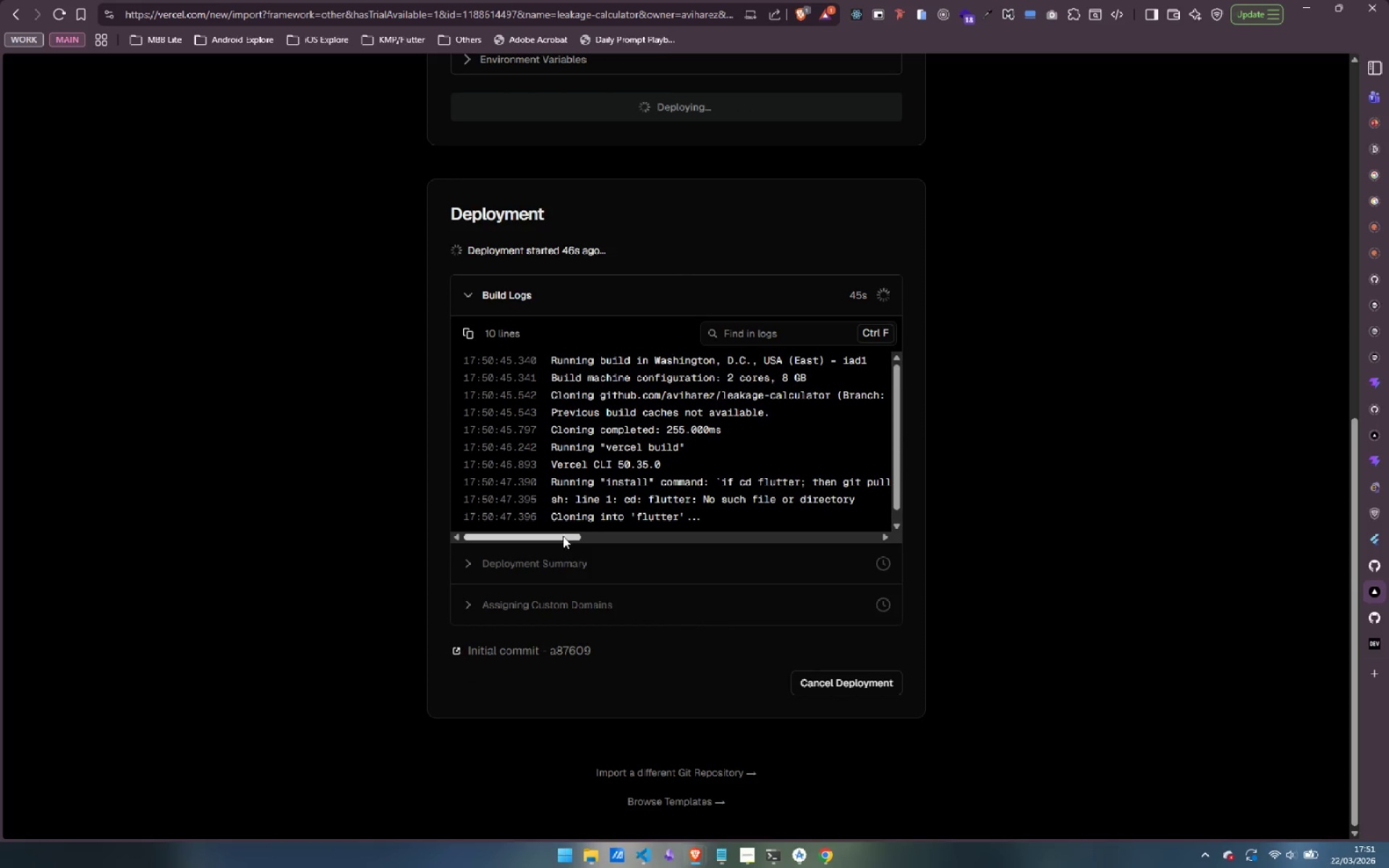 
left_click_drag(start_coordinate=[563, 536], to_coordinate=[468, 537])
 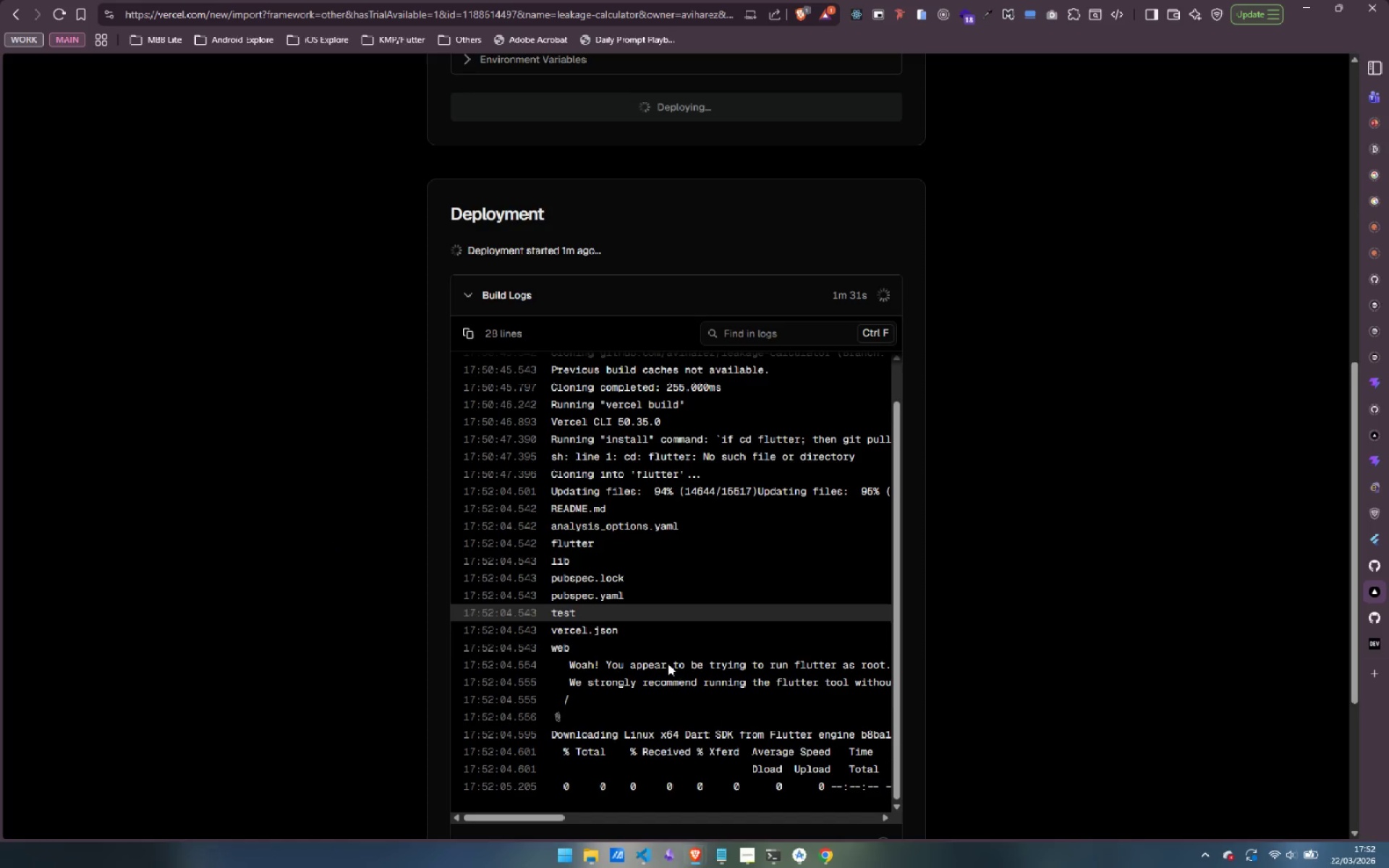 
wait(44.34)
 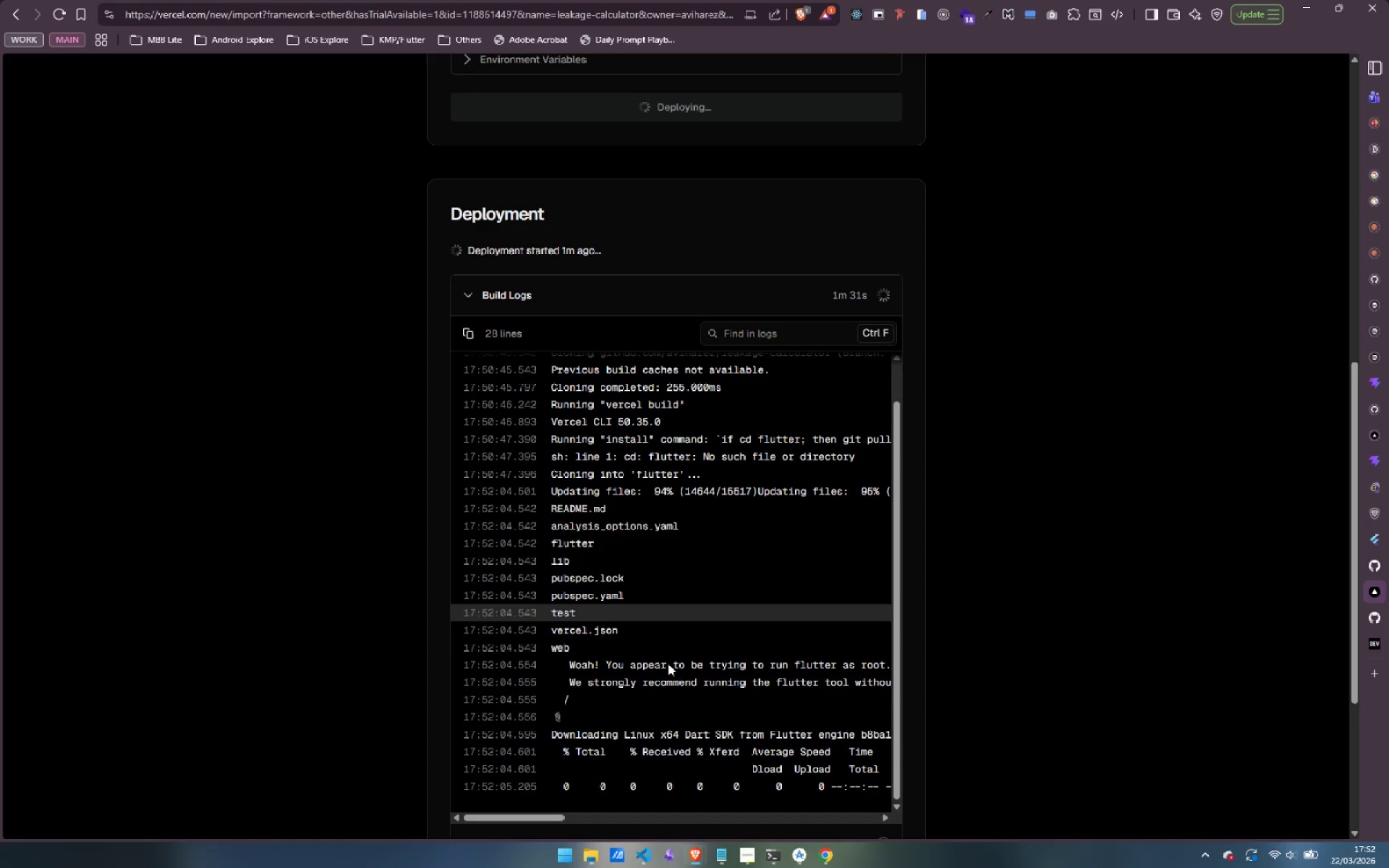 
left_click_drag(start_coordinate=[538, 816], to_coordinate=[522, 817])
 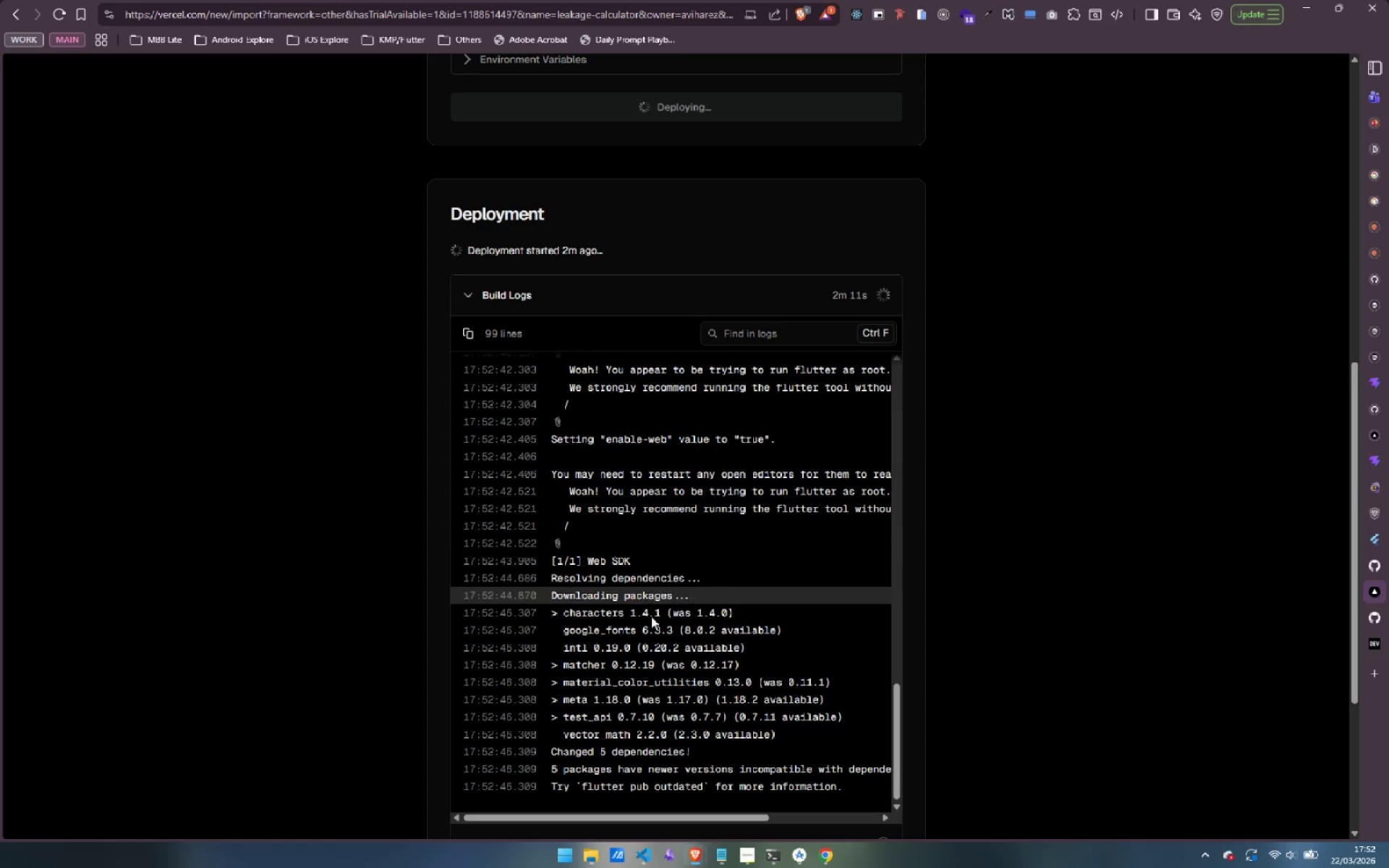 
wait(37.81)
 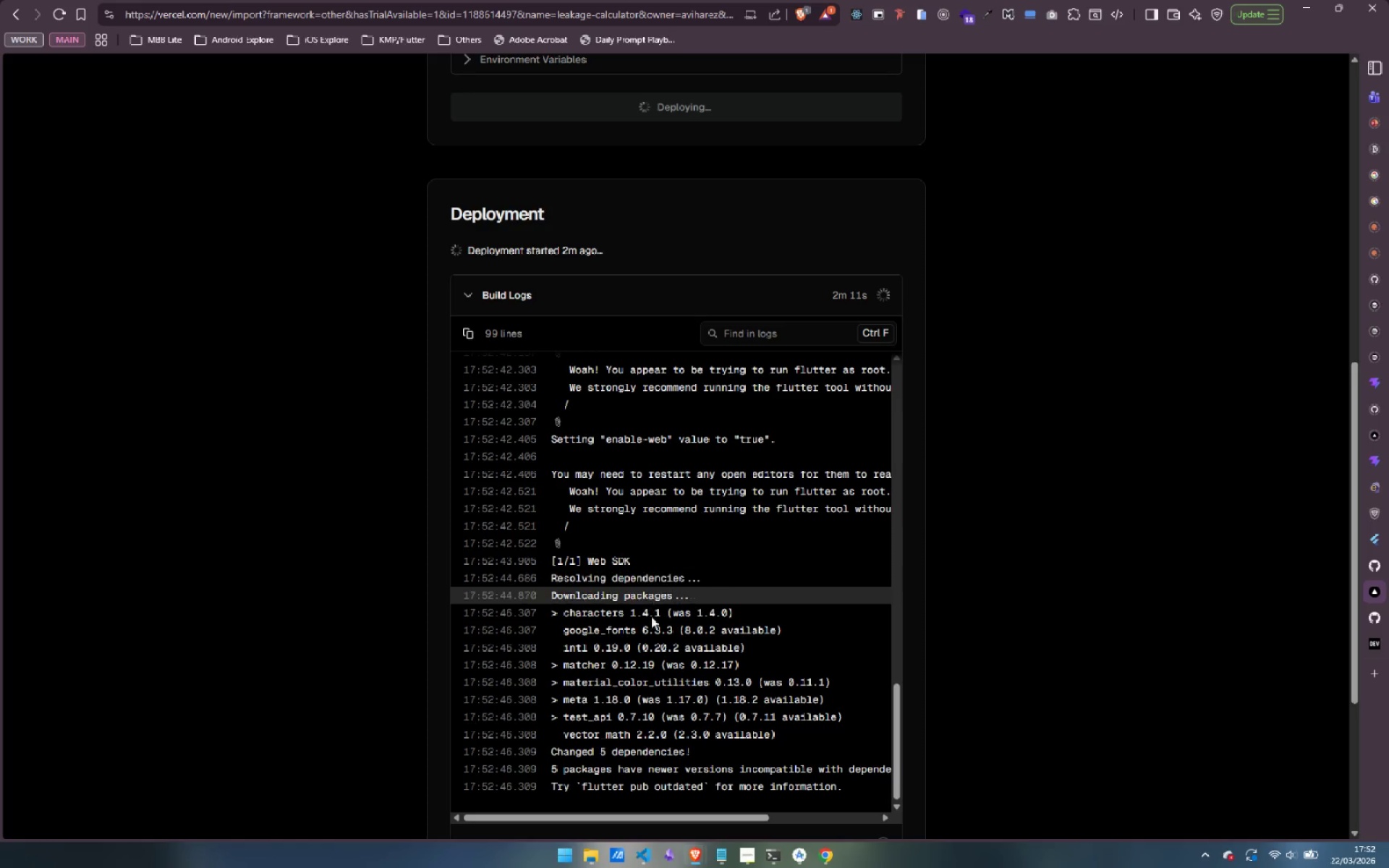 
scroll: coordinate [302, 539], scroll_direction: down, amount: 2.0
 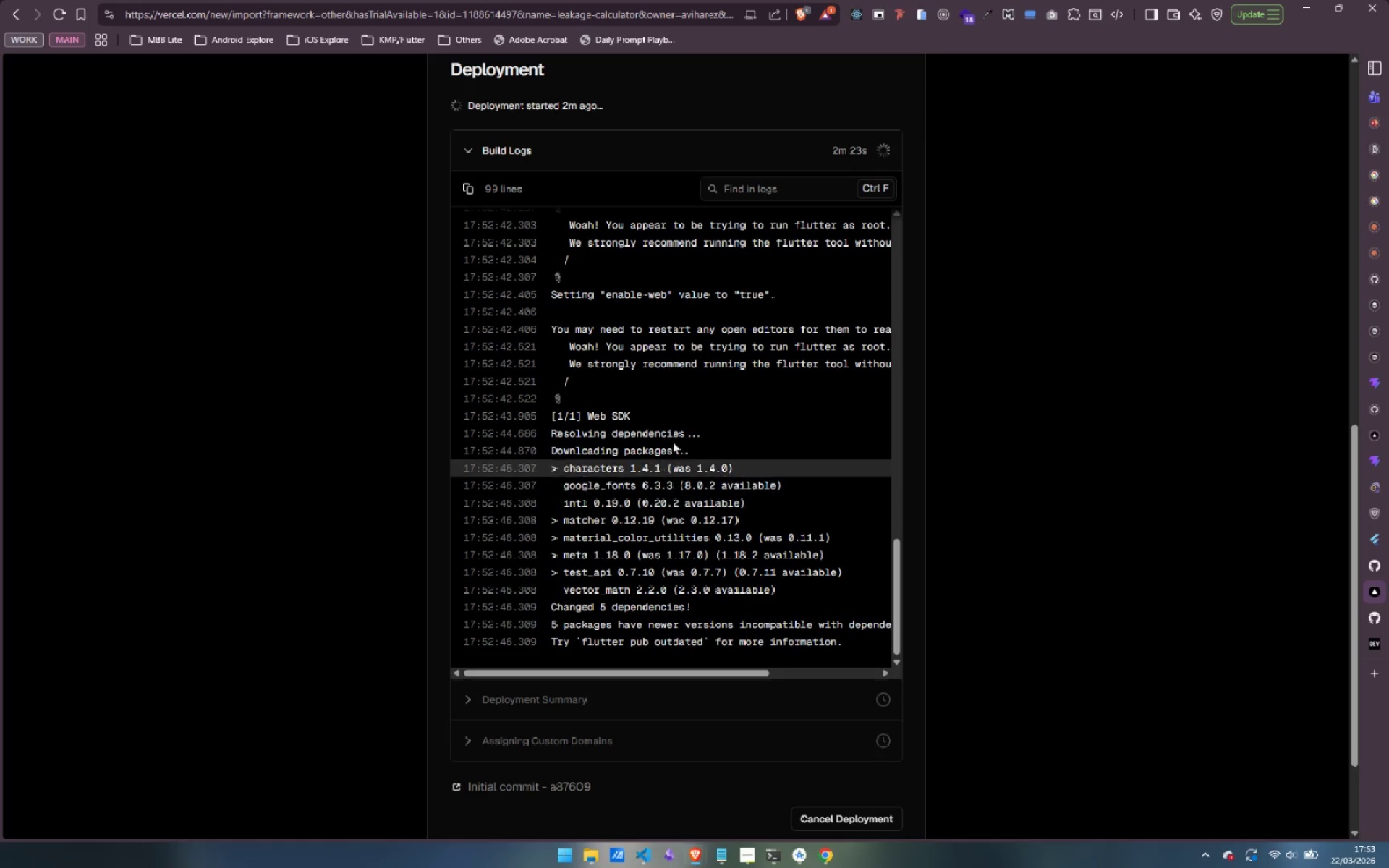 
wait(11.39)
 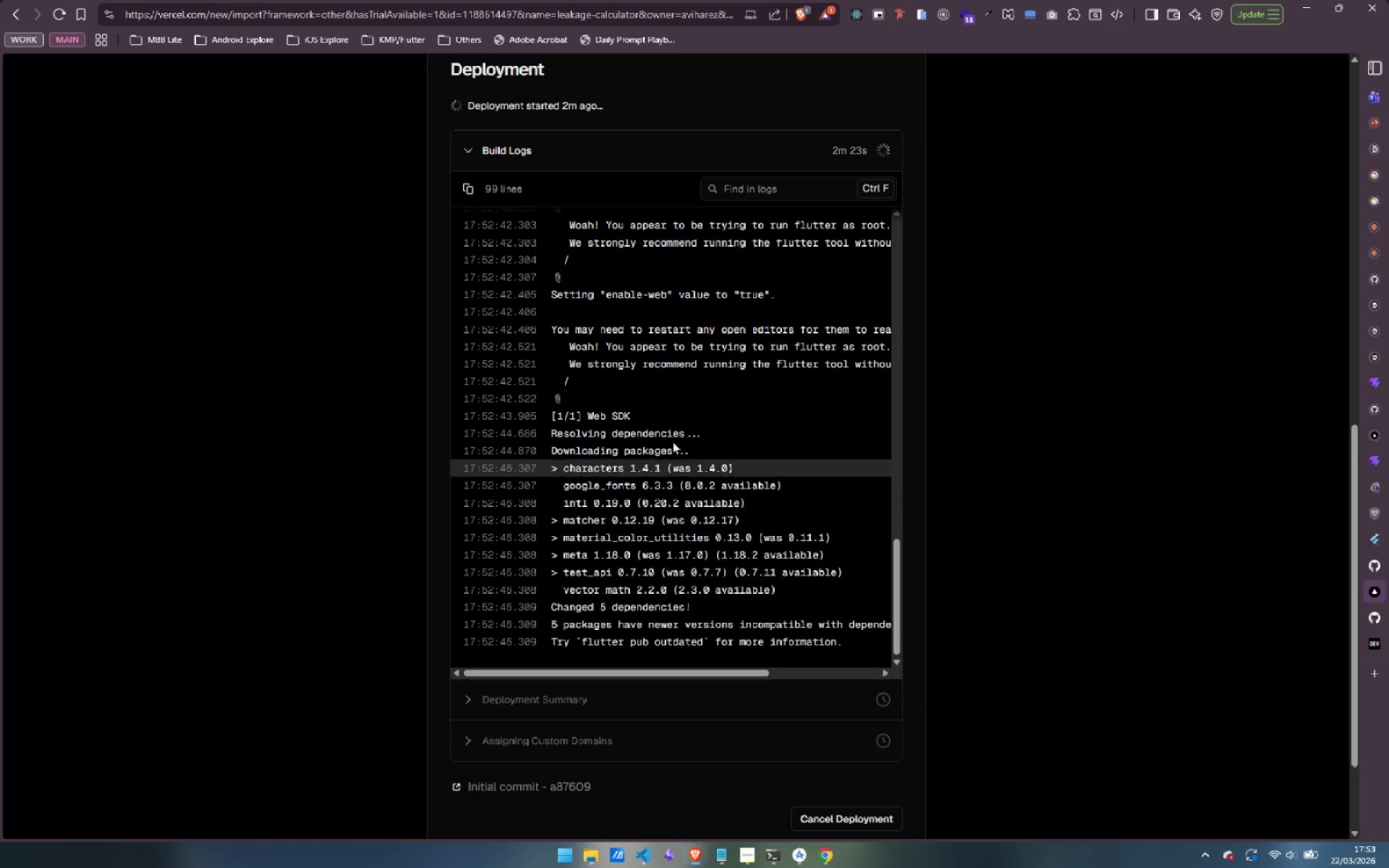 
left_click_drag(start_coordinate=[631, 671], to_coordinate=[564, 690])
 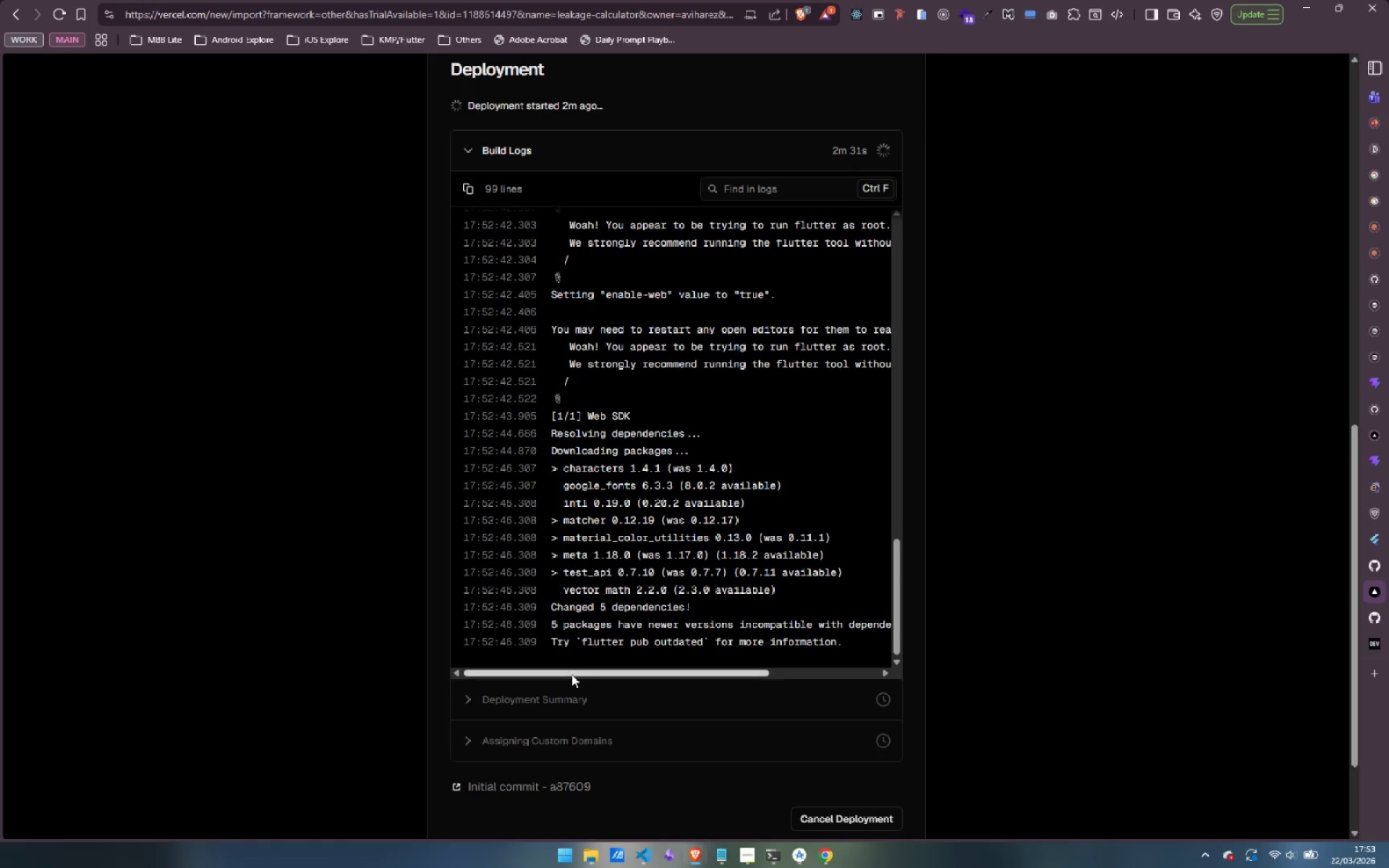 
left_click_drag(start_coordinate=[572, 674], to_coordinate=[516, 673])
 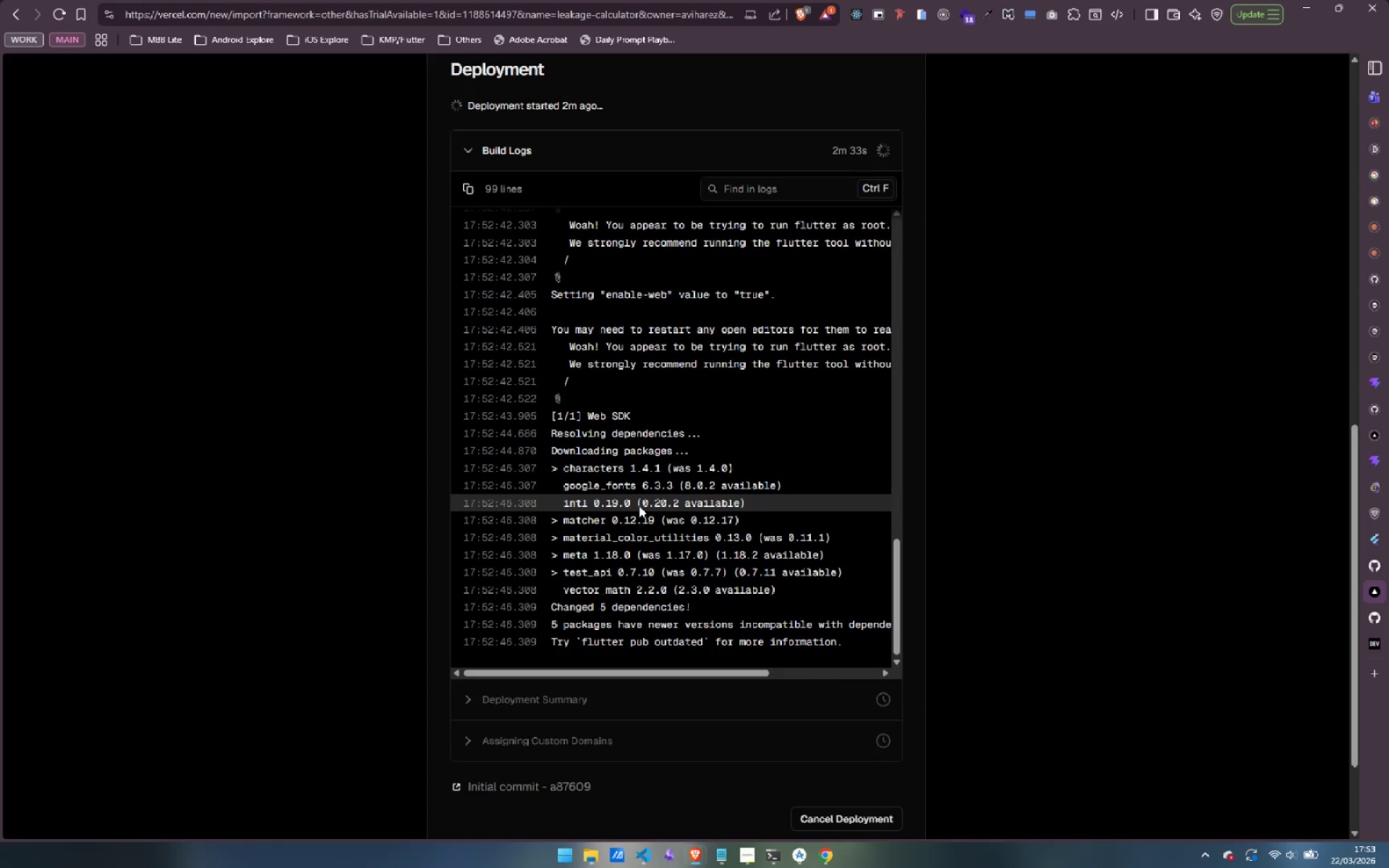 
scroll: coordinate [639, 506], scroll_direction: down, amount: 2.0
 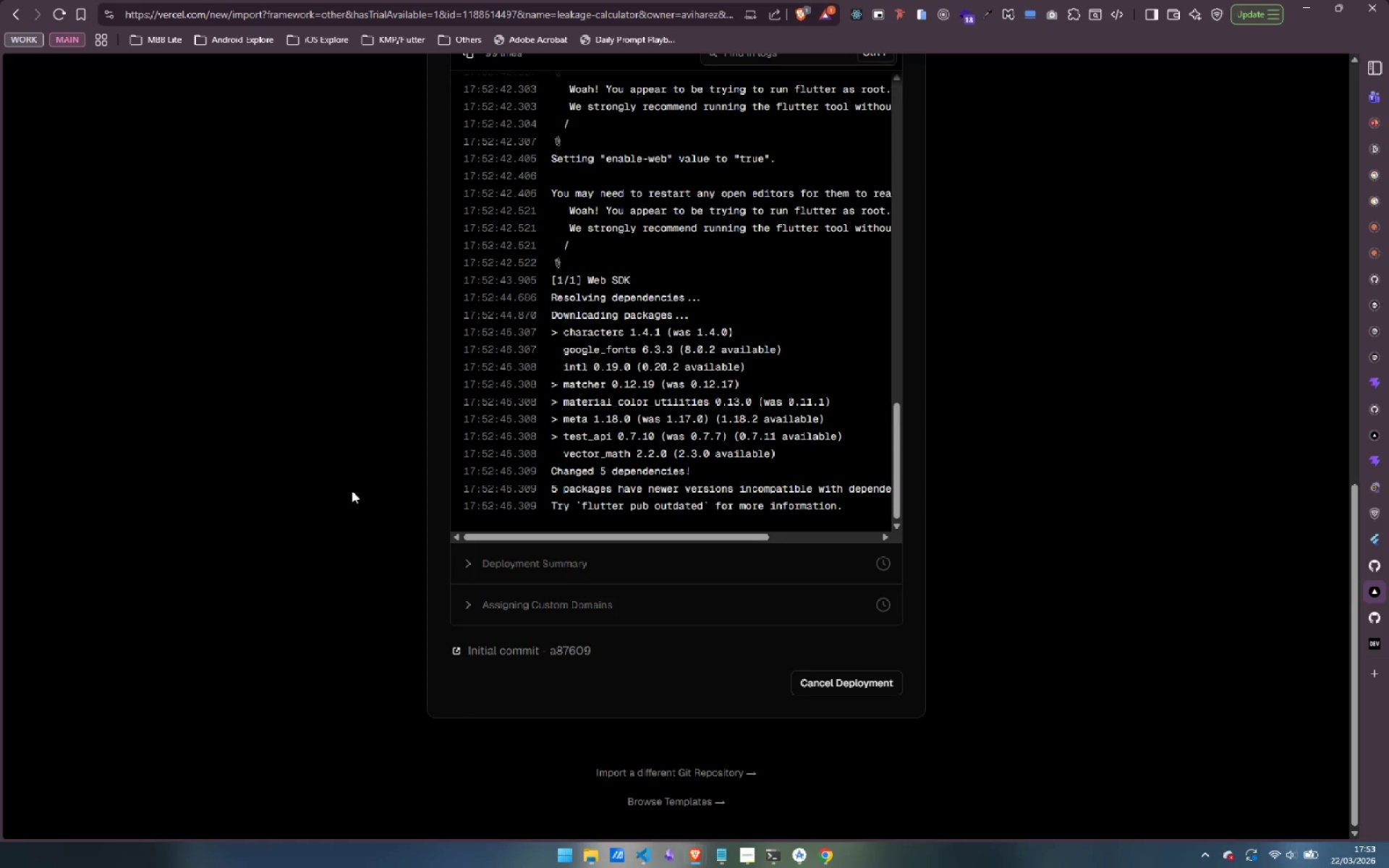 
scroll: coordinate [334, 482], scroll_direction: up, amount: 2.0
 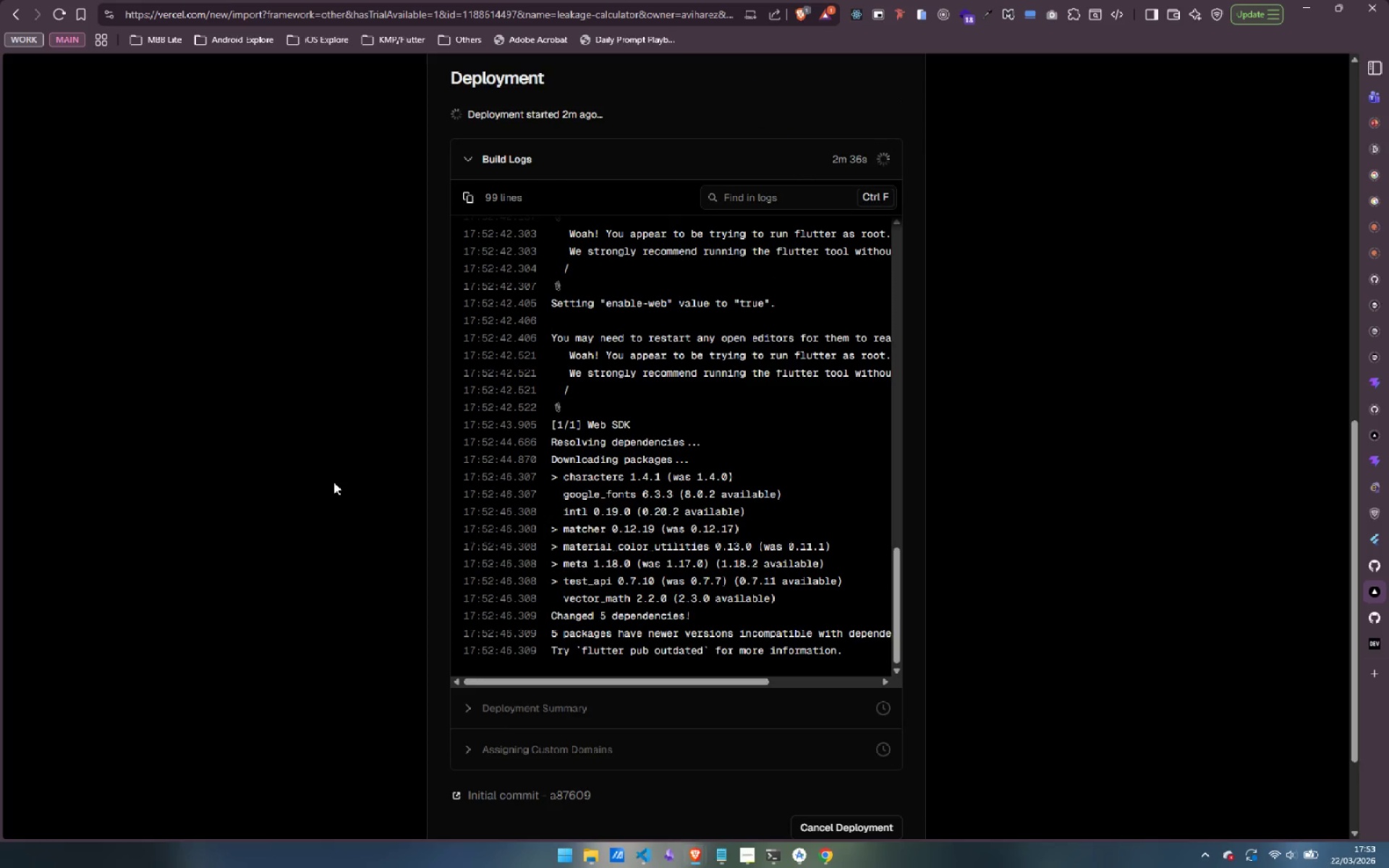 
scroll: coordinate [692, 491], scroll_direction: down, amount: 2.0
 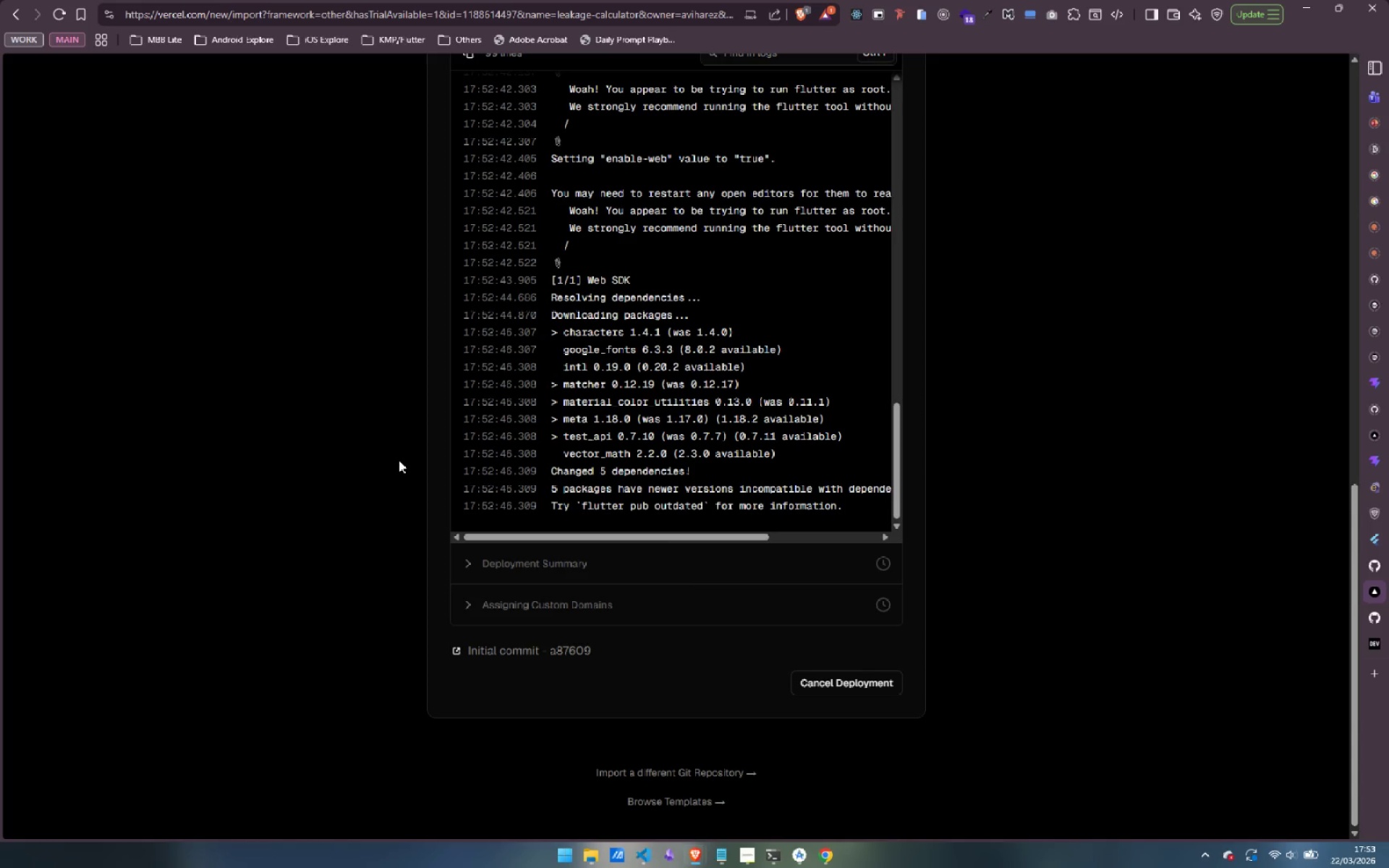 
wait(20.58)
 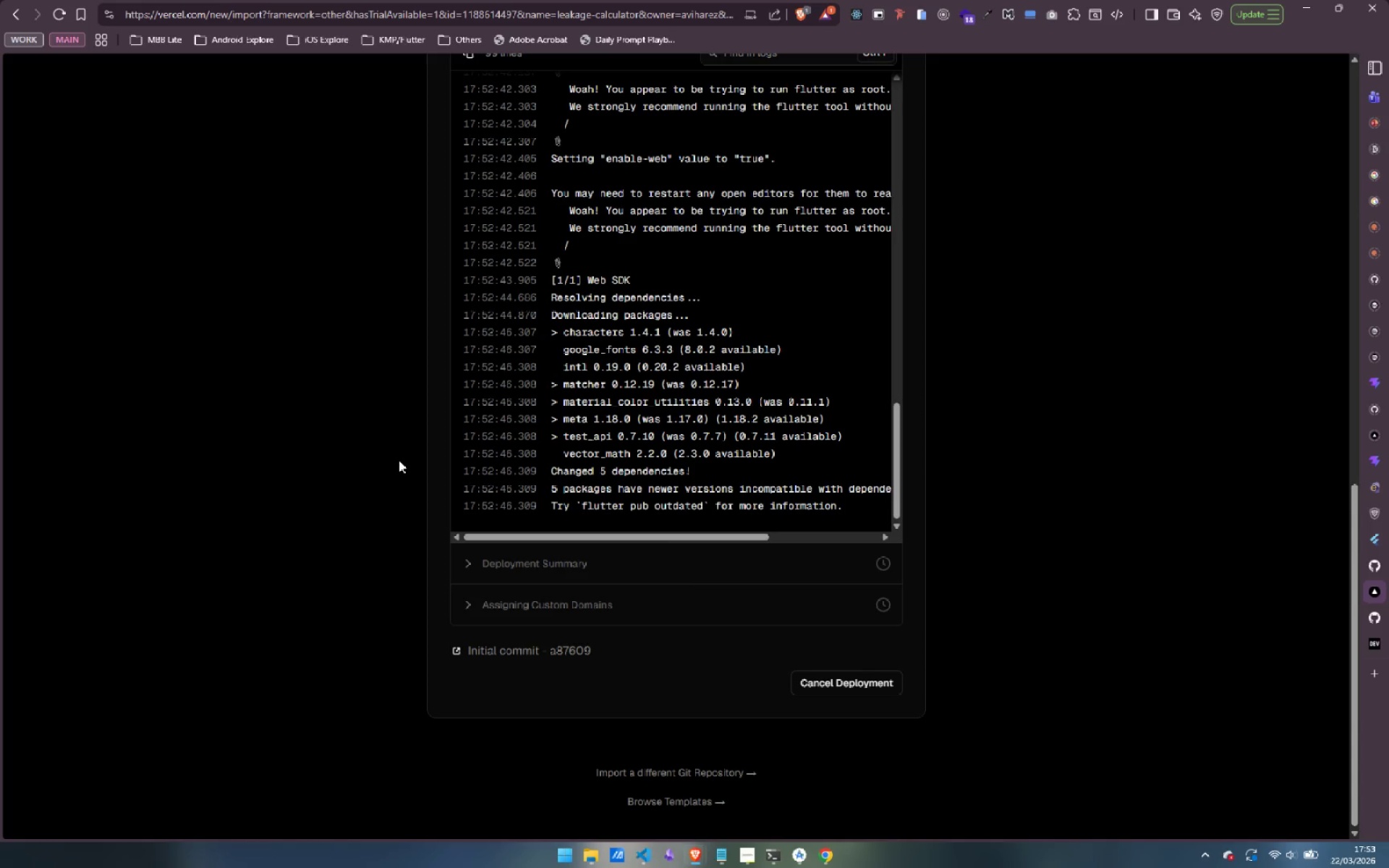 
scroll: coordinate [382, 450], scroll_direction: up, amount: 4.0
 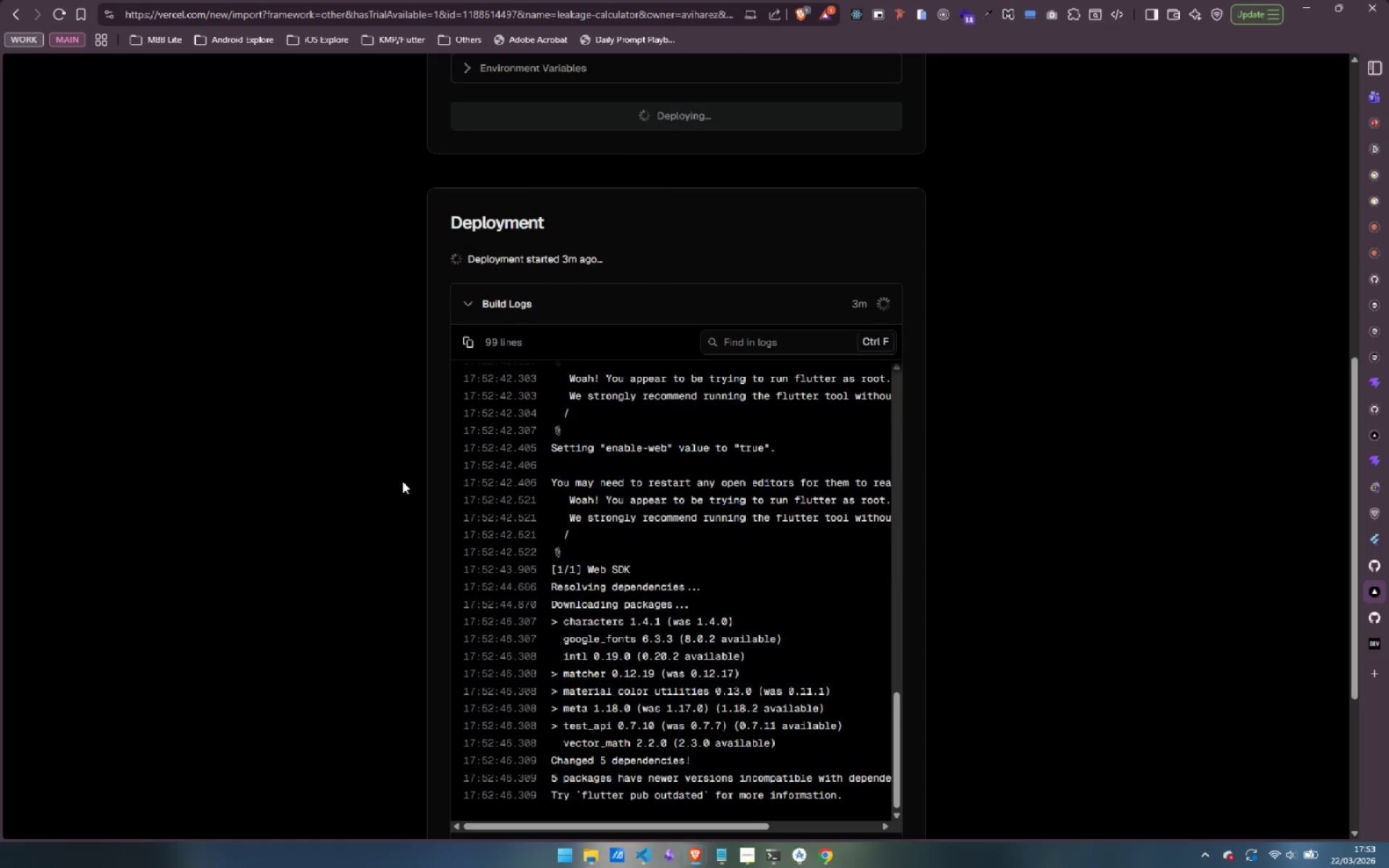 
scroll: coordinate [413, 475], scroll_direction: down, amount: 3.0
 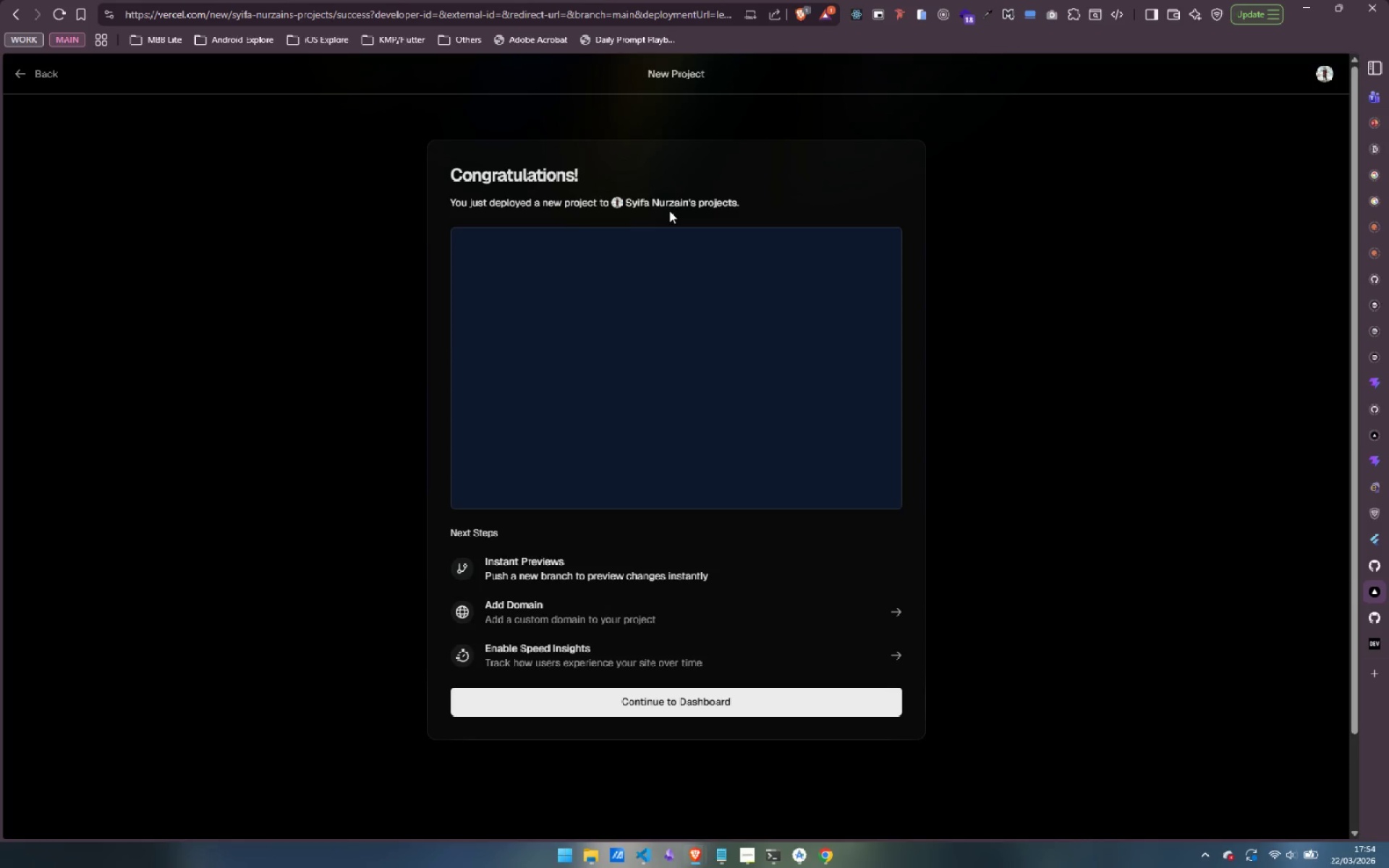 
wait(25.67)
 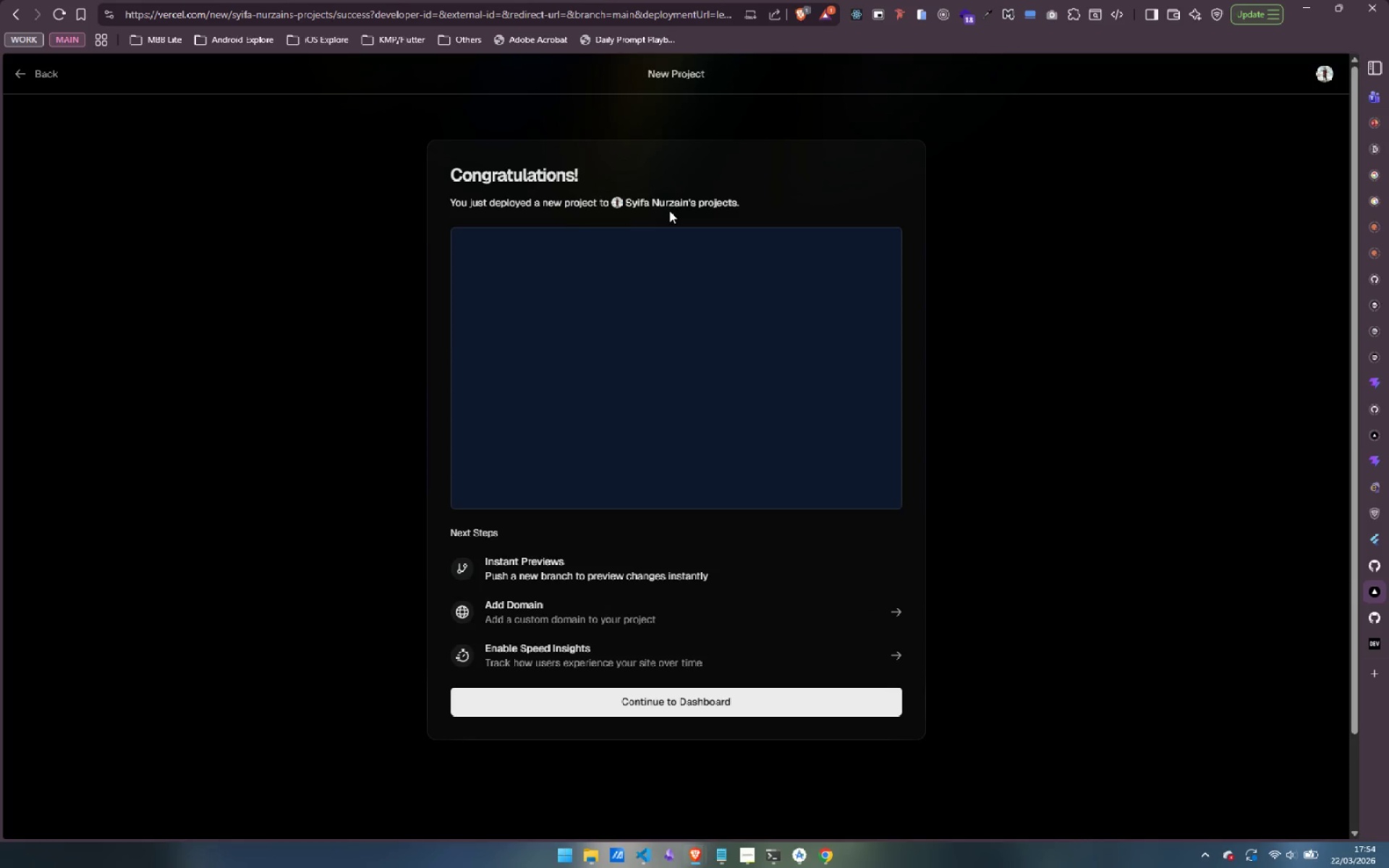 
left_click([677, 697])
 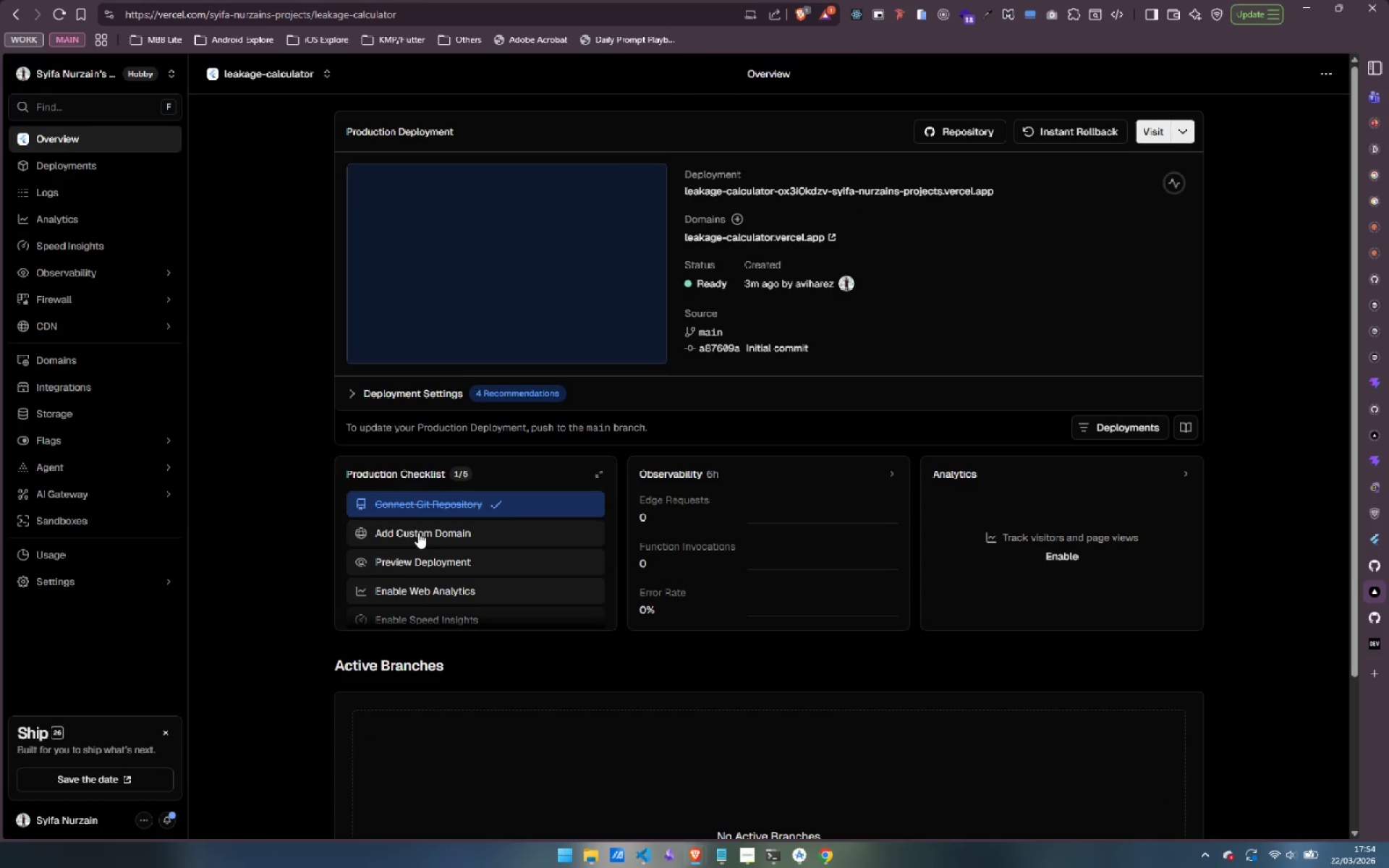 
wait(16.48)
 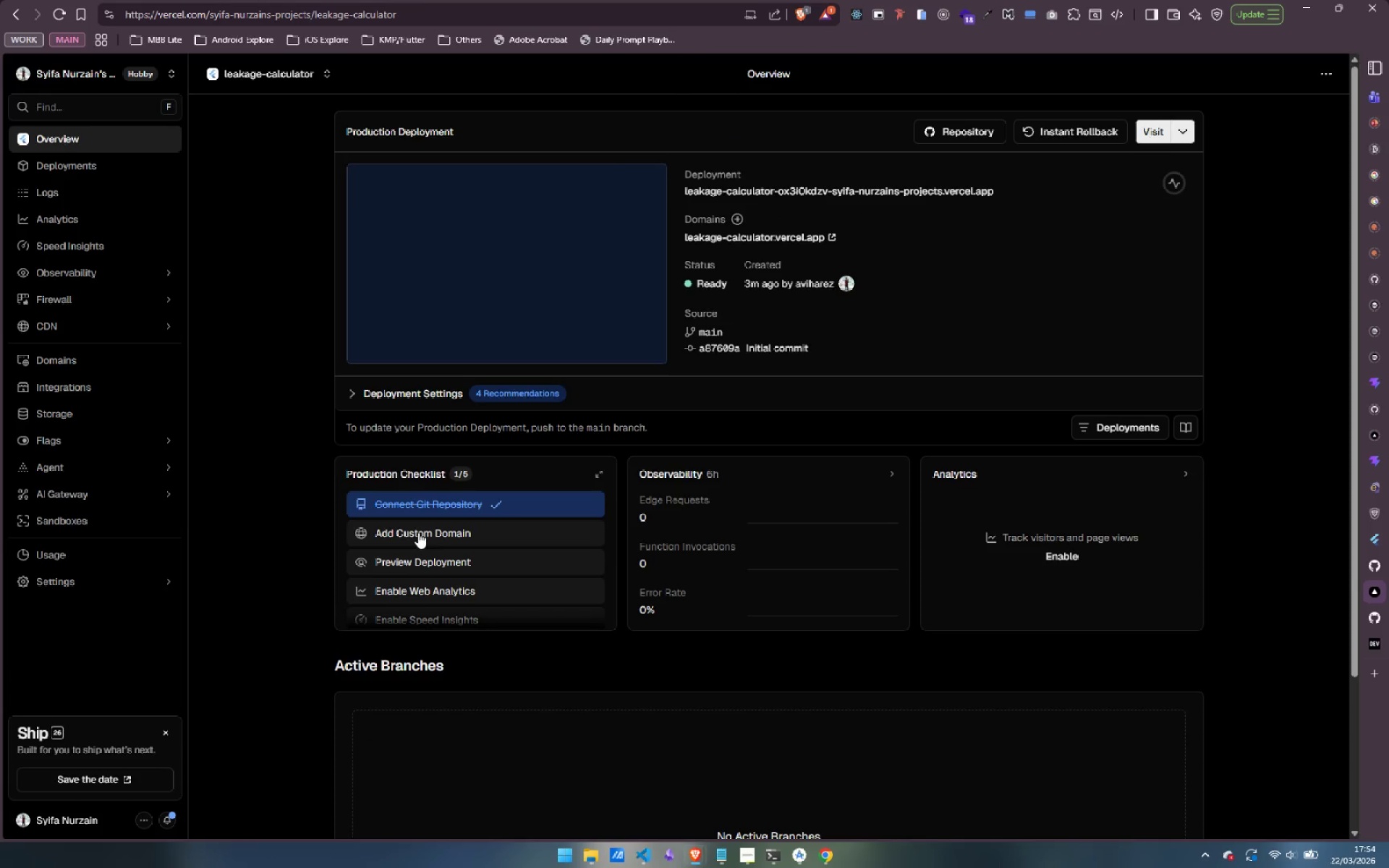 
left_click([801, 234])
 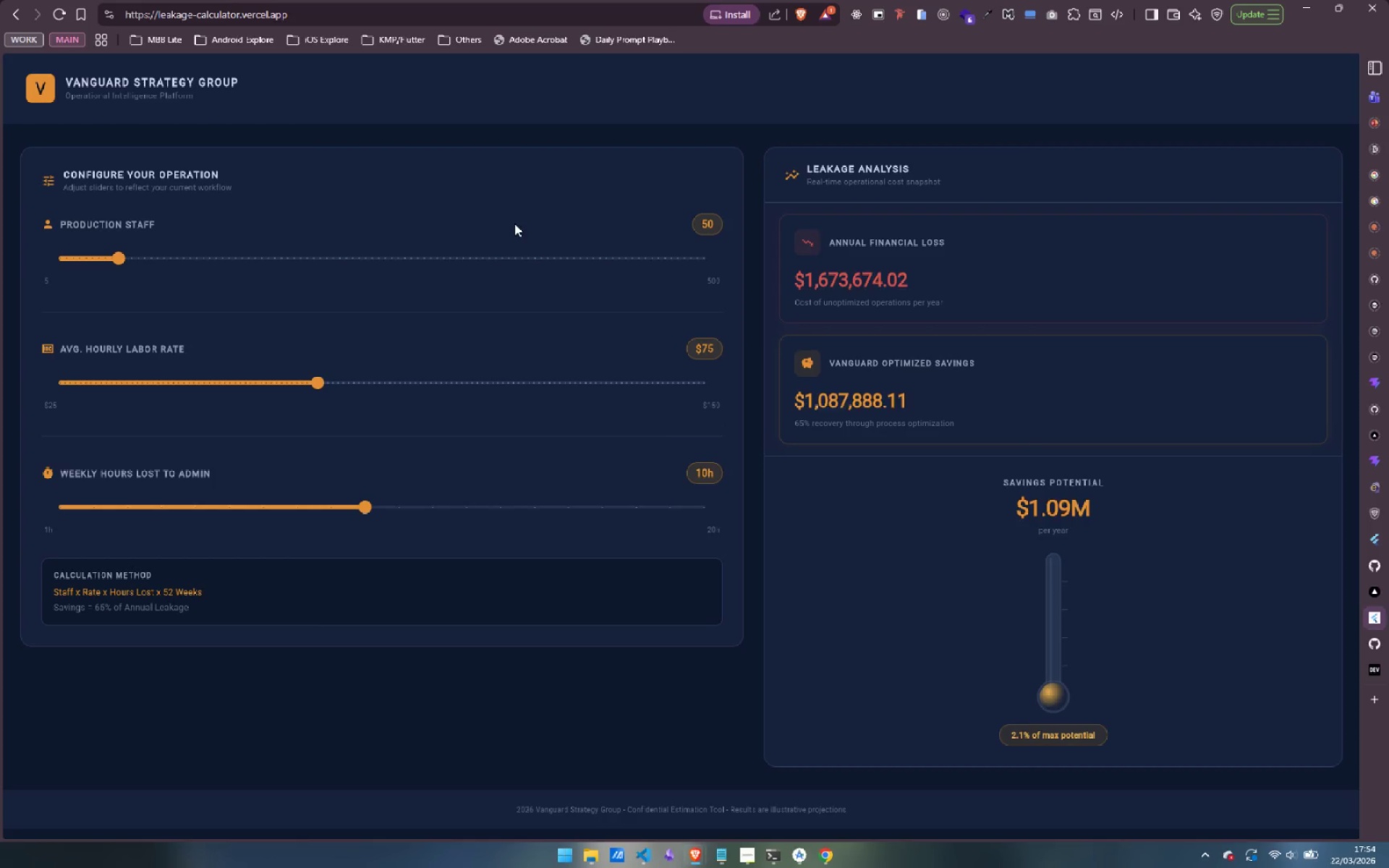 
wait(9.84)
 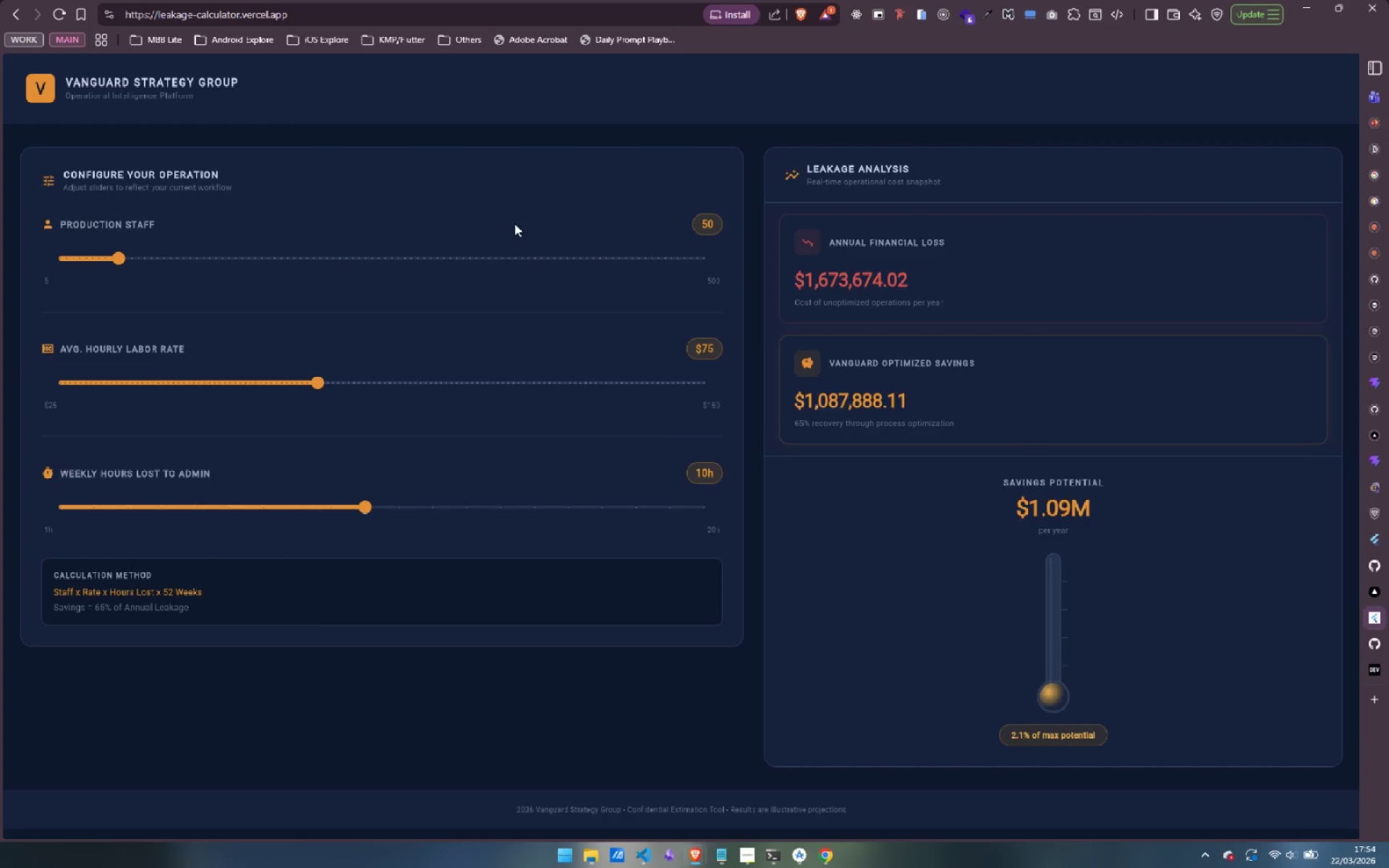 
right_click([1157, 92])
 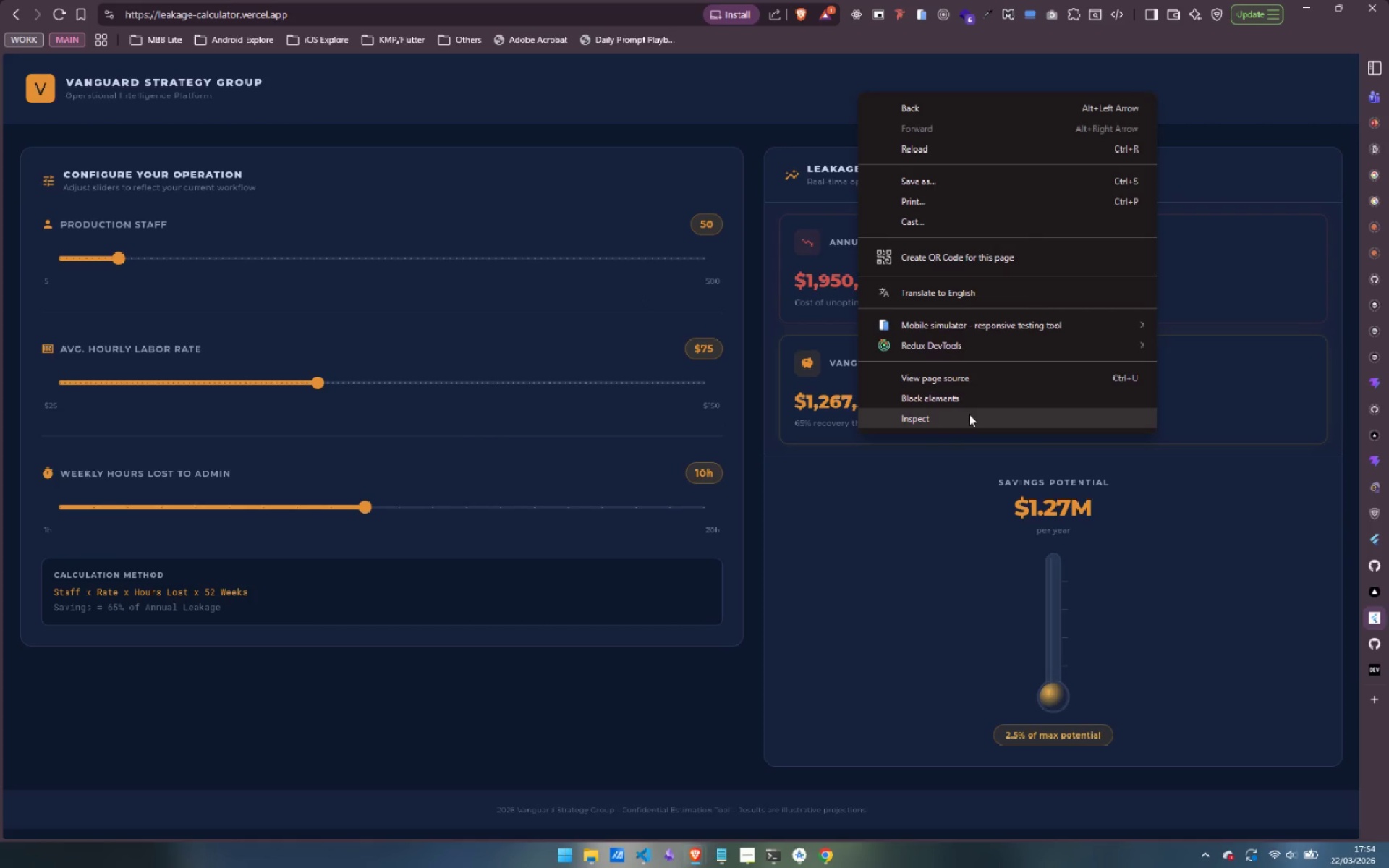 
left_click([968, 413])
 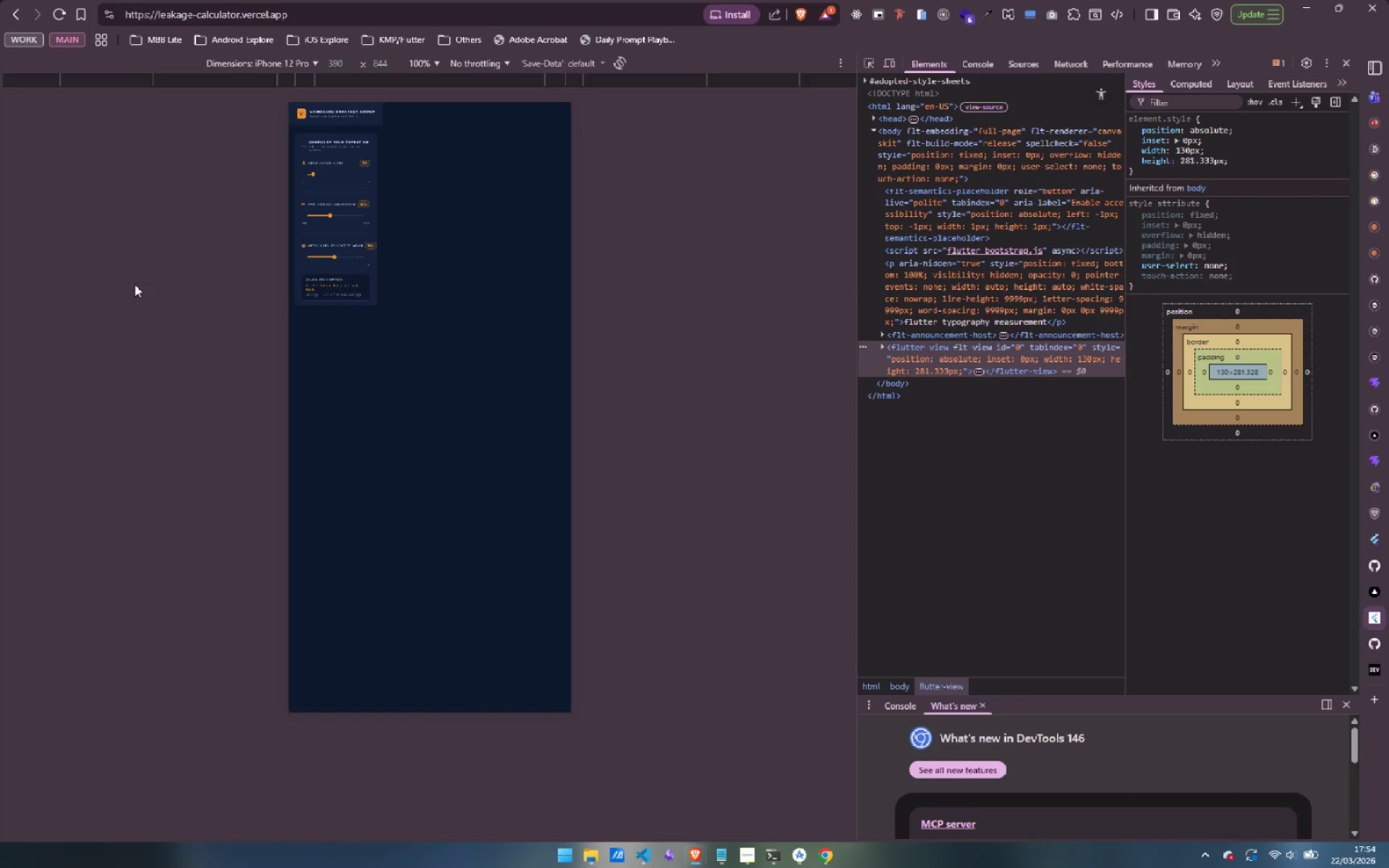 
wait(8.23)
 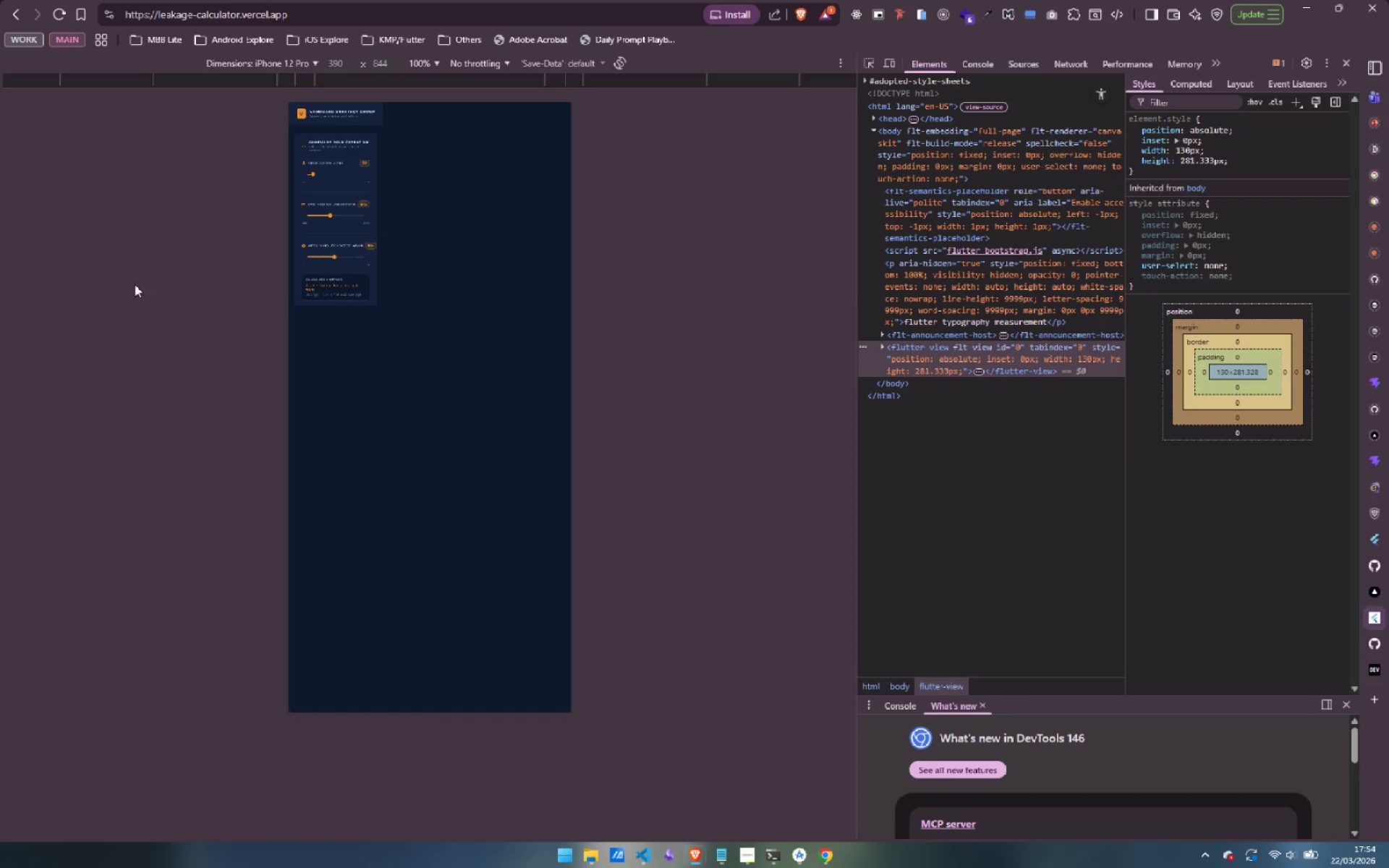 
left_click([895, 64])
 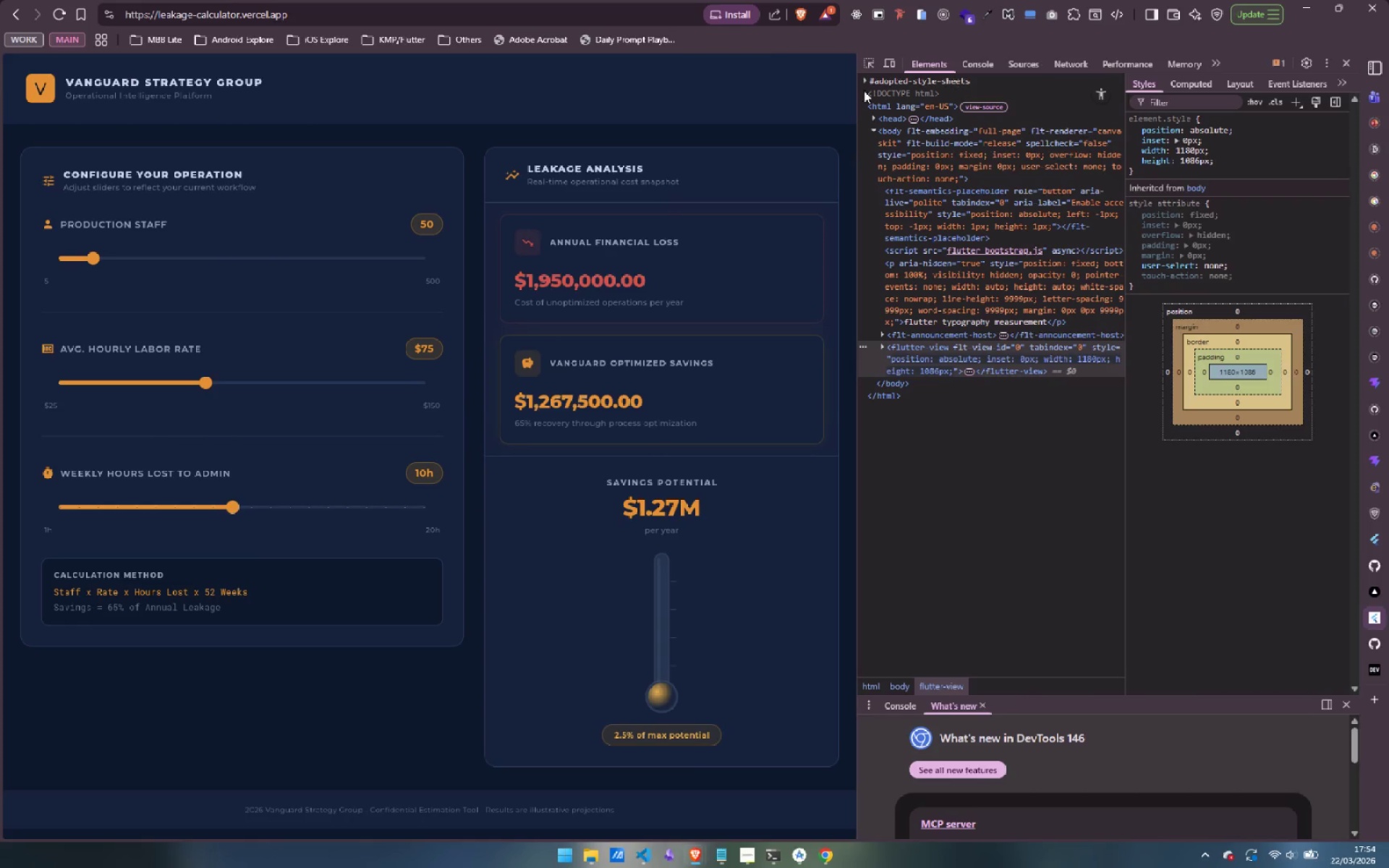 
left_click([885, 62])
 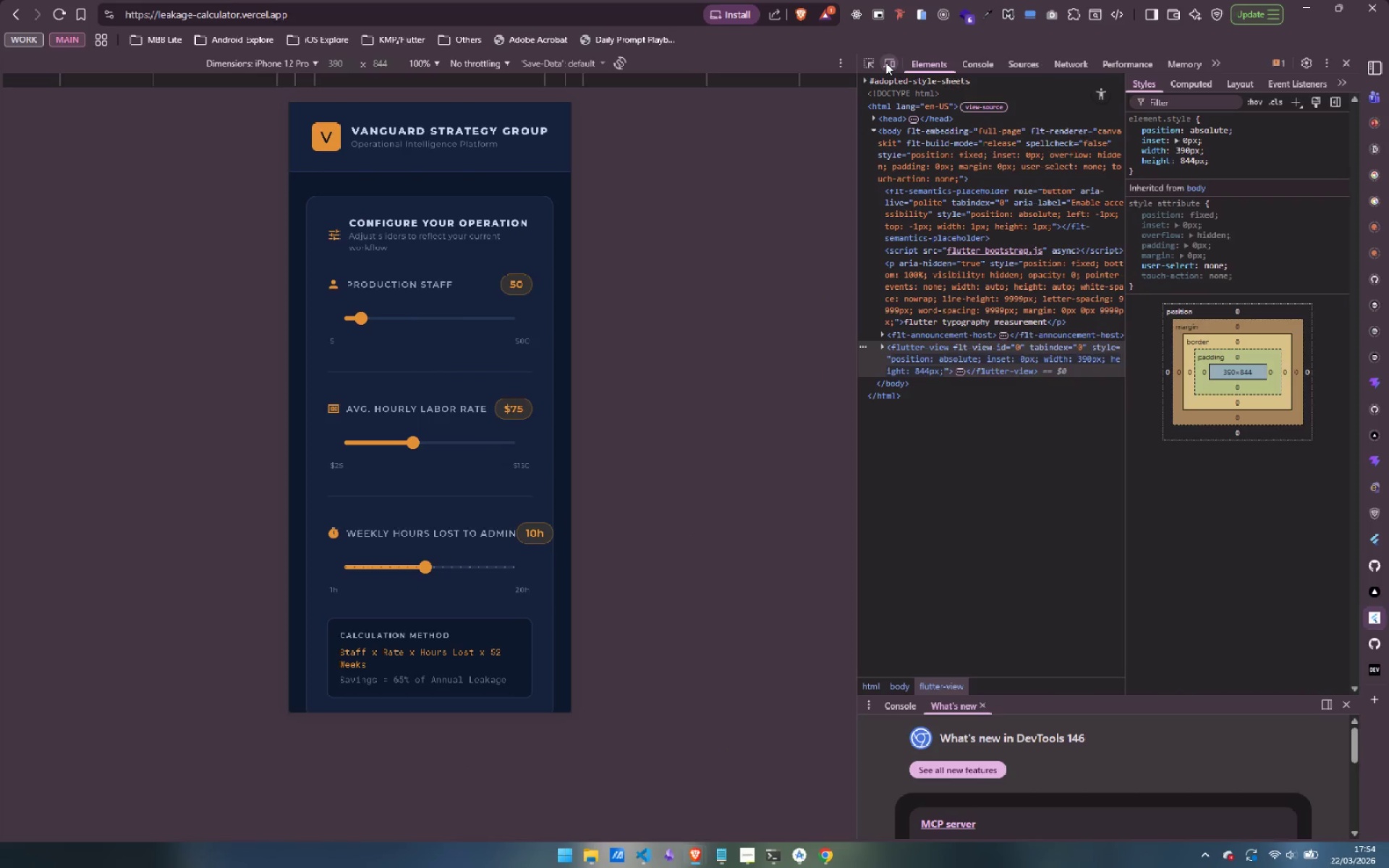 
left_click([885, 62])
 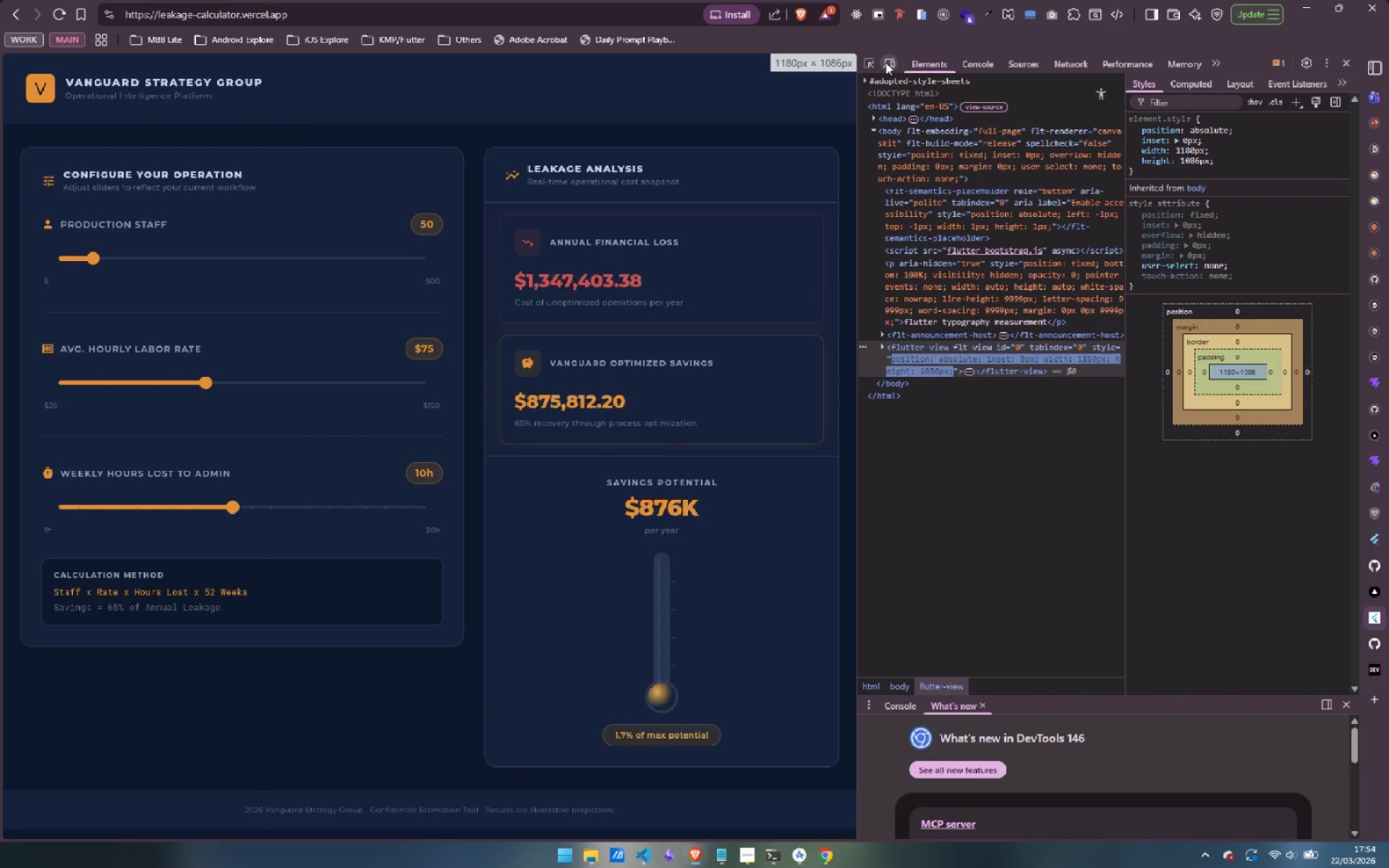 
left_click([885, 62])
 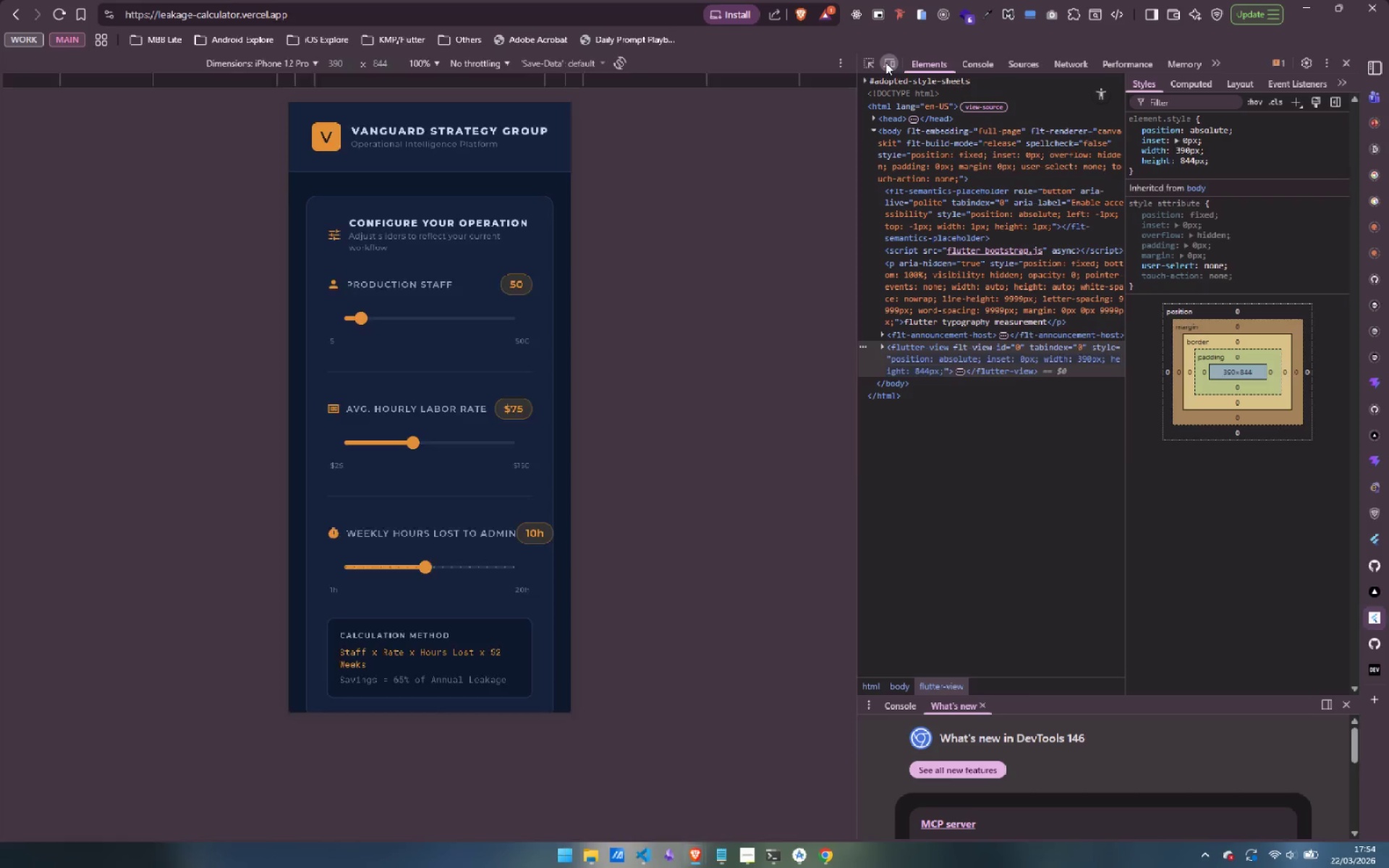 
double_click([885, 62])
 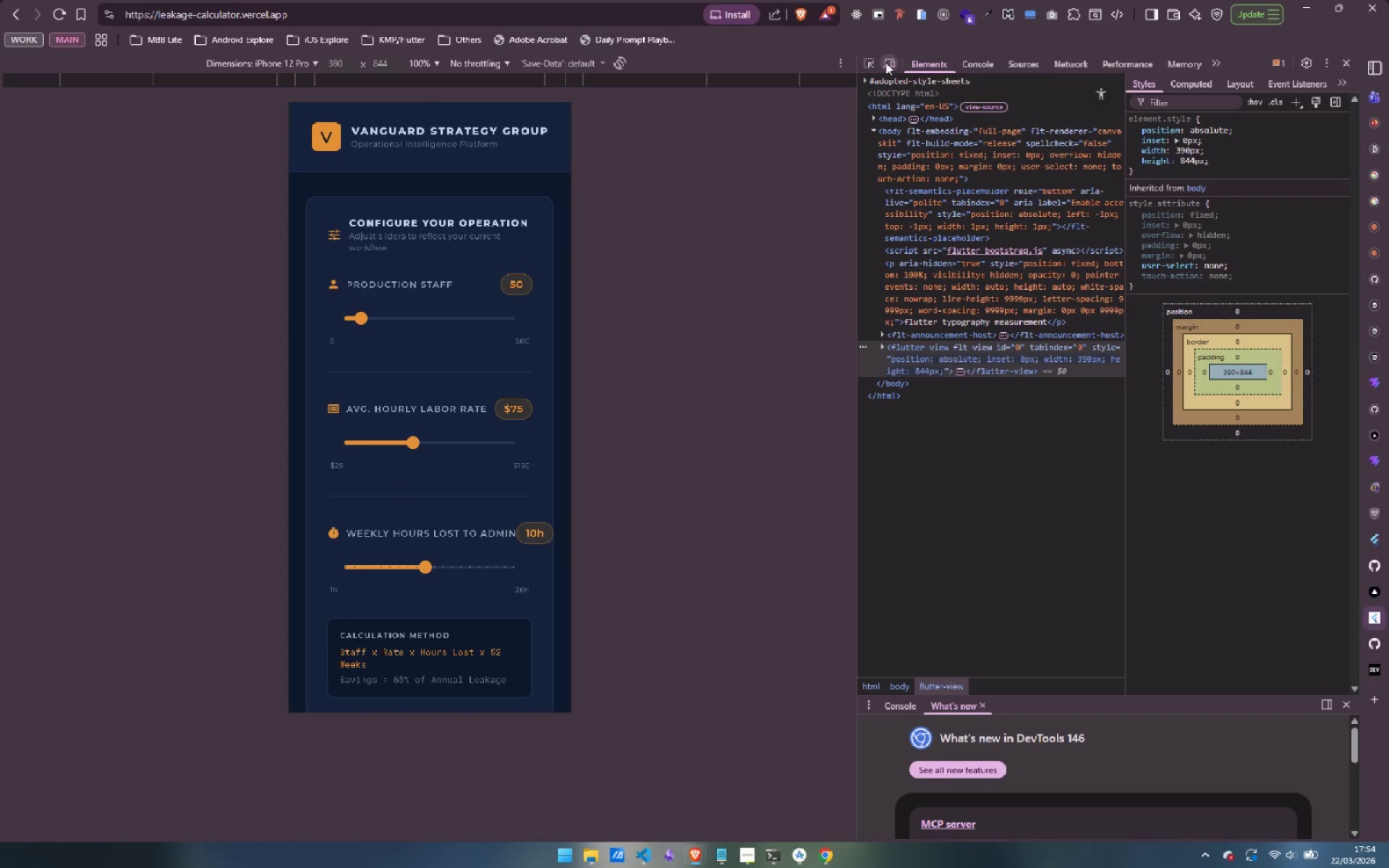 
left_click([885, 62])
 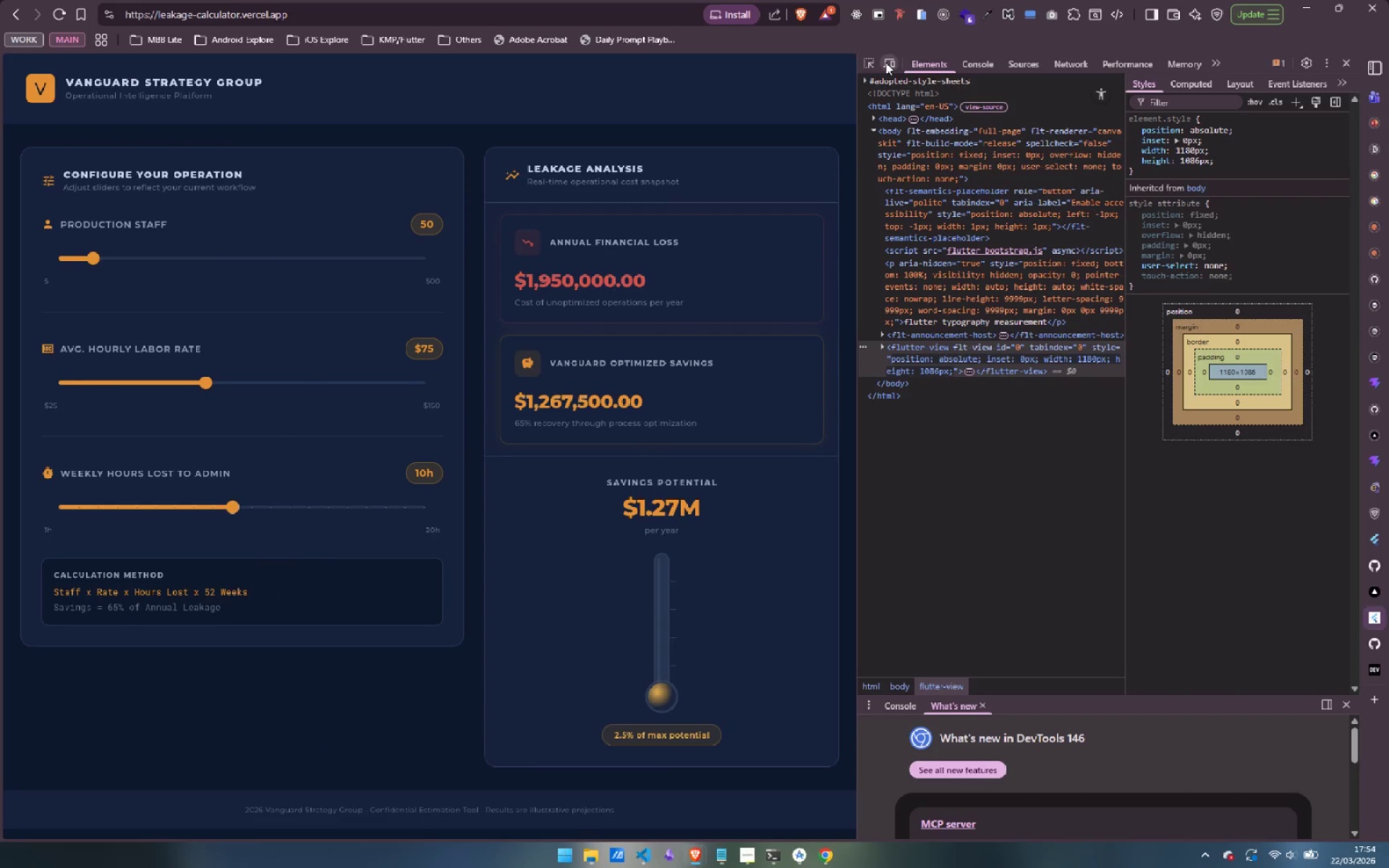 
left_click([885, 62])
 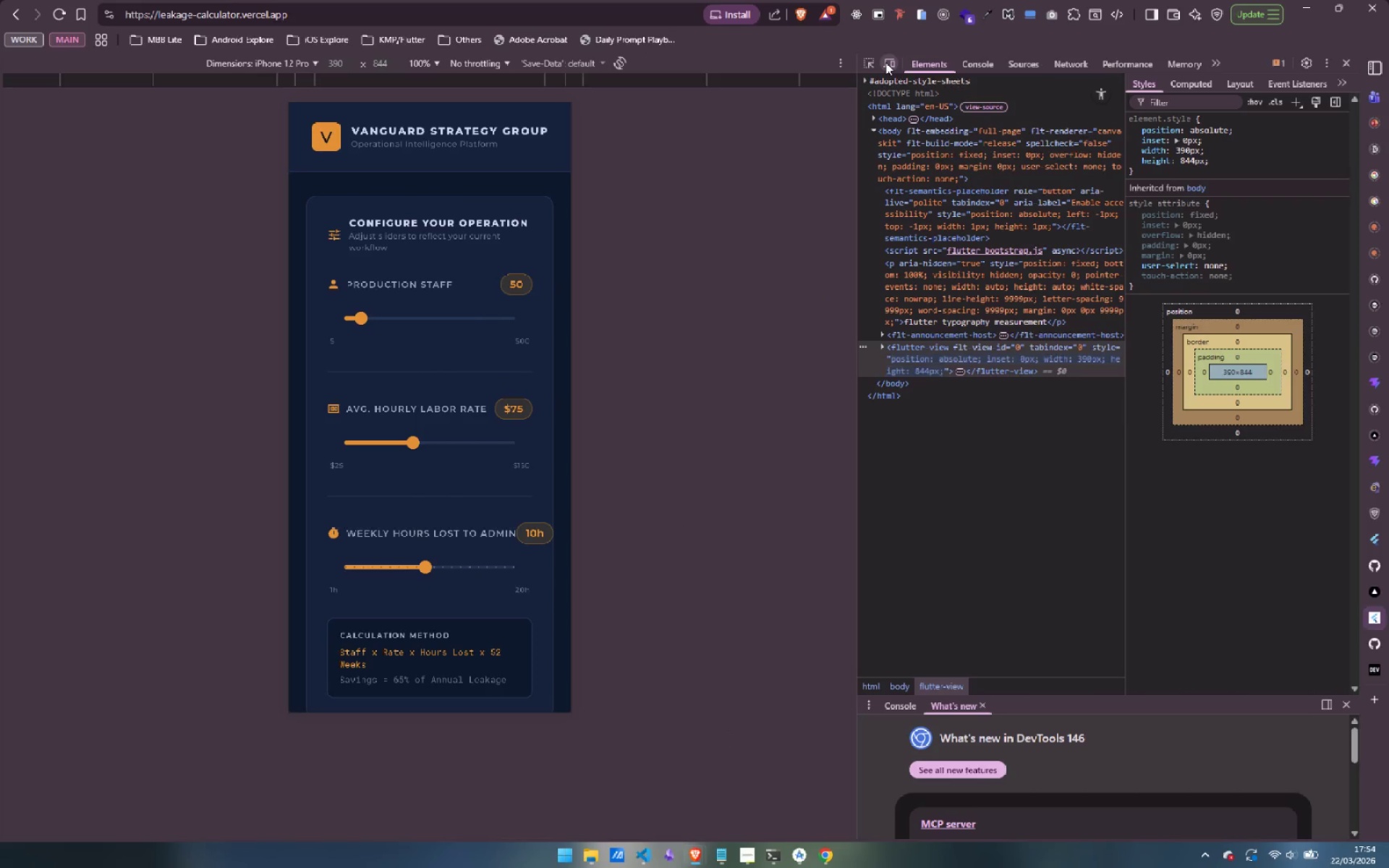 
left_click([885, 62])
 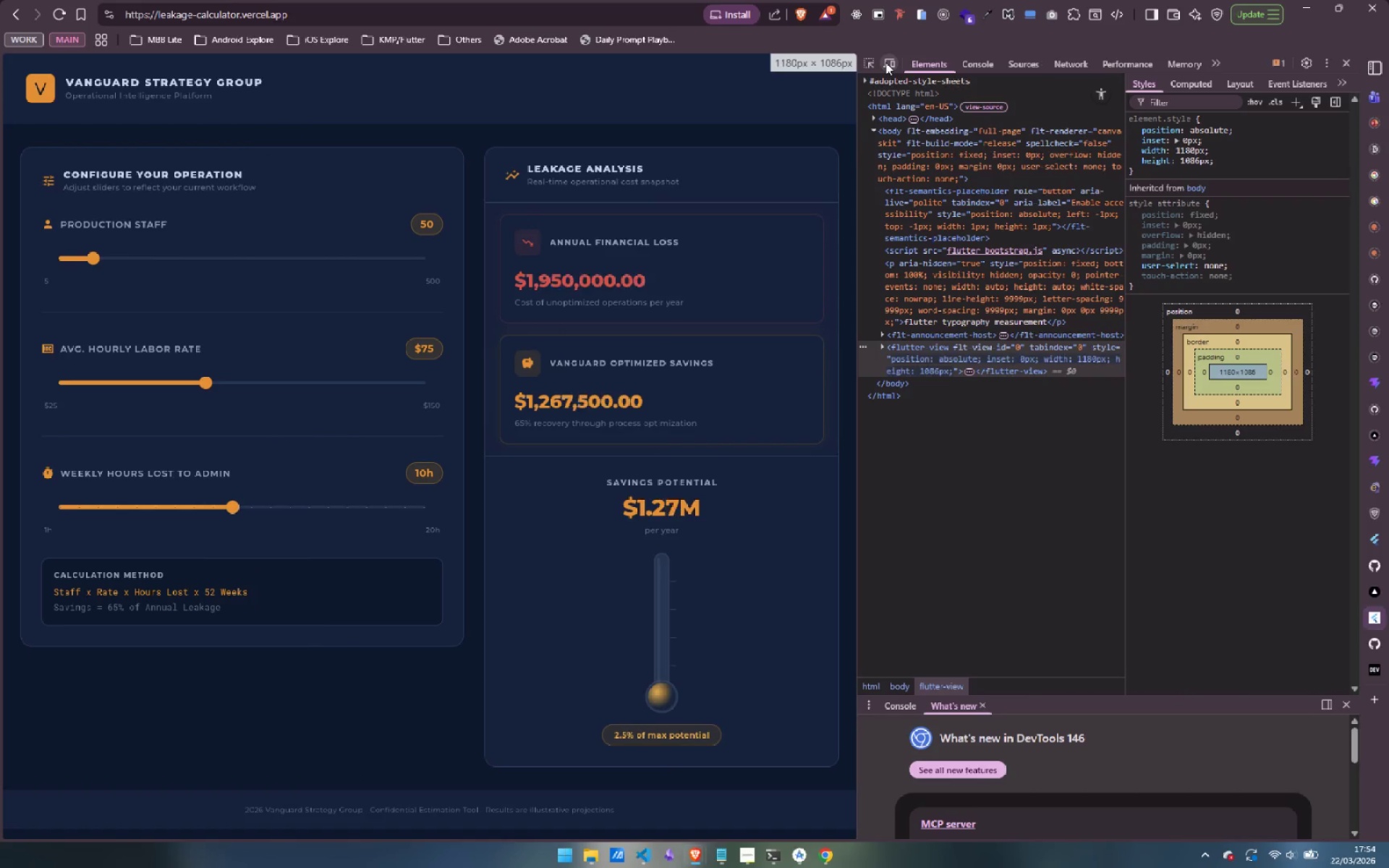 
left_click([885, 62])
 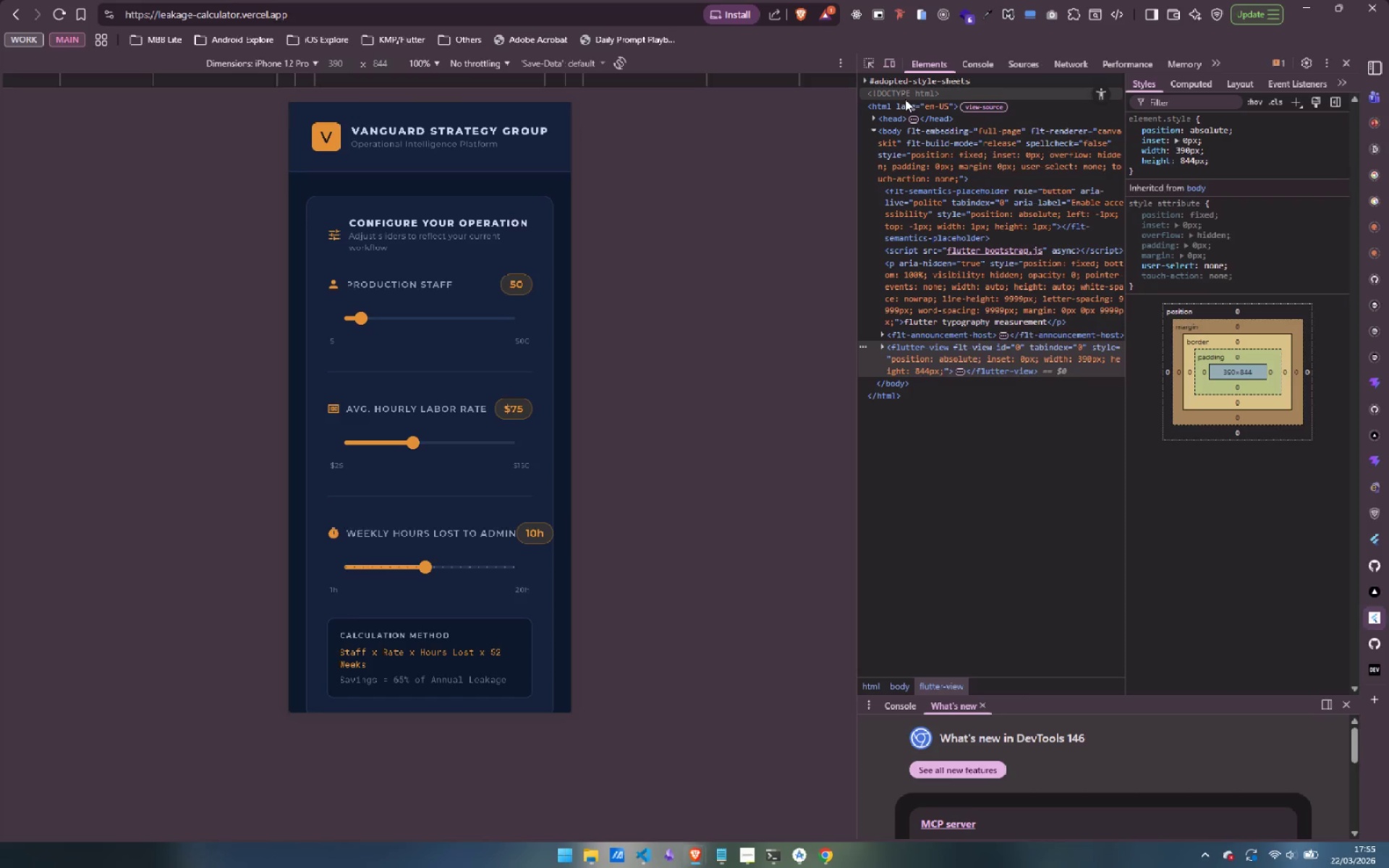 
wait(36.64)
 